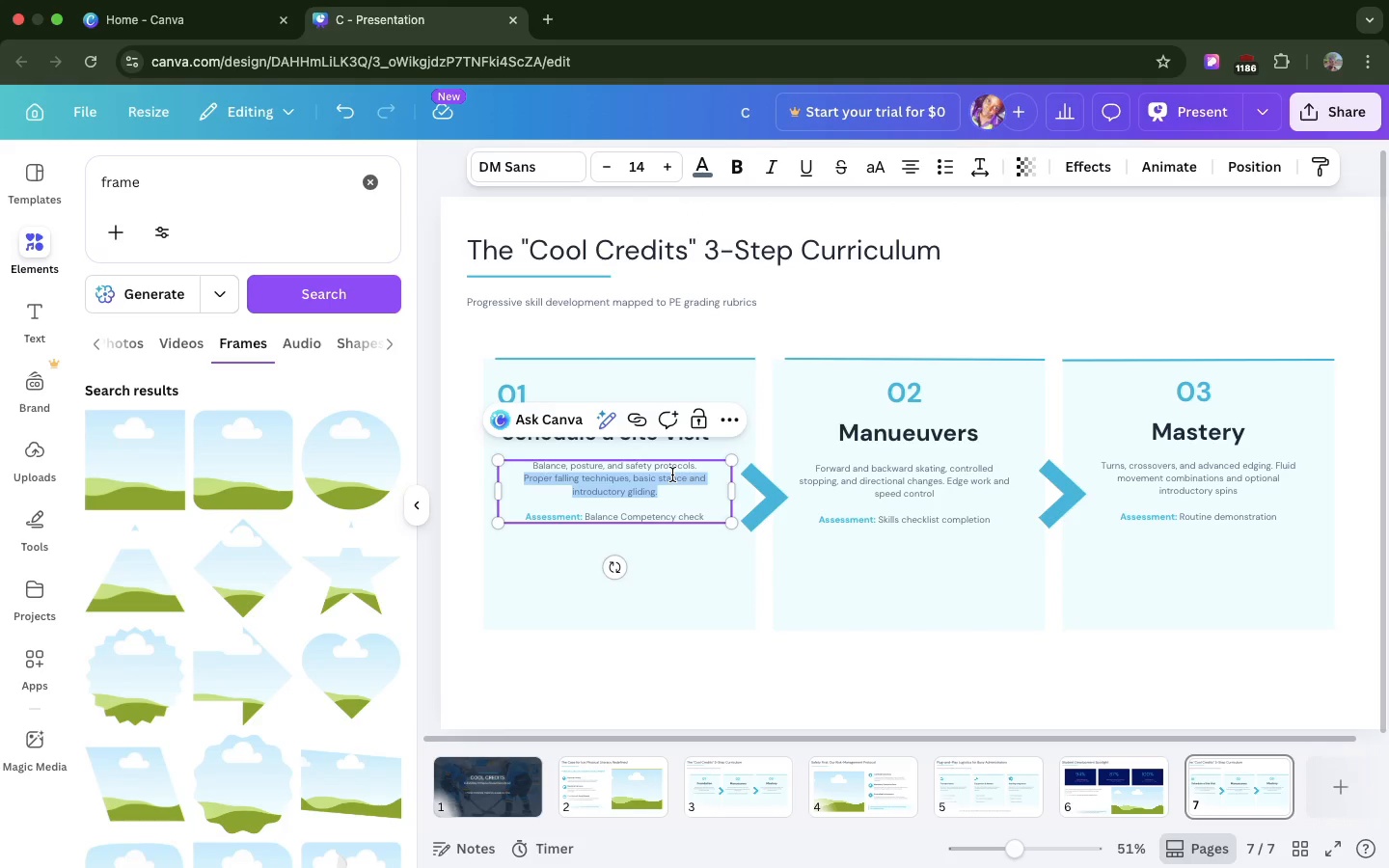 
triple_click([672, 475])
 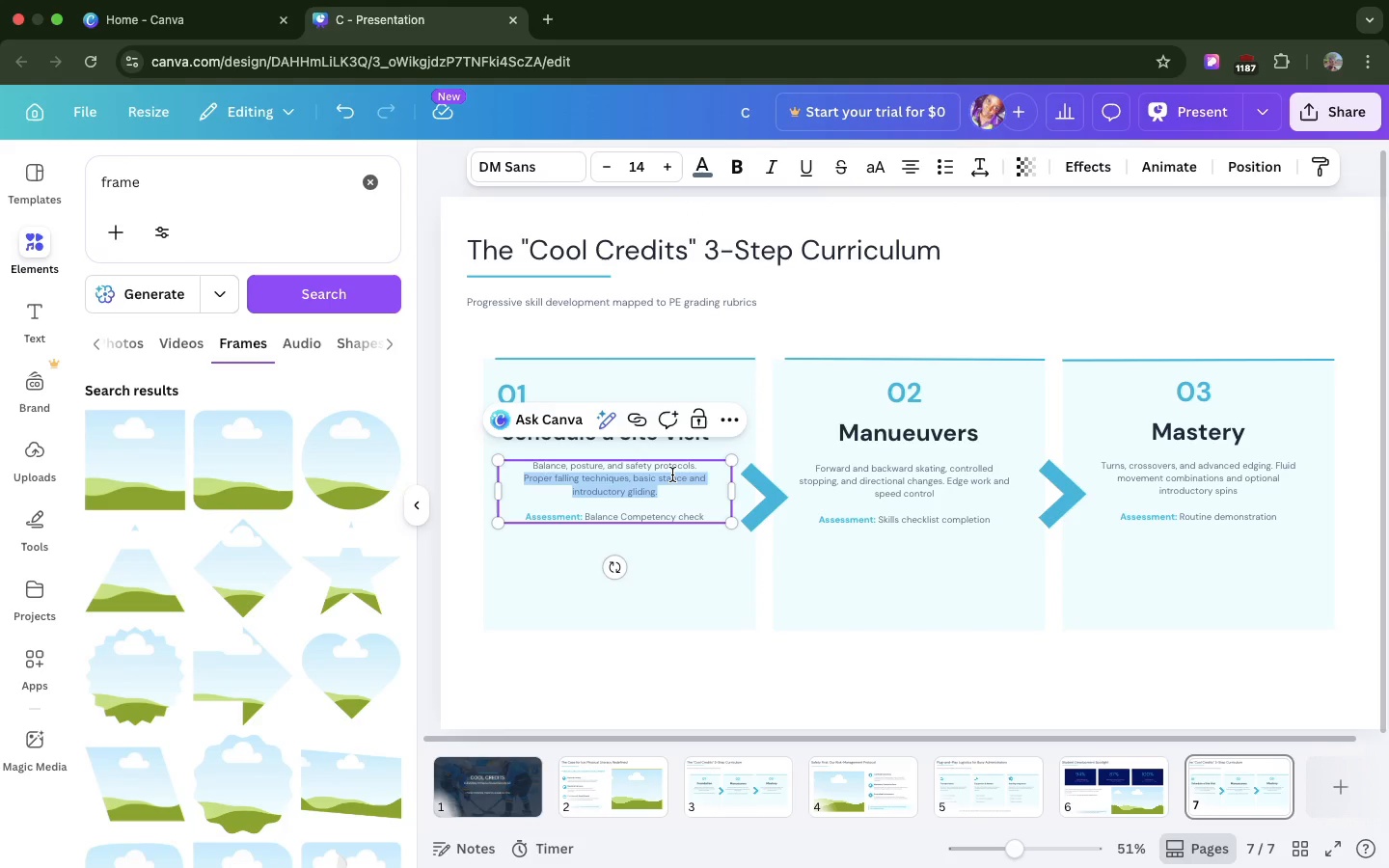 
triple_click([672, 475])
 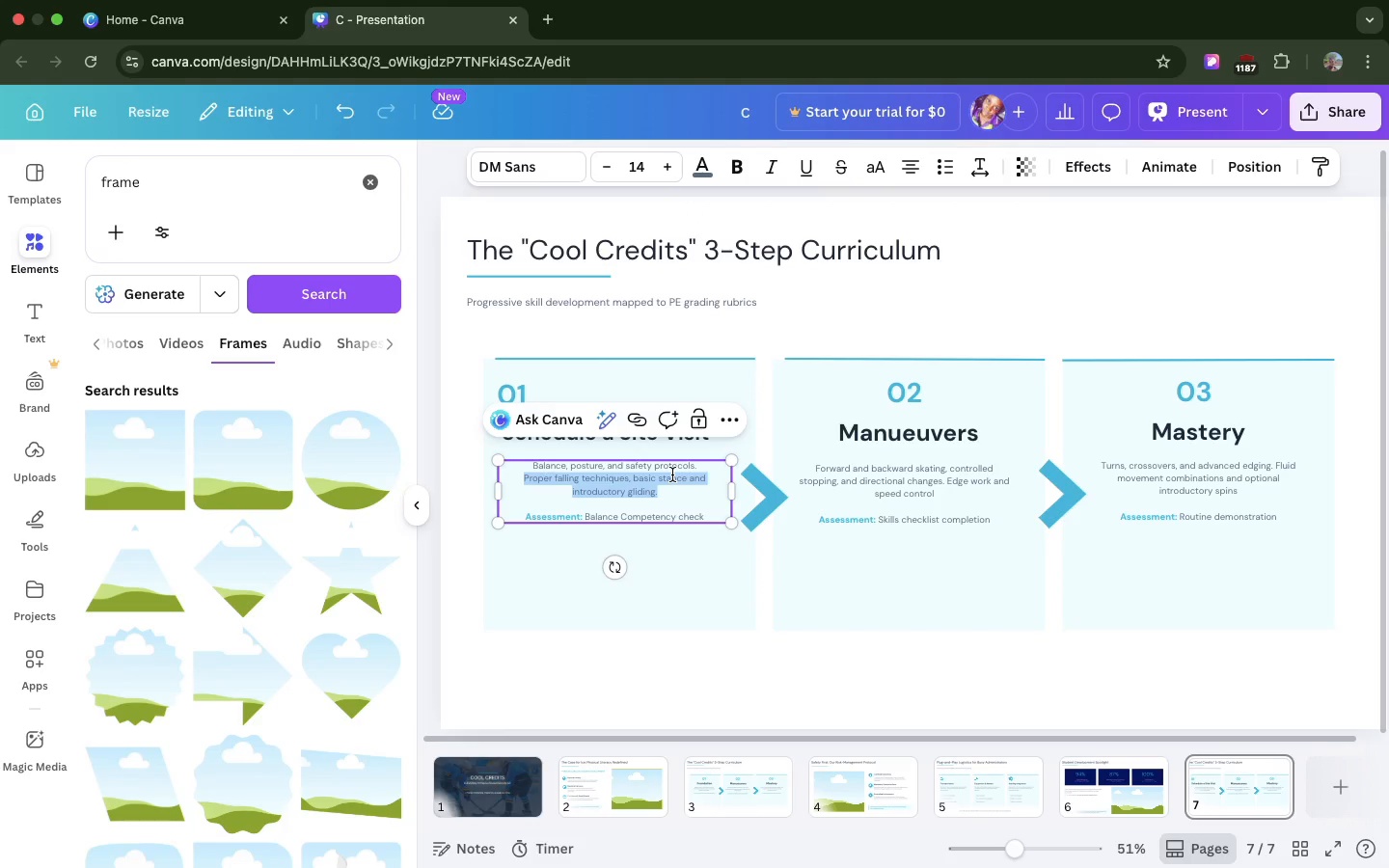 
triple_click([672, 475])
 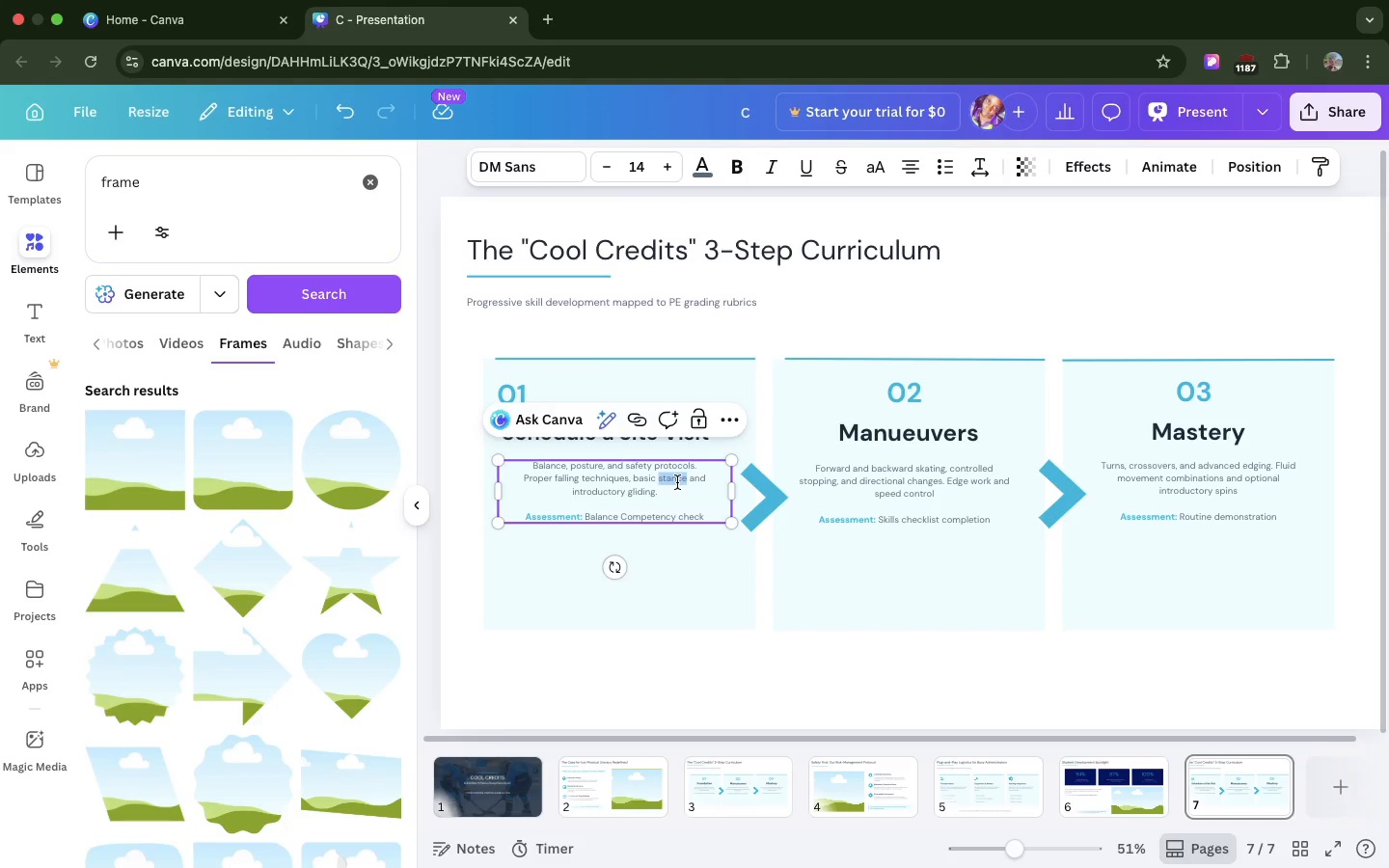 
double_click([672, 475])
 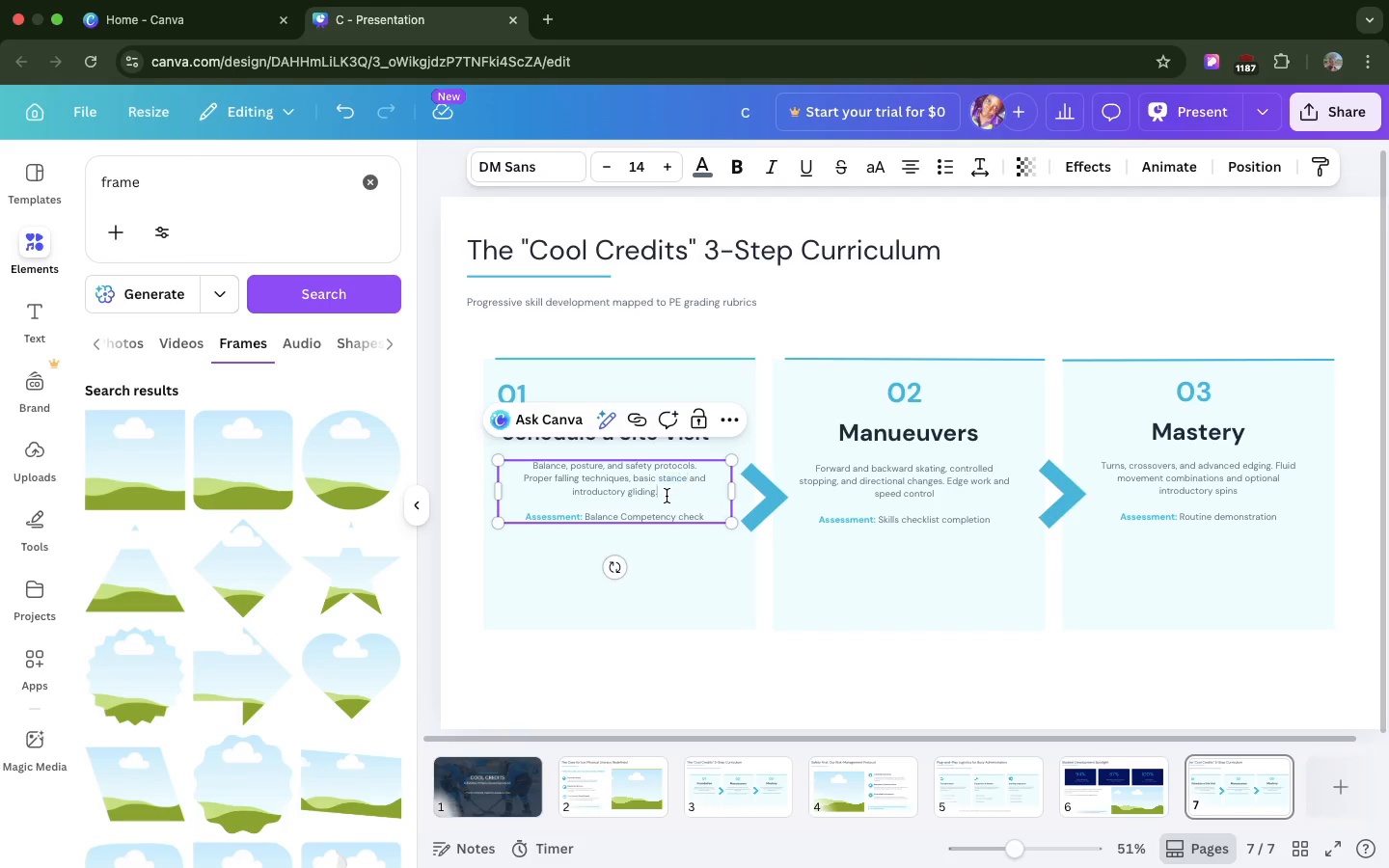 
left_click_drag(start_coordinate=[667, 496], to_coordinate=[533, 457])
 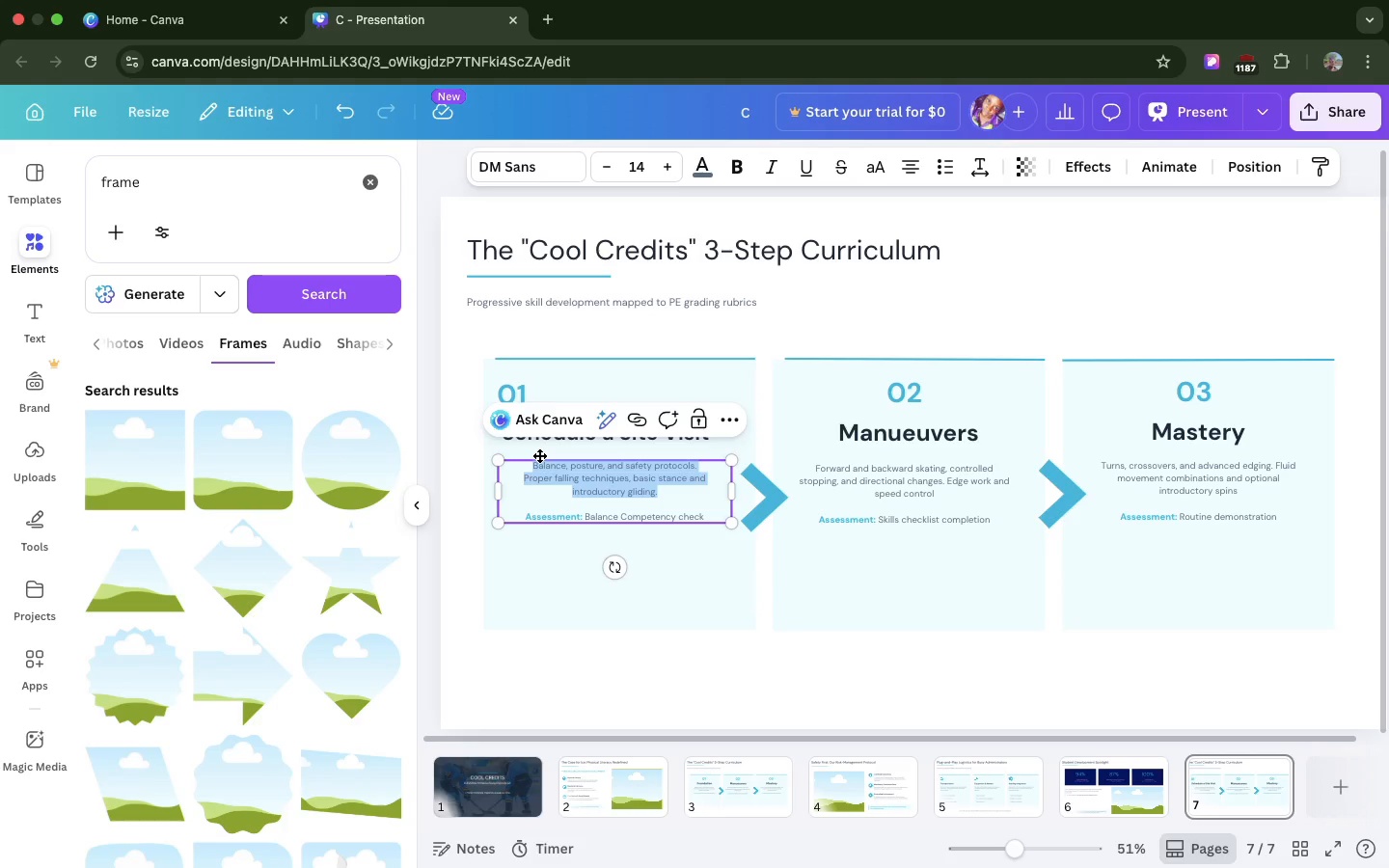 
key(Meta+V)
 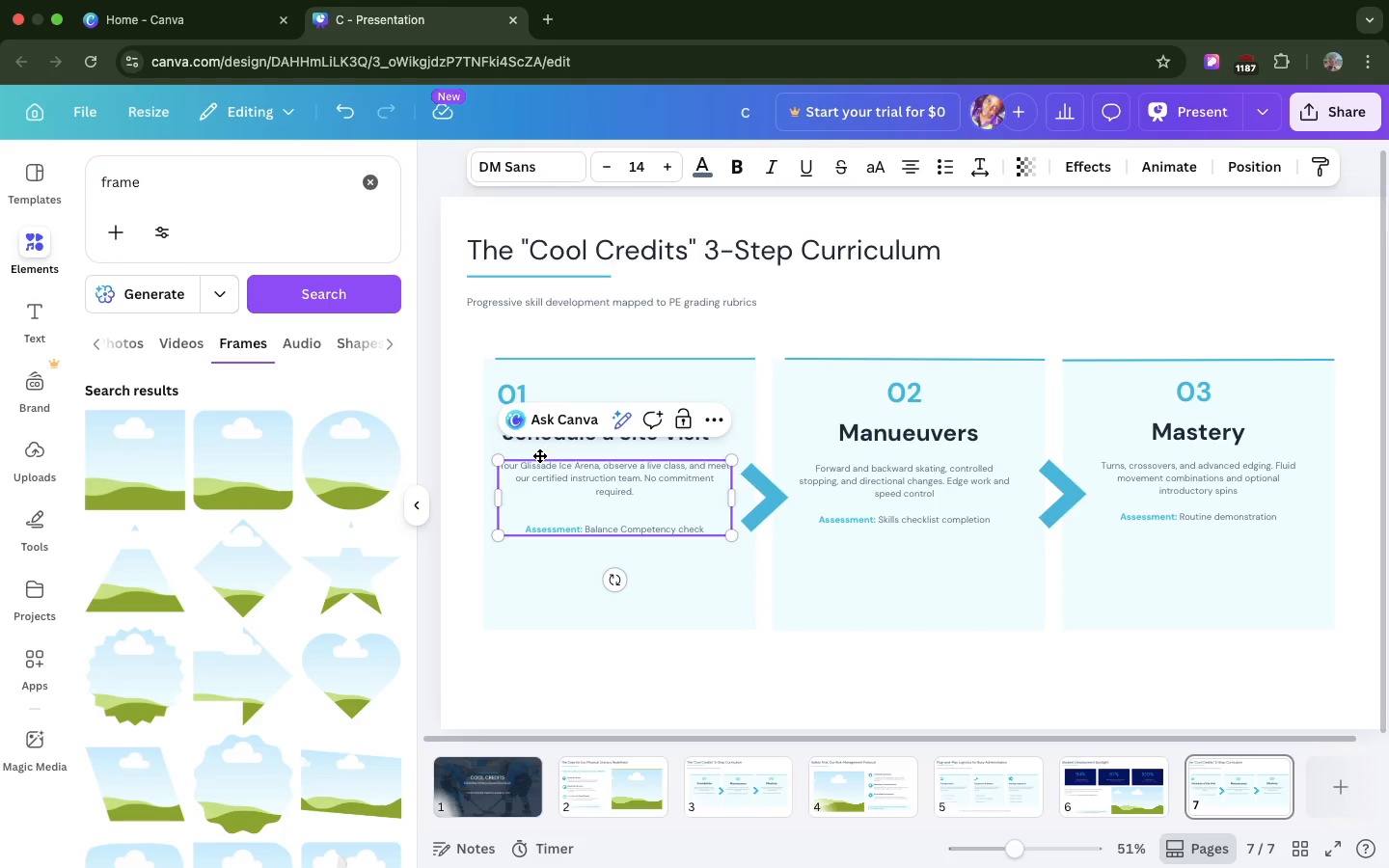 
key(Backspace)
 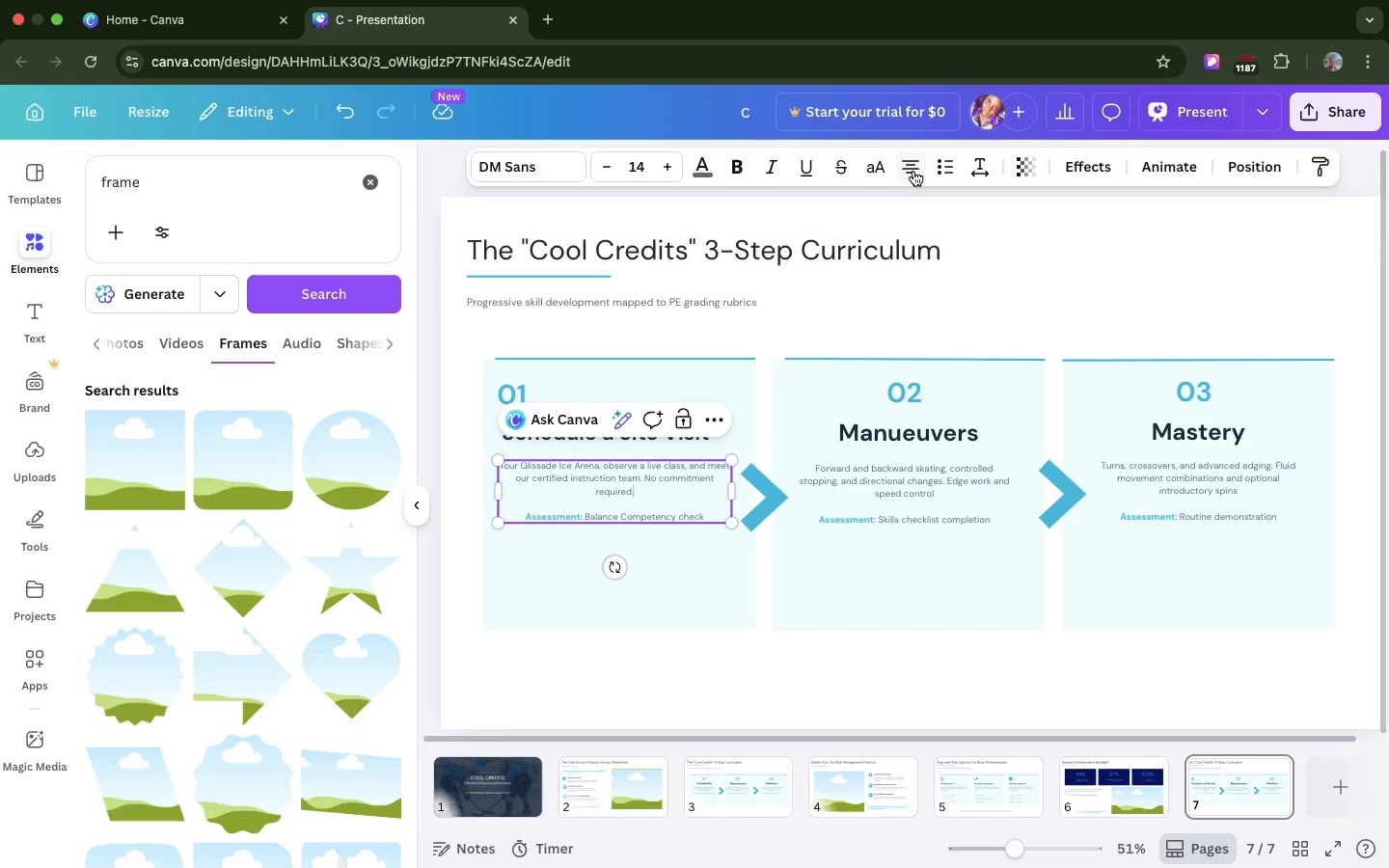 
left_click([913, 171])
 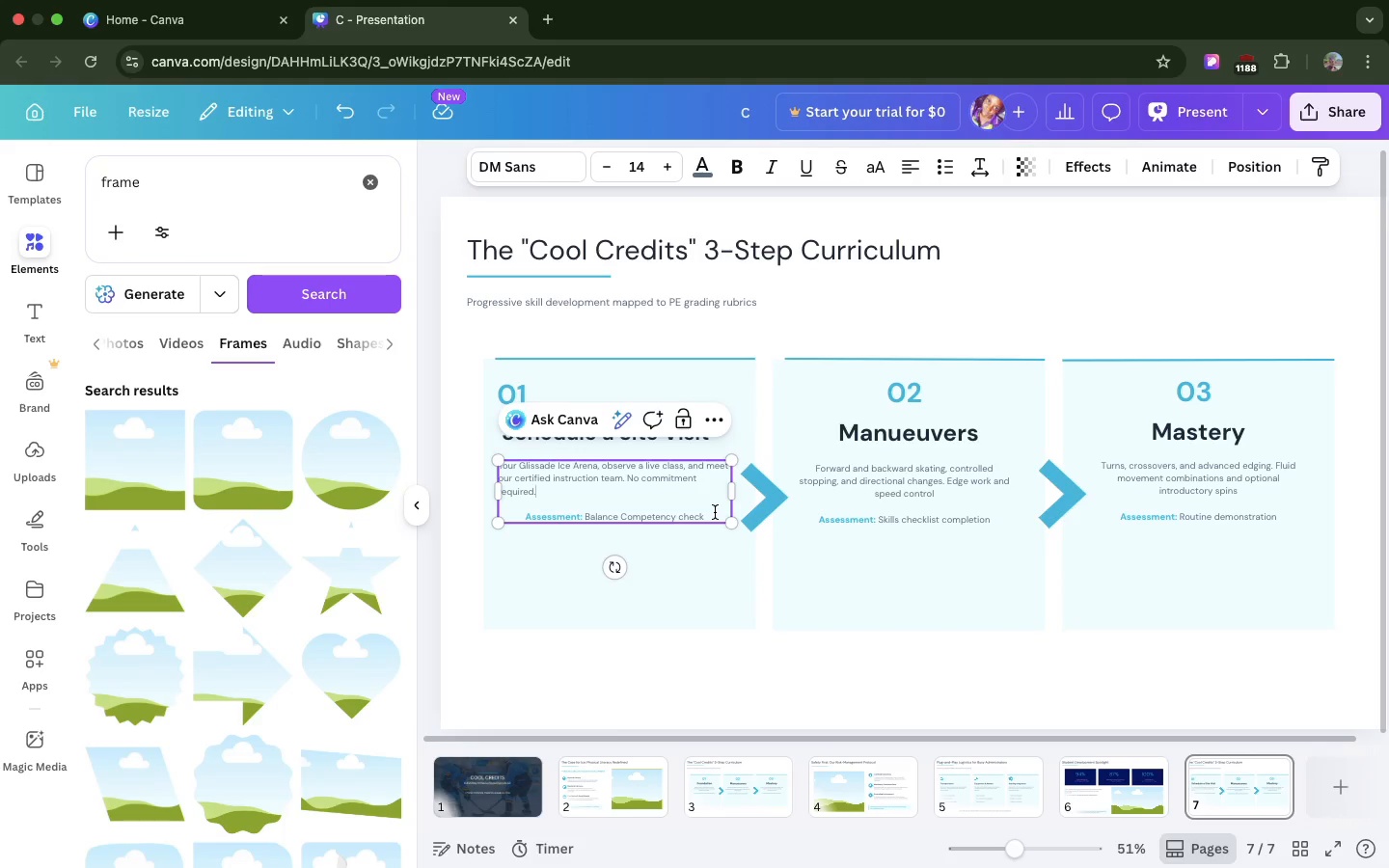 
left_click_drag(start_coordinate=[715, 512], to_coordinate=[670, 505])
 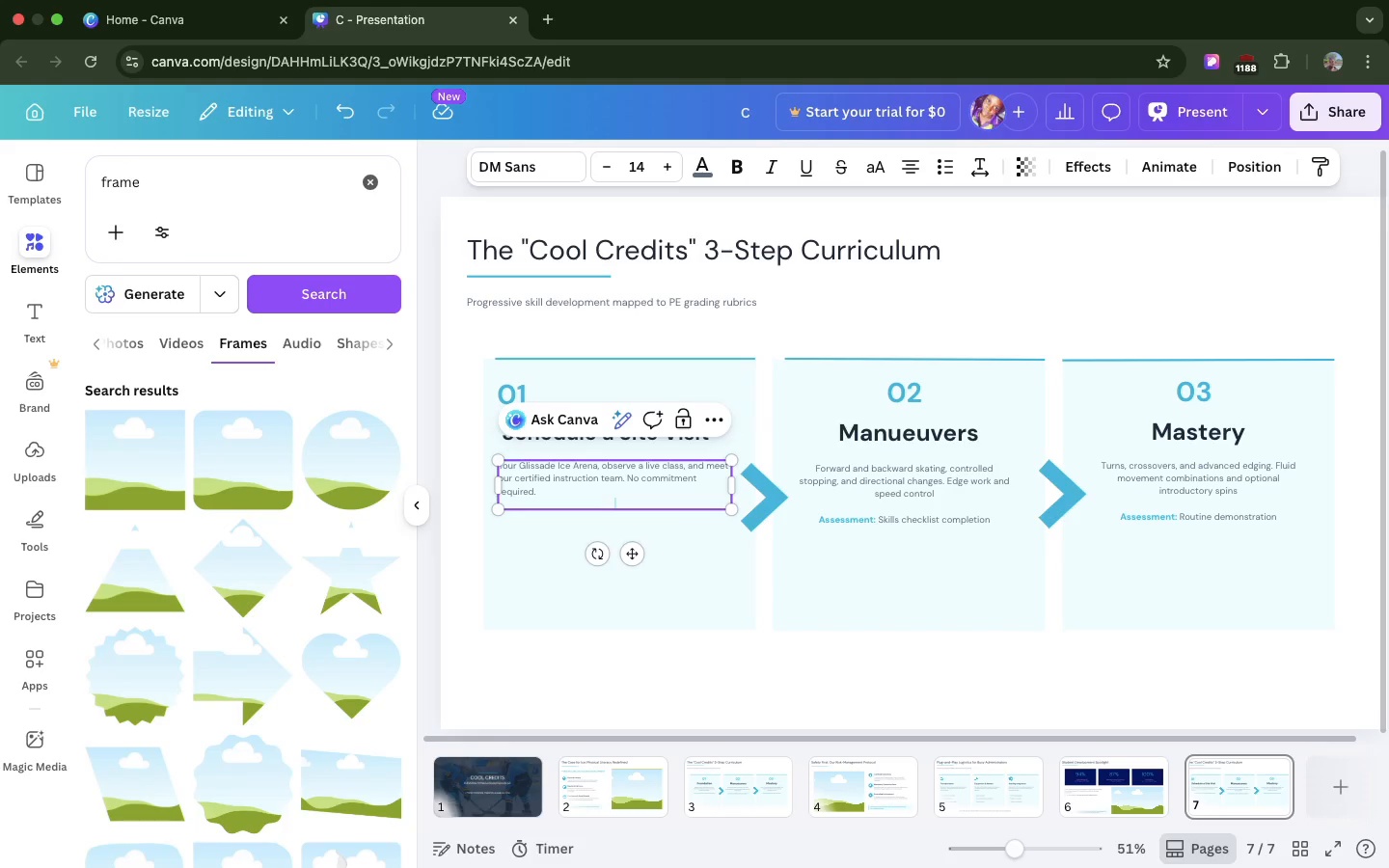 
key(Backspace)
 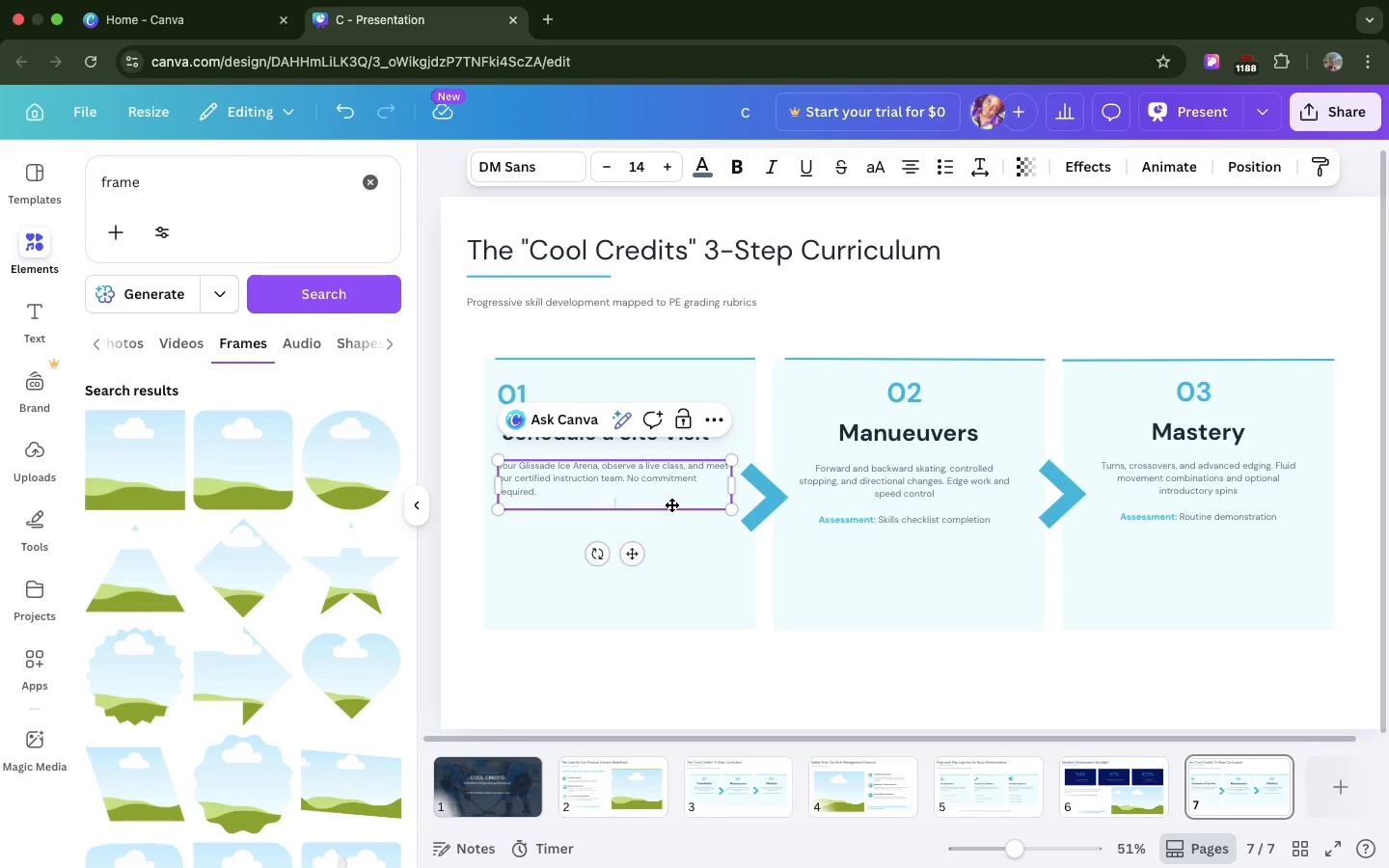 
key(Backspace)
 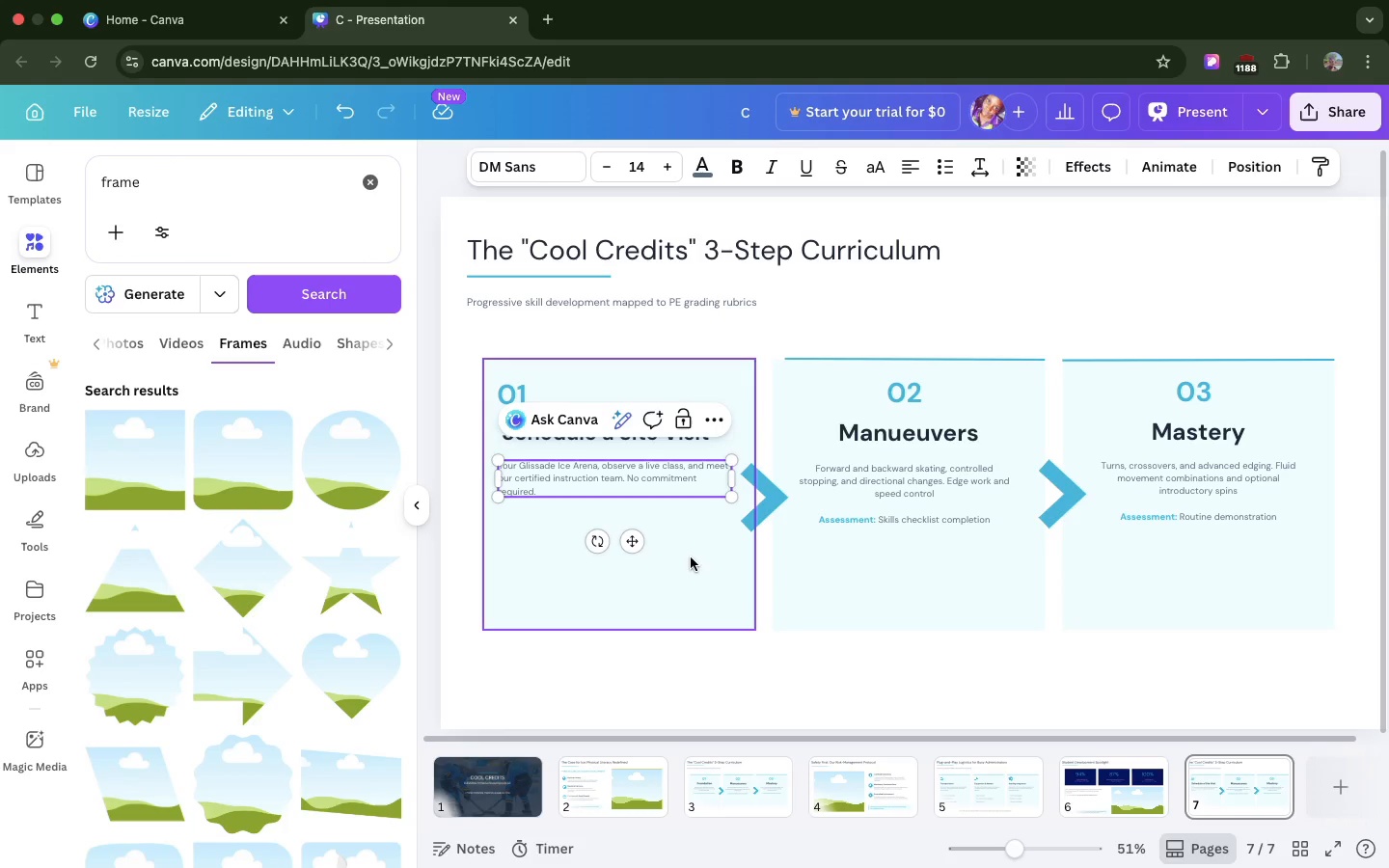 
left_click([693, 560])
 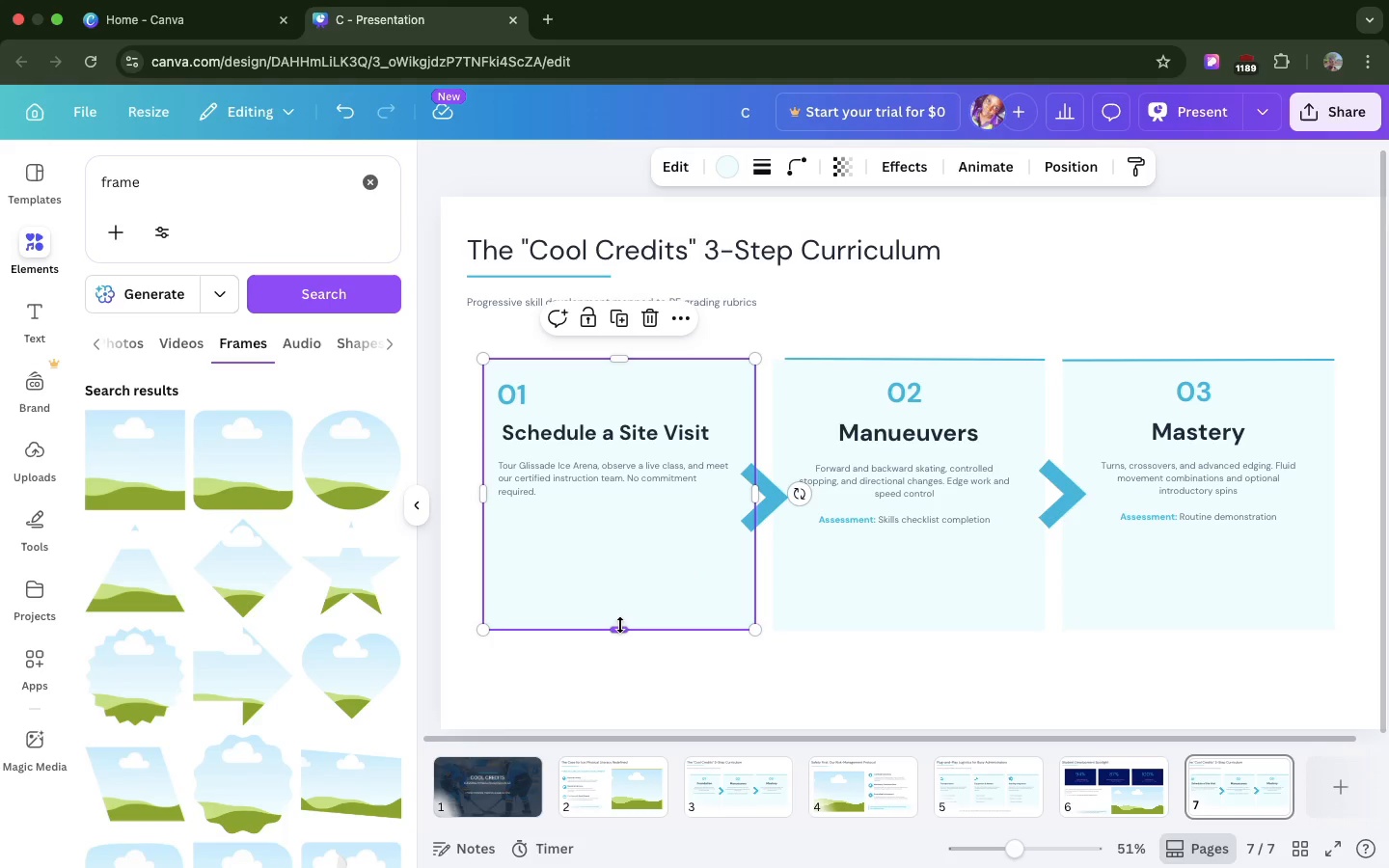 
left_click_drag(start_coordinate=[620, 625], to_coordinate=[607, 533])
 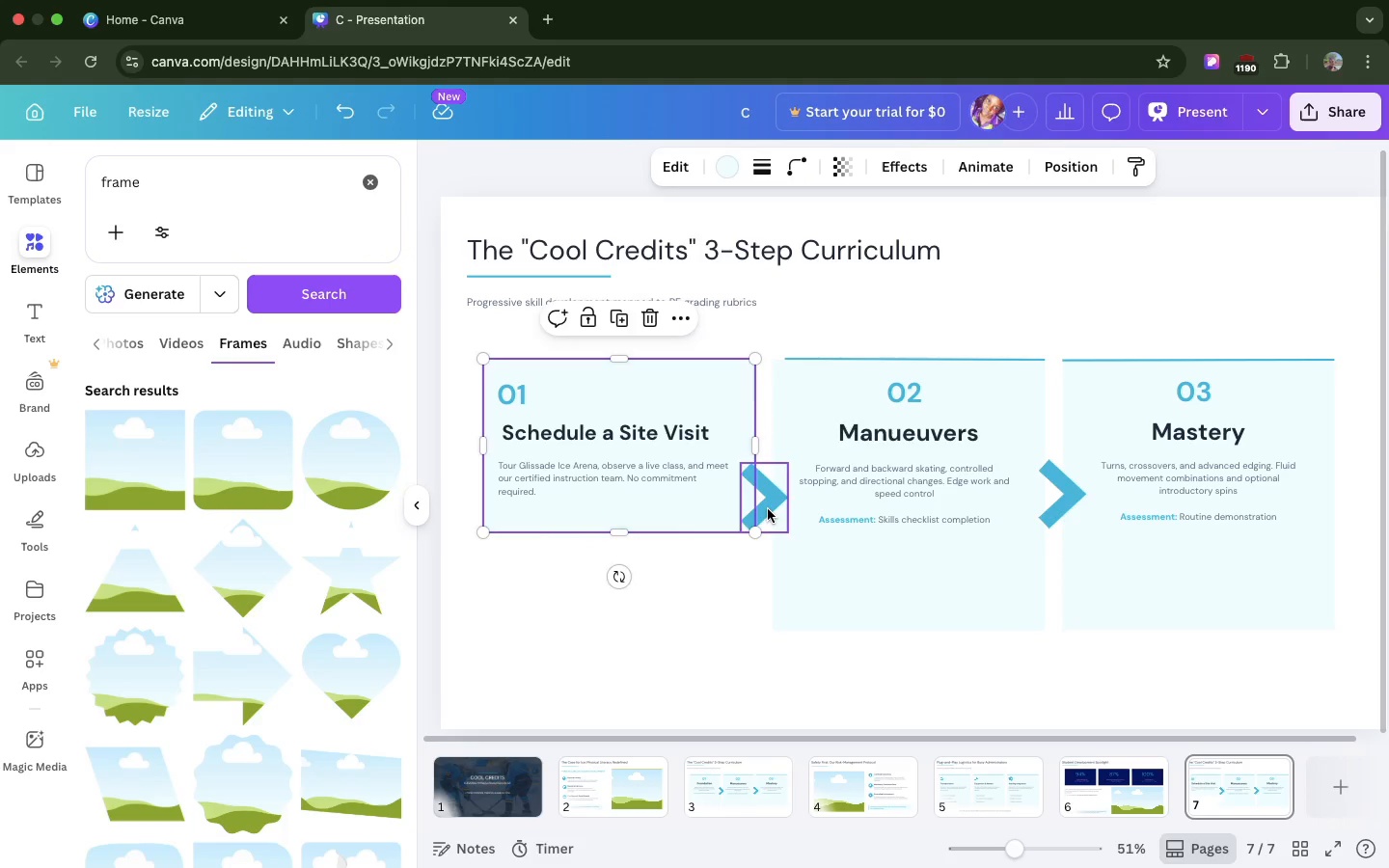 
left_click([768, 509])
 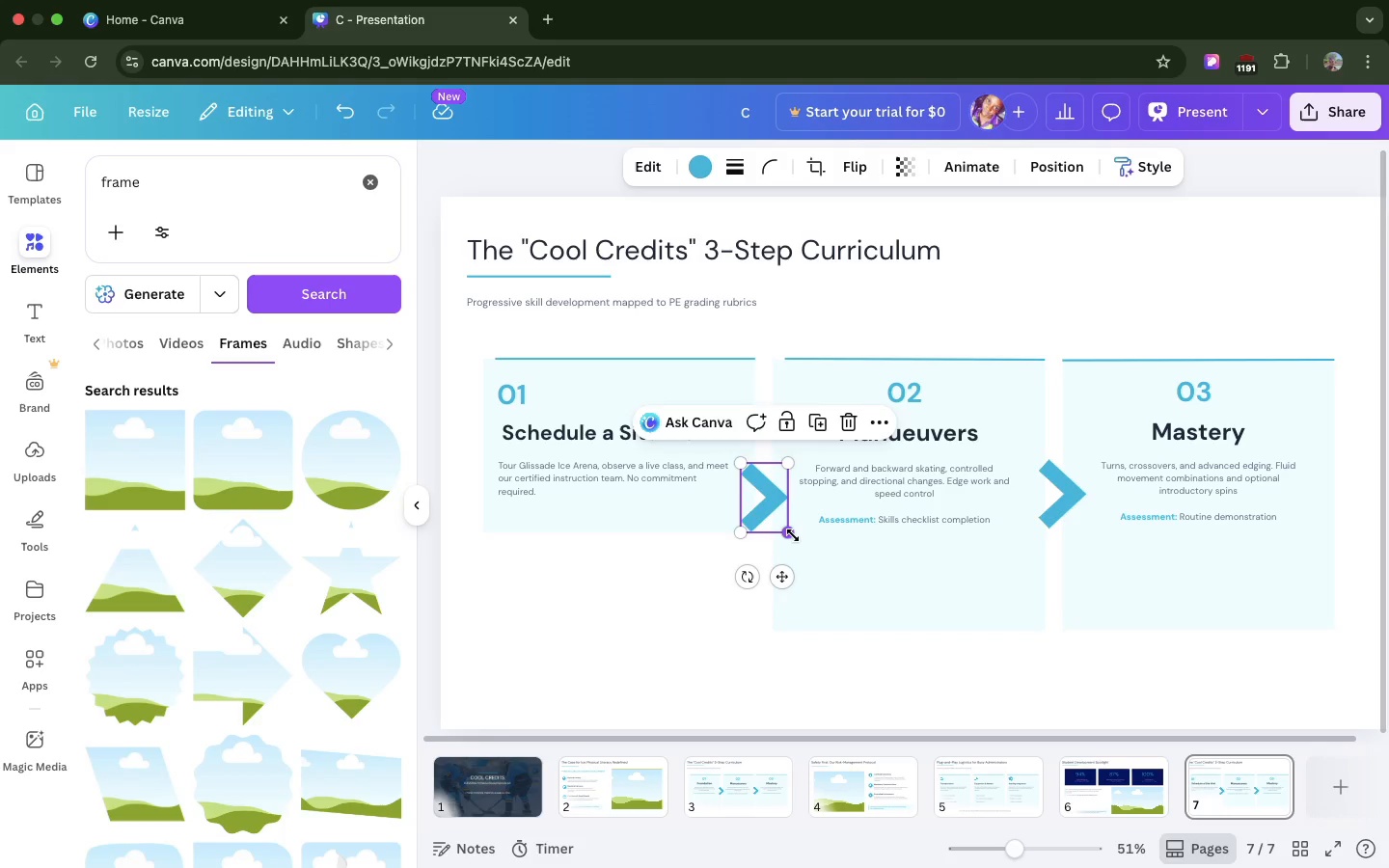 
left_click_drag(start_coordinate=[793, 535], to_coordinate=[773, 501])
 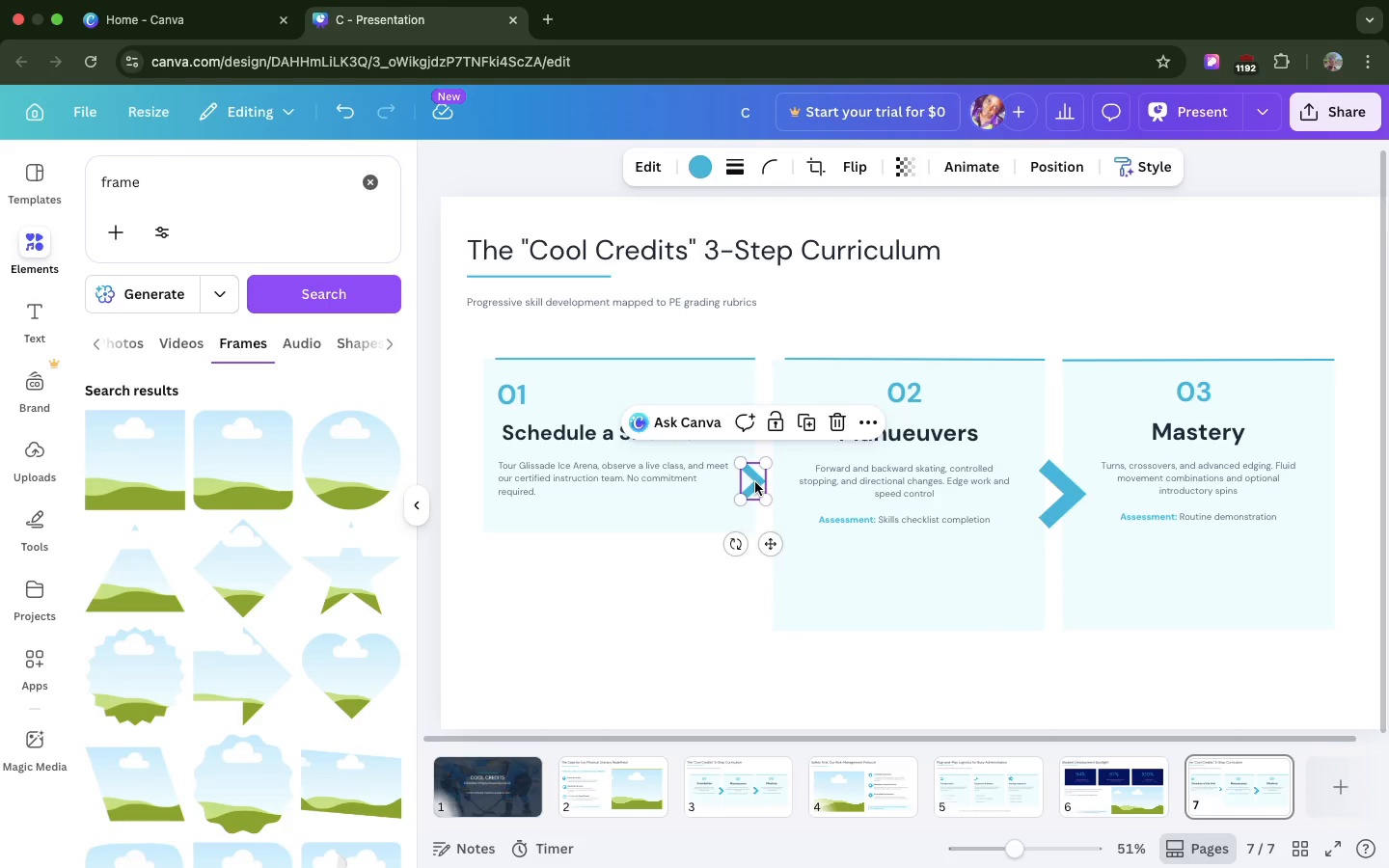 
left_click_drag(start_coordinate=[755, 482], to_coordinate=[768, 447])
 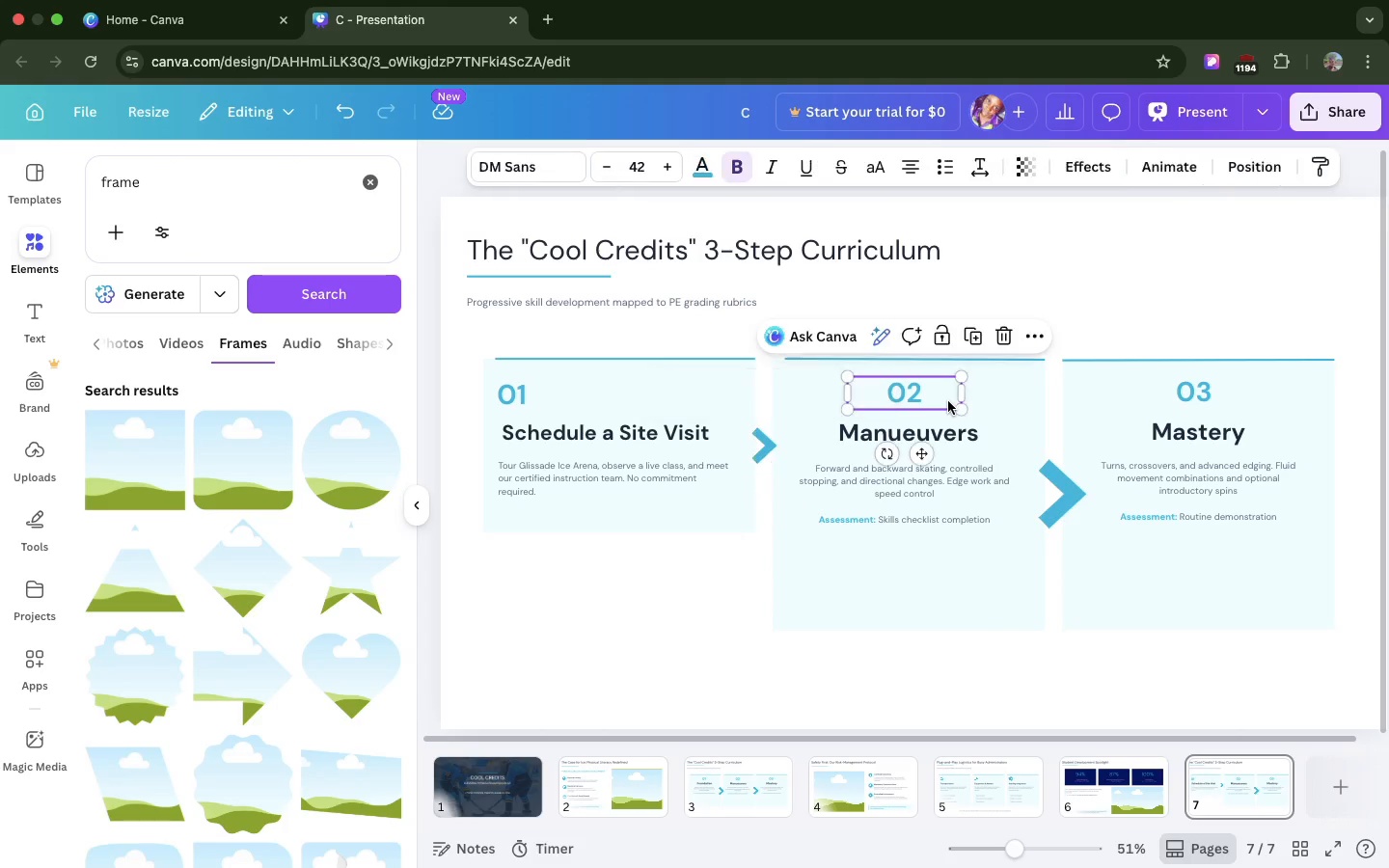 
left_click([948, 401])
 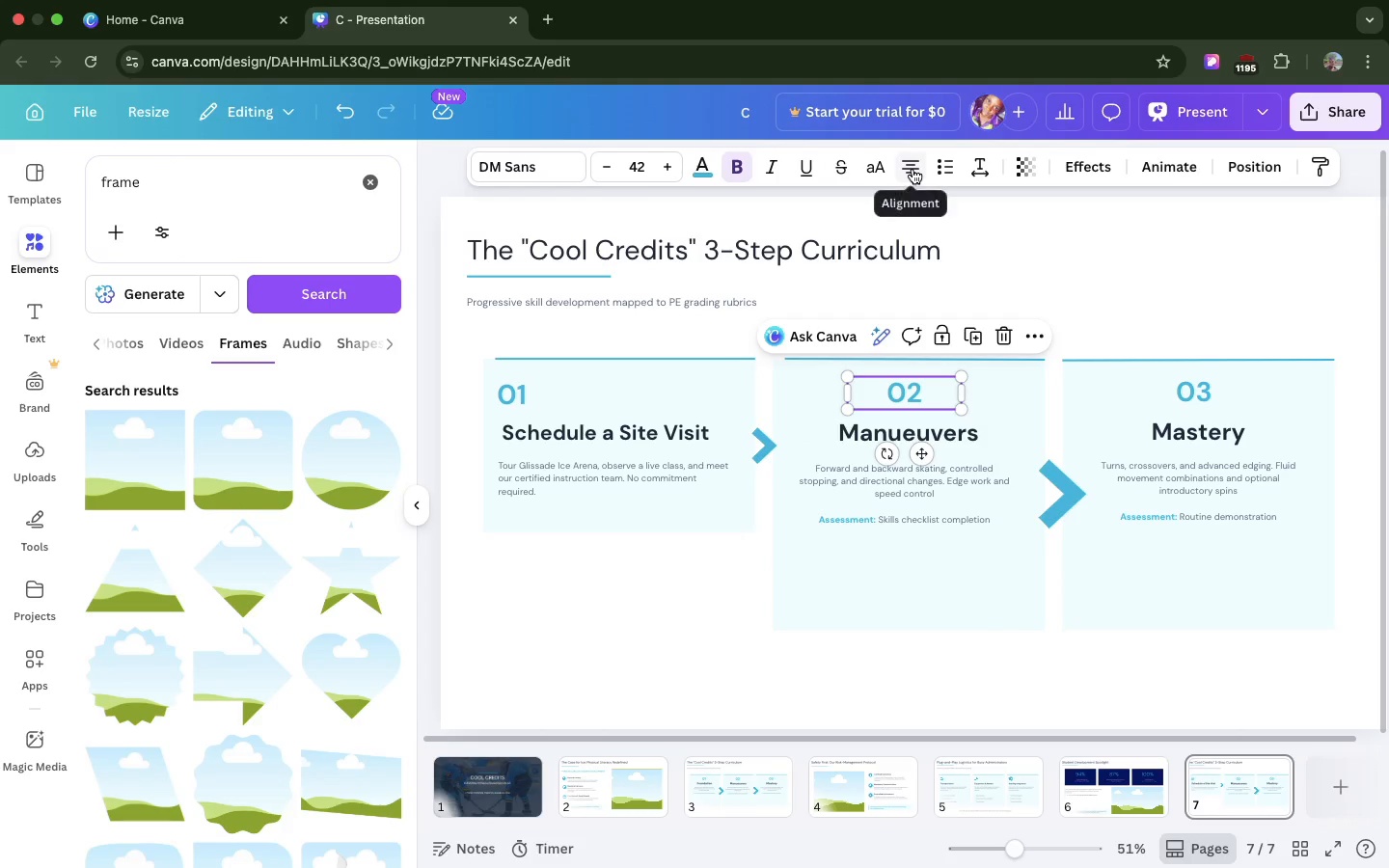 
left_click([912, 169])
 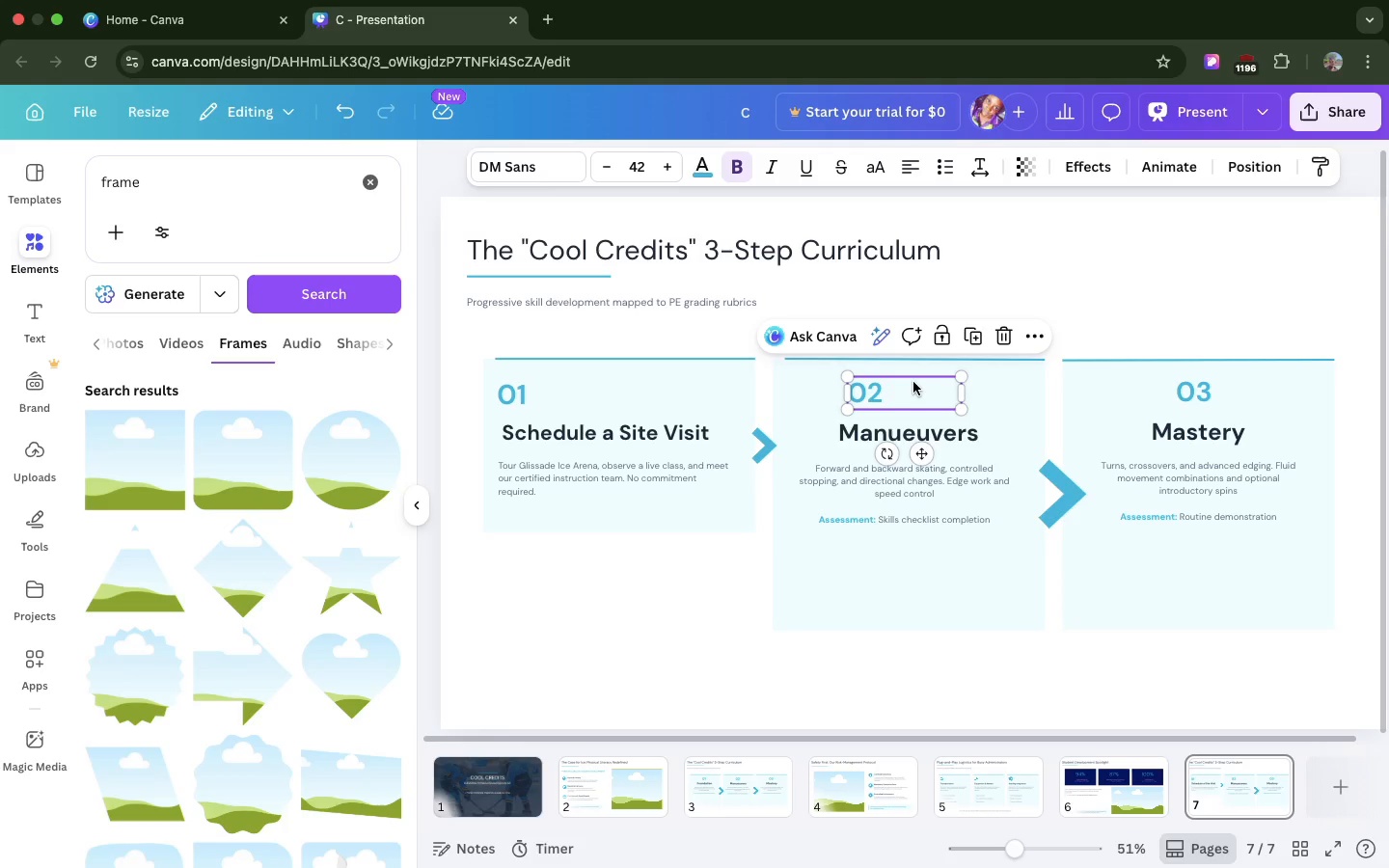 
left_click_drag(start_coordinate=[913, 382], to_coordinate=[852, 383])
 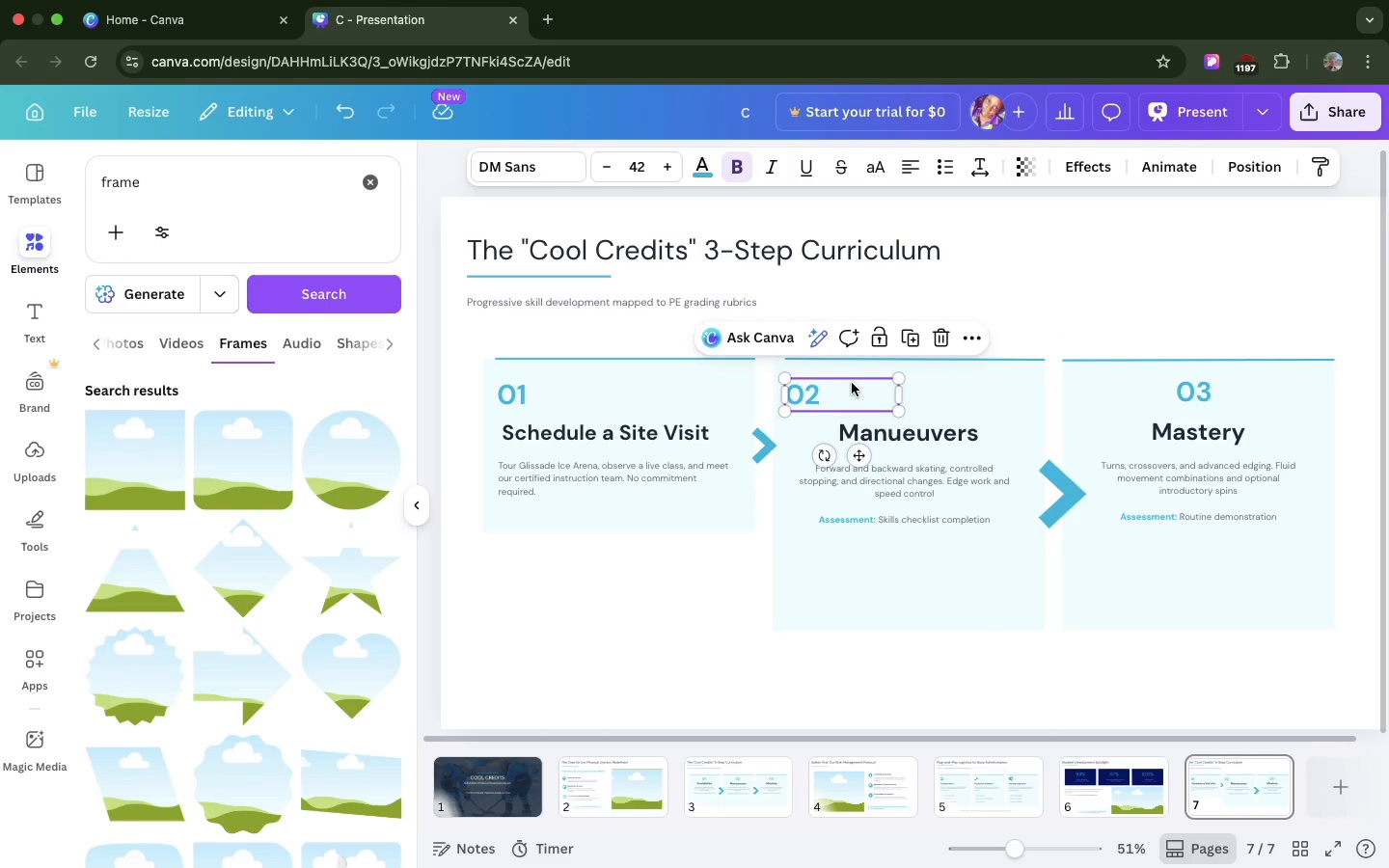 
wait(6.51)
 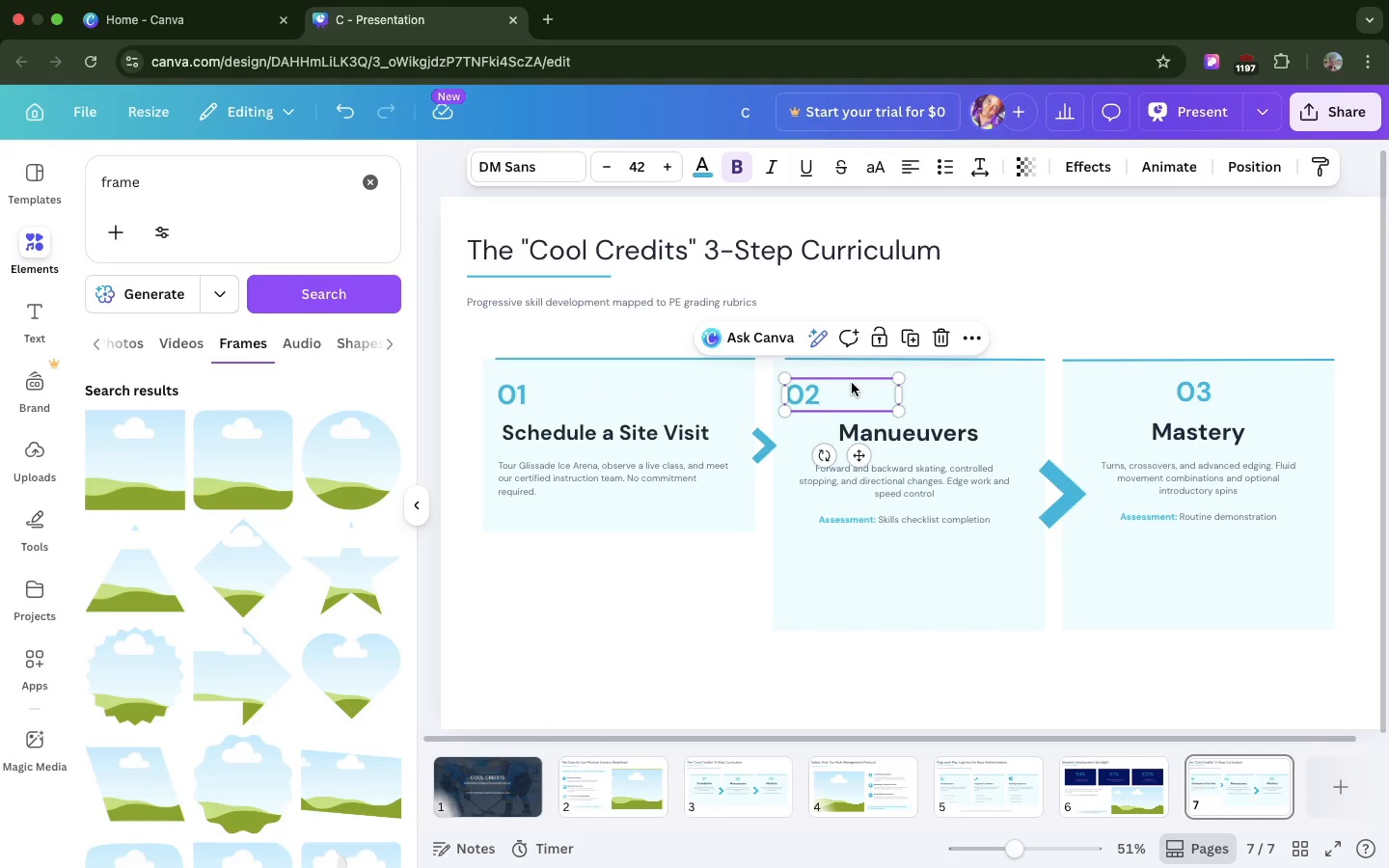 
double_click([920, 427])
 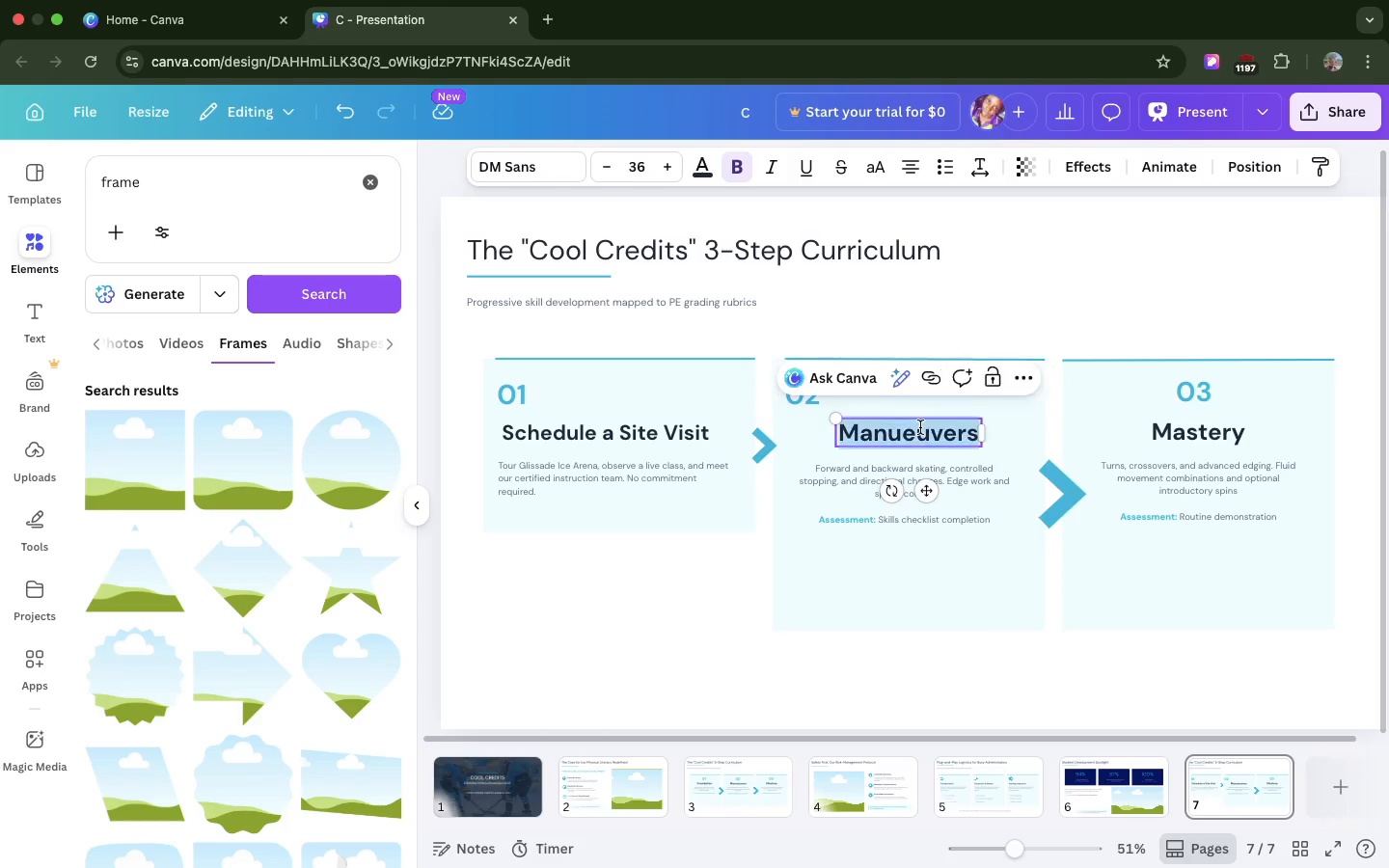 
triple_click([920, 427])
 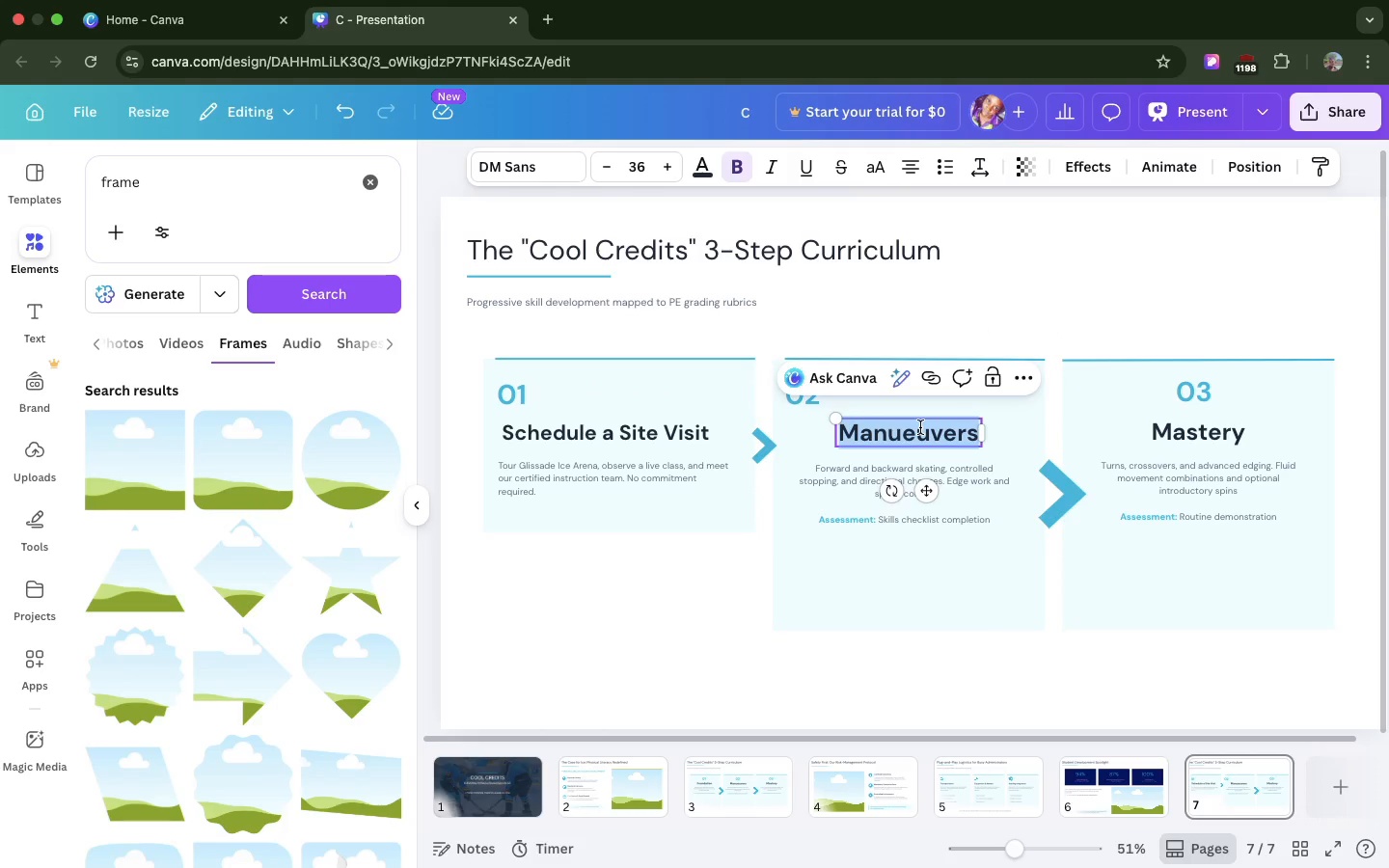 
key(Meta+V)
 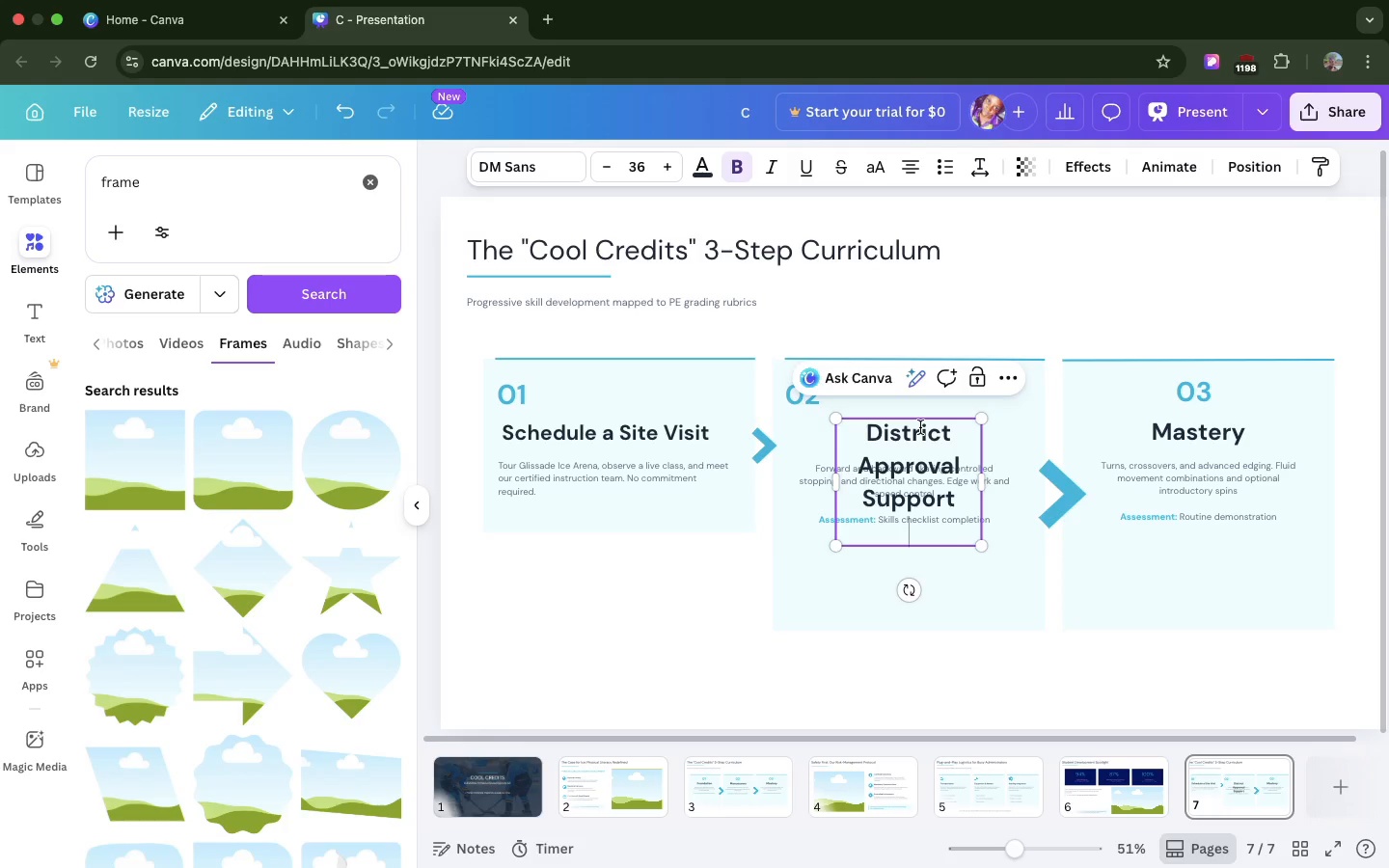 
key(Backspace)
 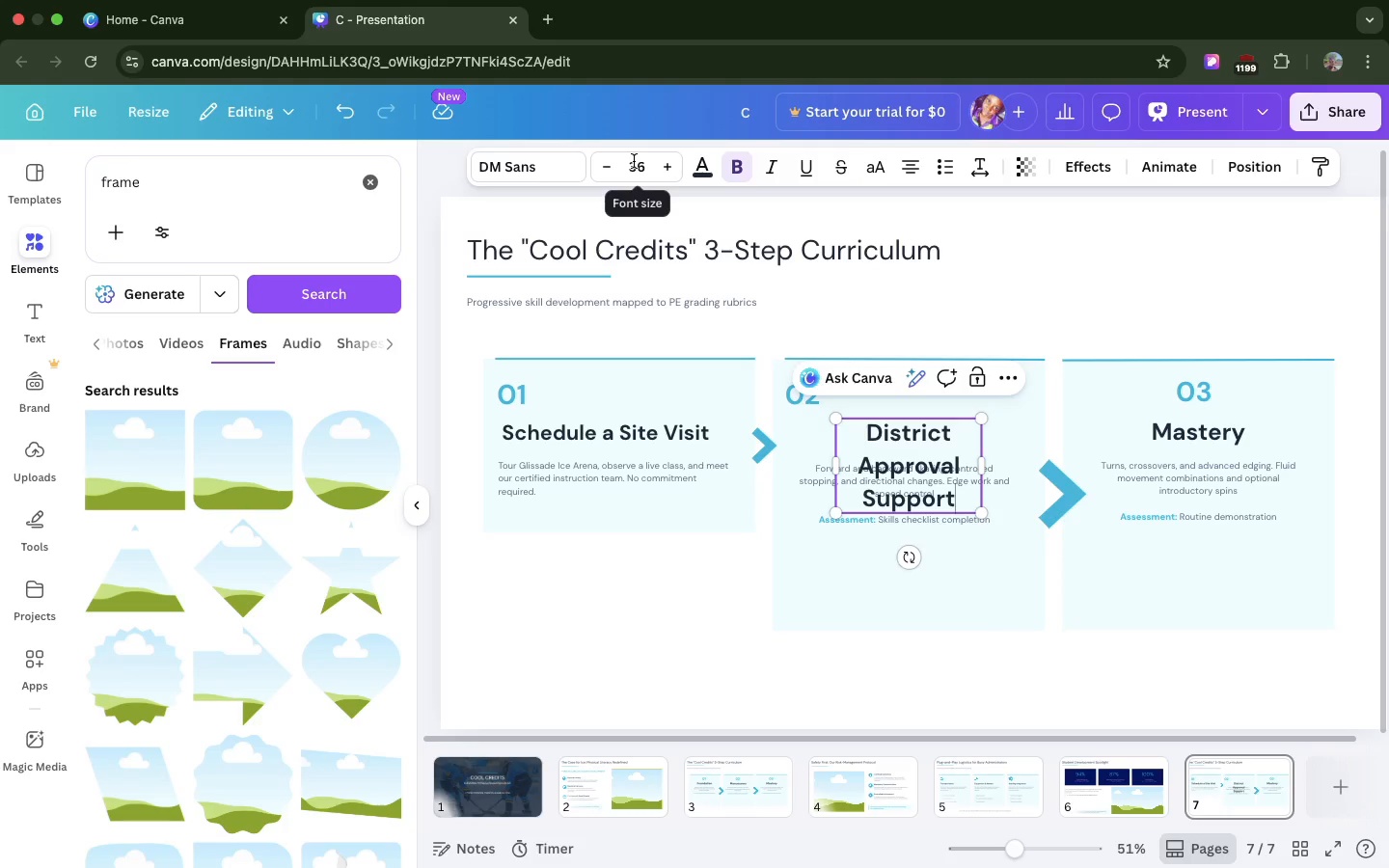 
left_click([634, 161])
 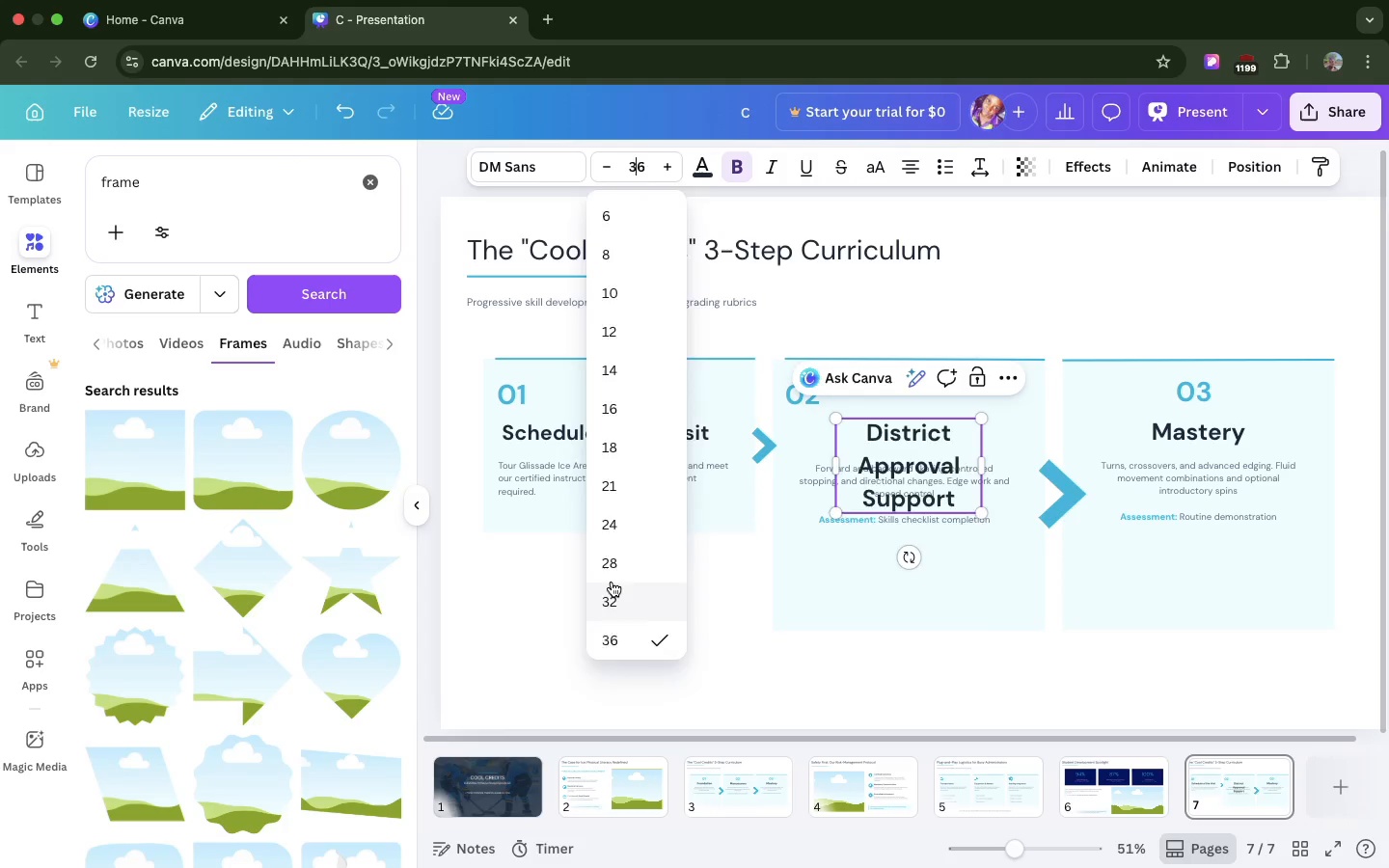 
left_click([612, 582])
 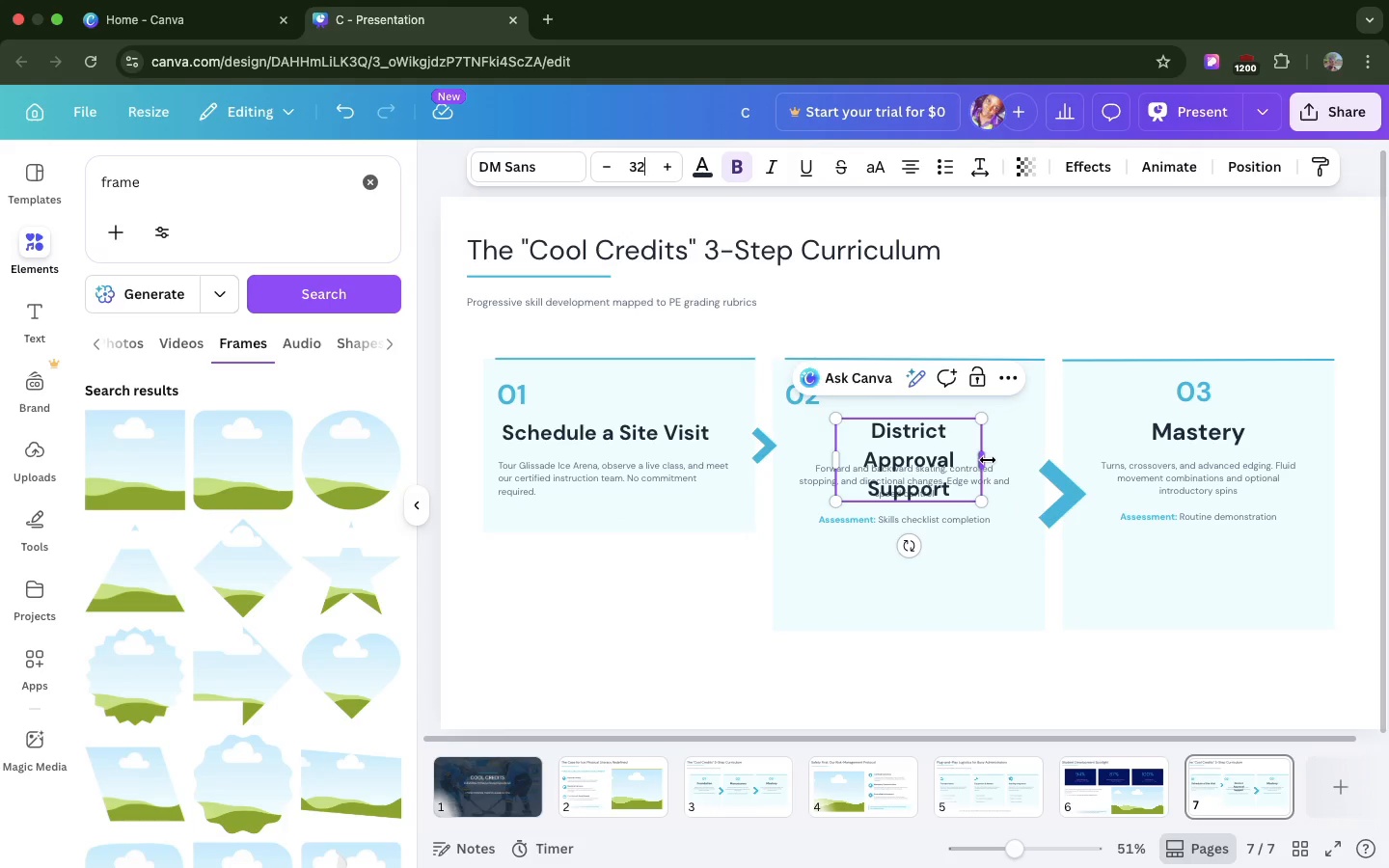 
left_click_drag(start_coordinate=[988, 460], to_coordinate=[1047, 447])
 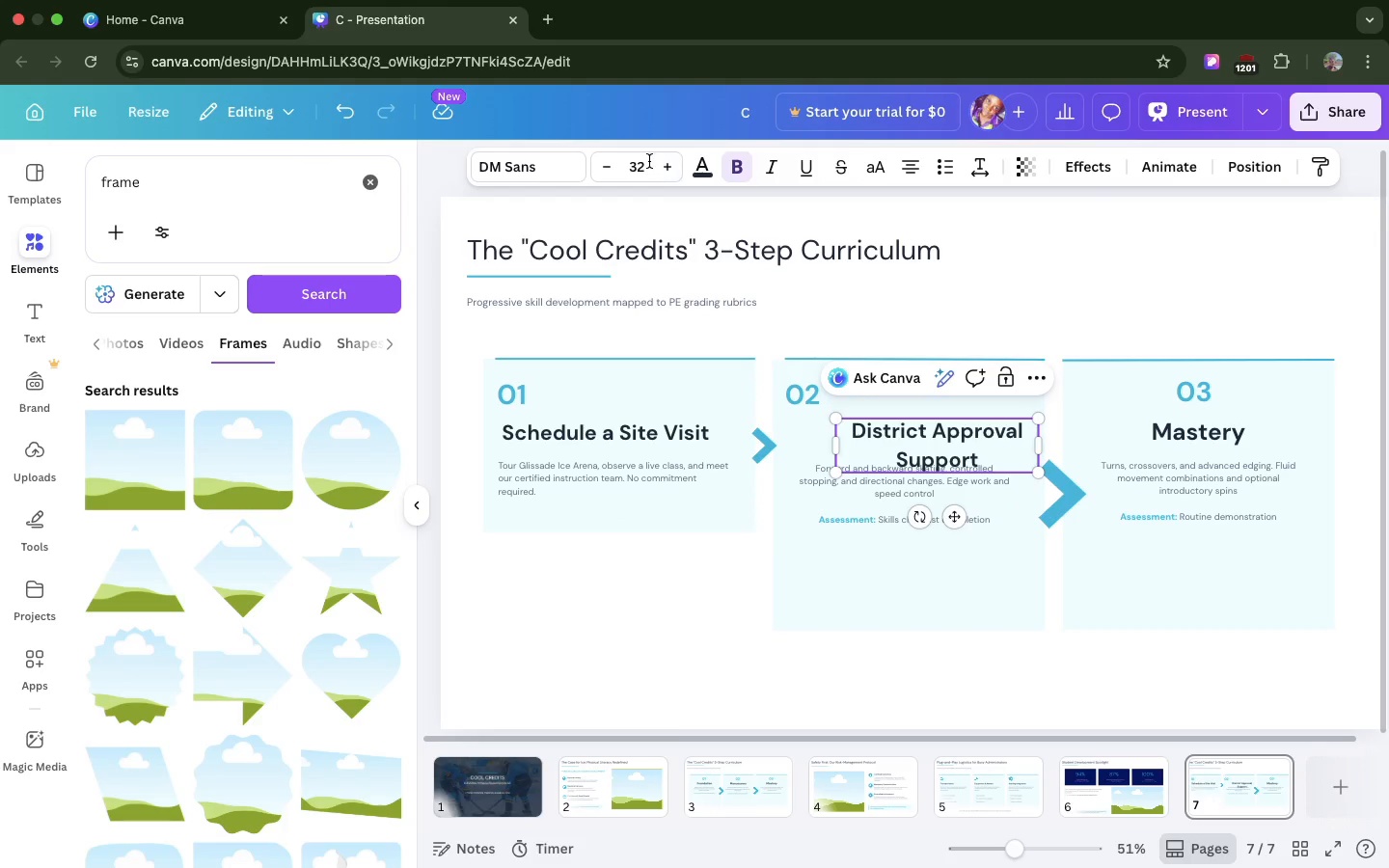 
left_click([649, 161])
 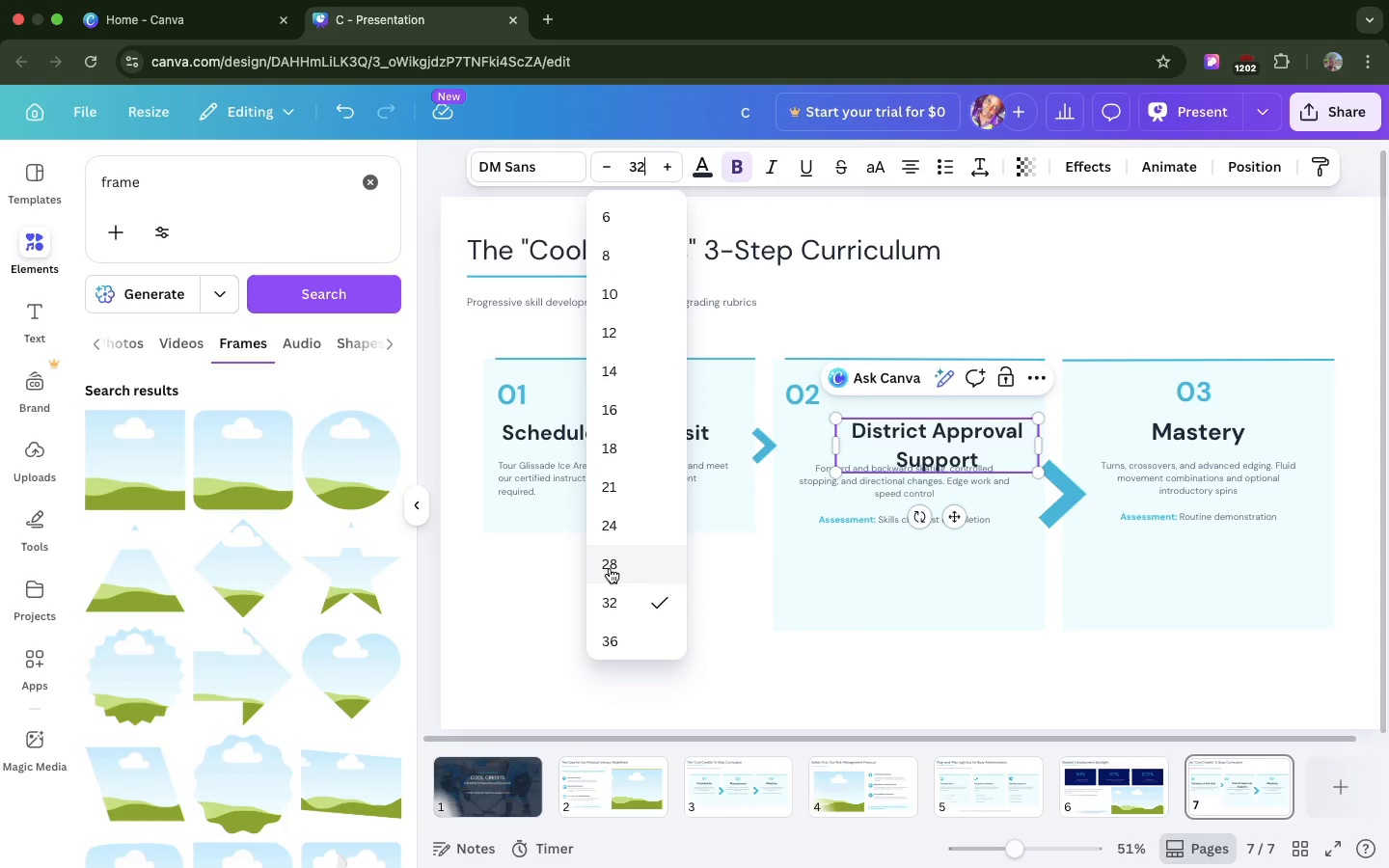 
left_click([610, 567])
 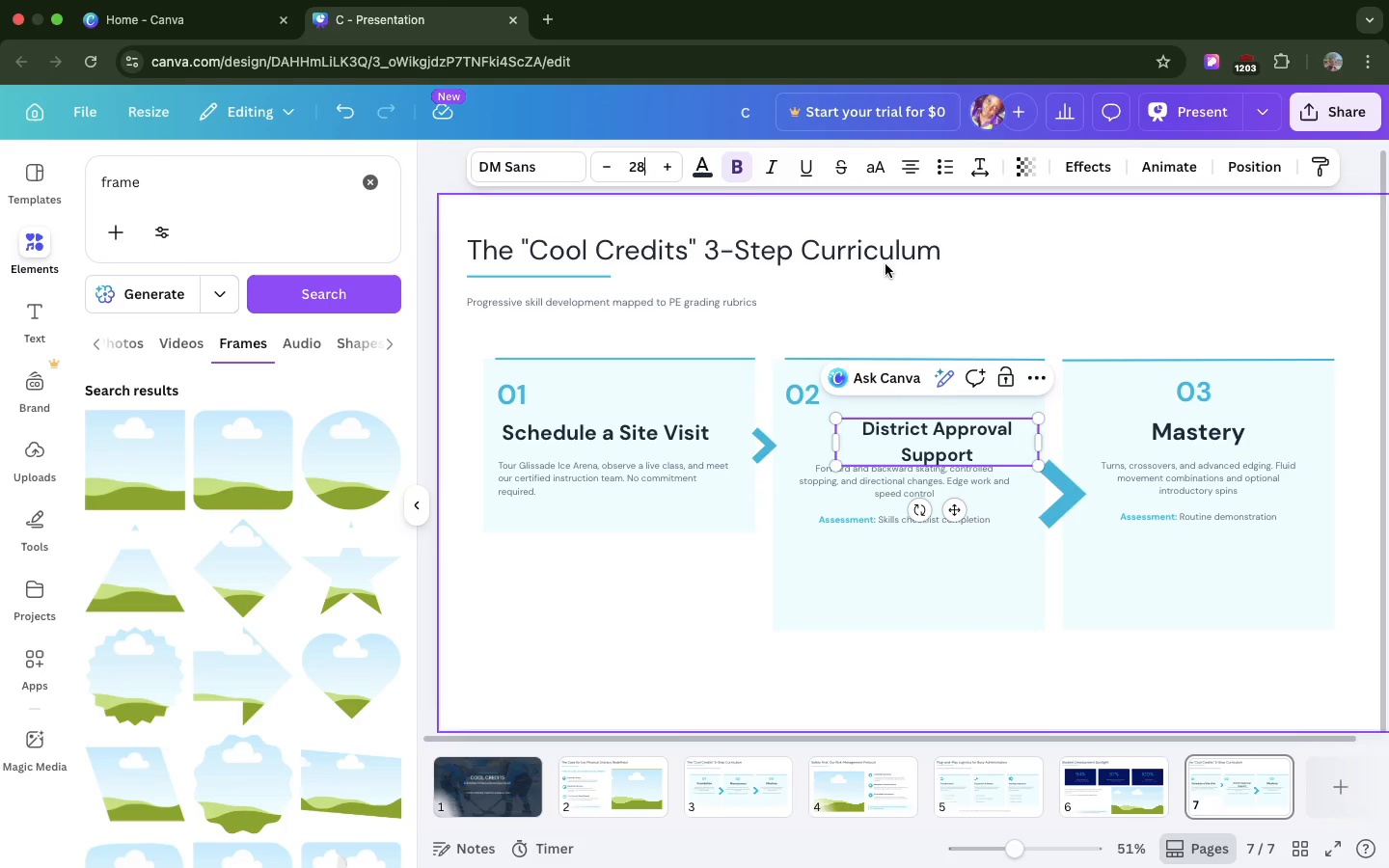 
left_click([904, 157])
 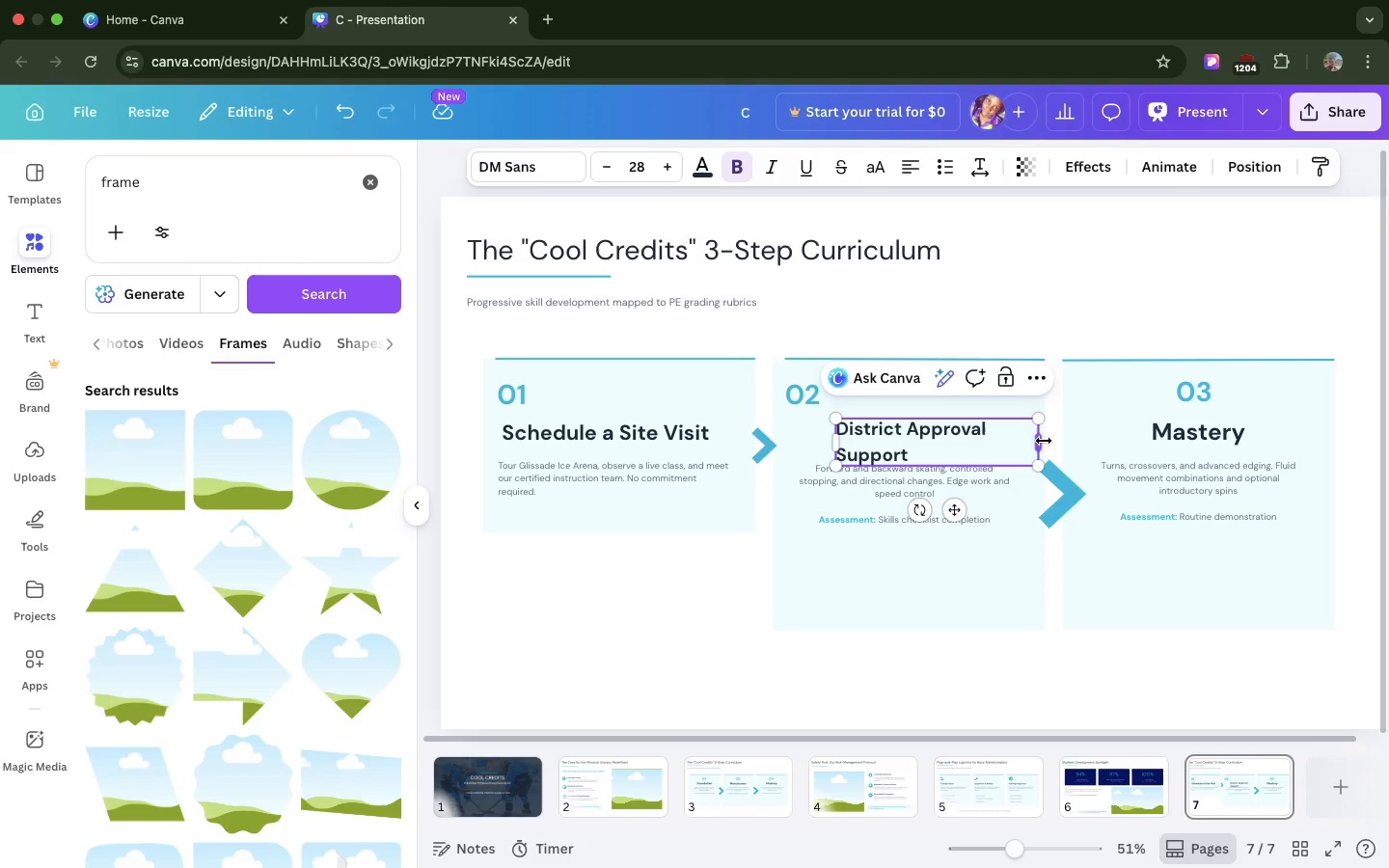 
left_click_drag(start_coordinate=[1044, 441], to_coordinate=[1078, 429])
 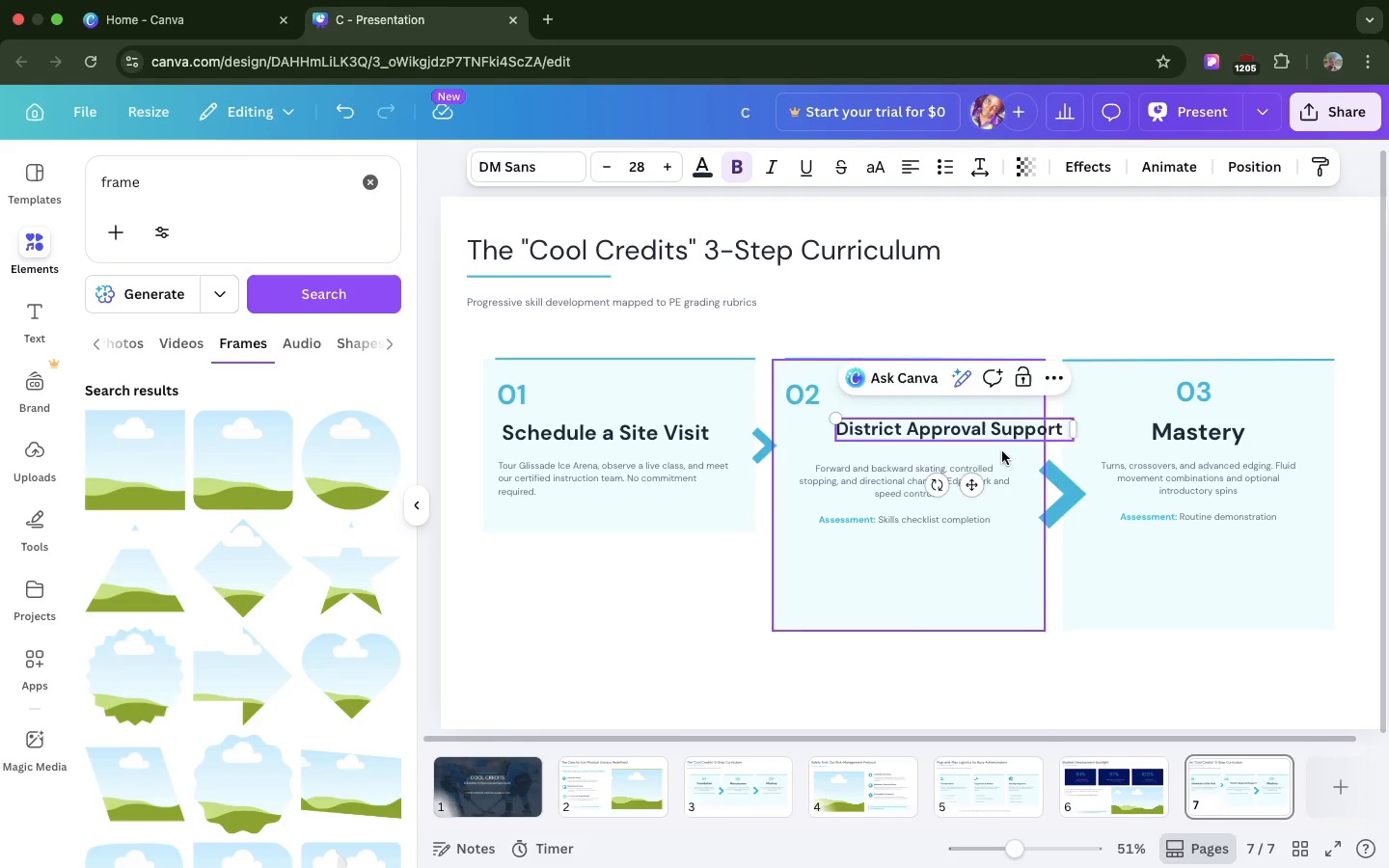 
left_click([1002, 451])
 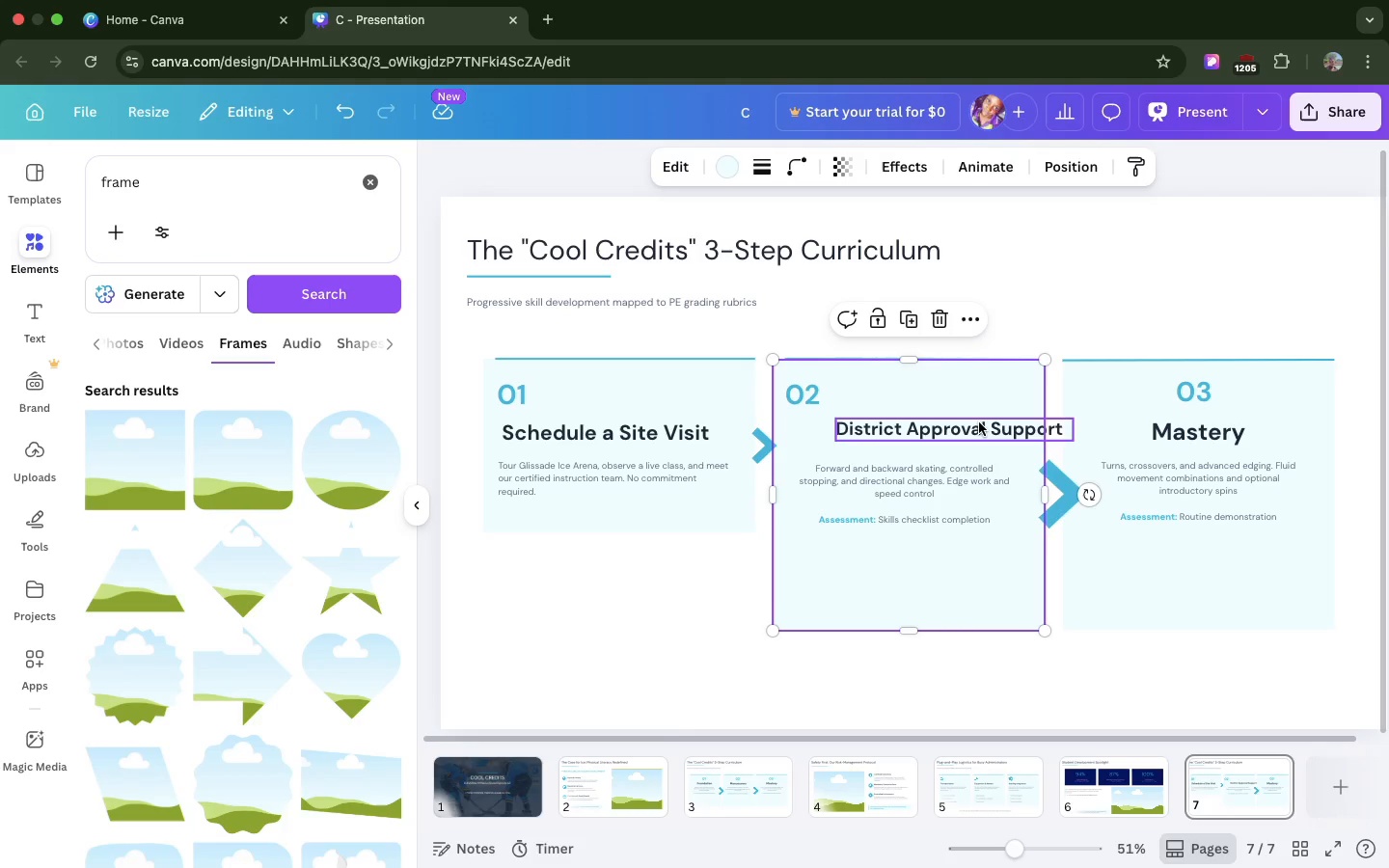 
left_click_drag(start_coordinate=[979, 422], to_coordinate=[940, 420])
 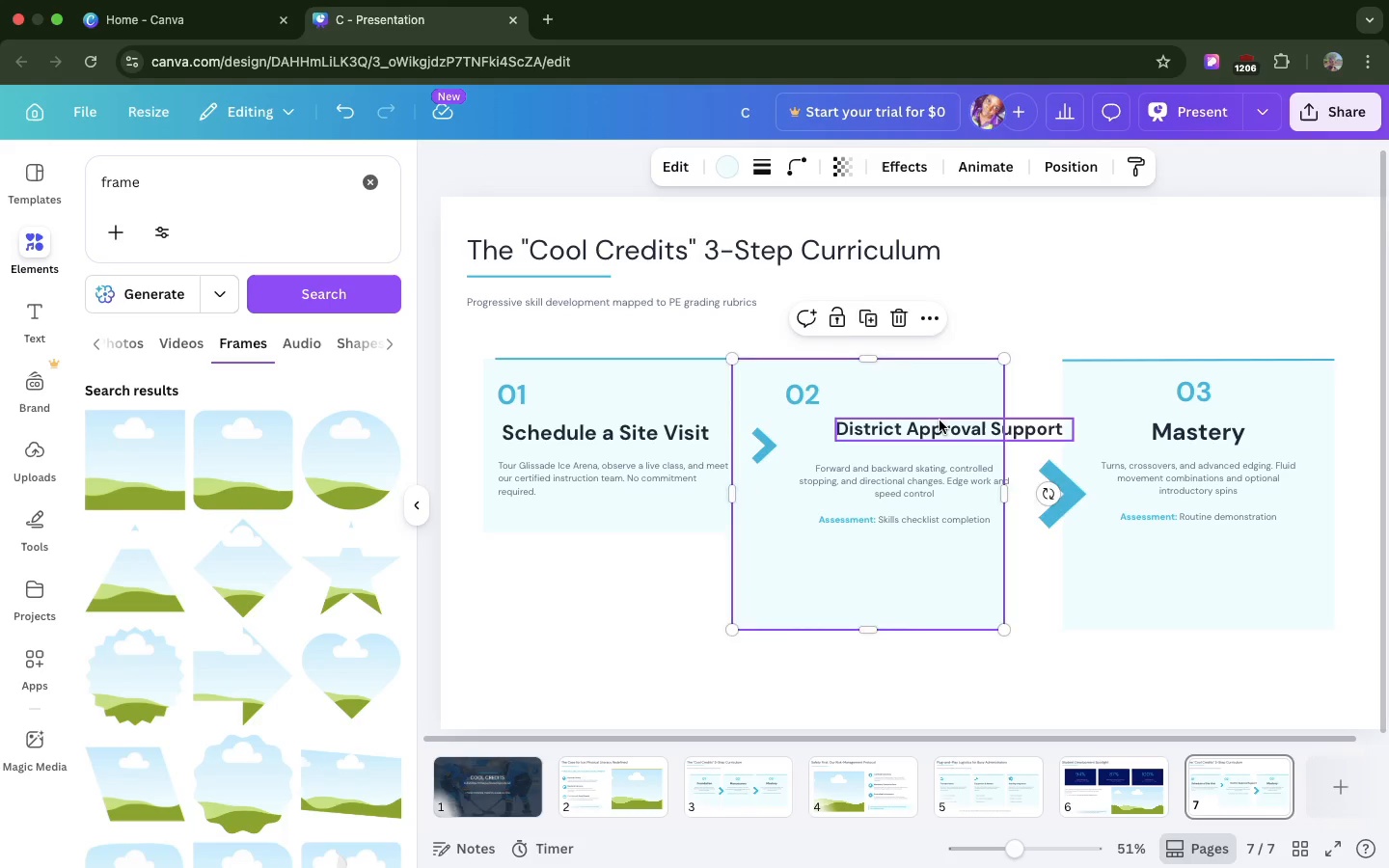 
key(Meta+Z)
 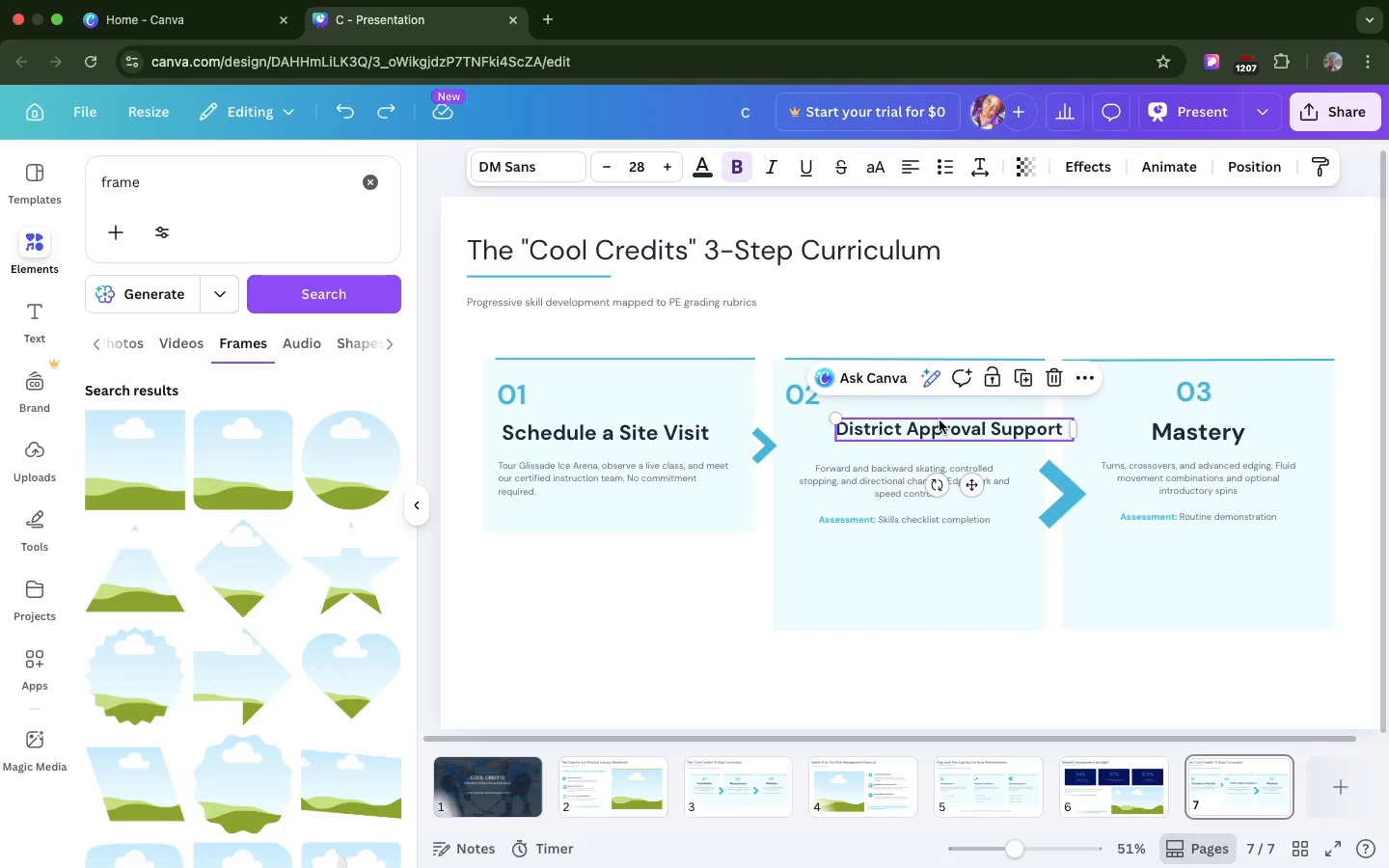 
left_click_drag(start_coordinate=[940, 420], to_coordinate=[893, 423])
 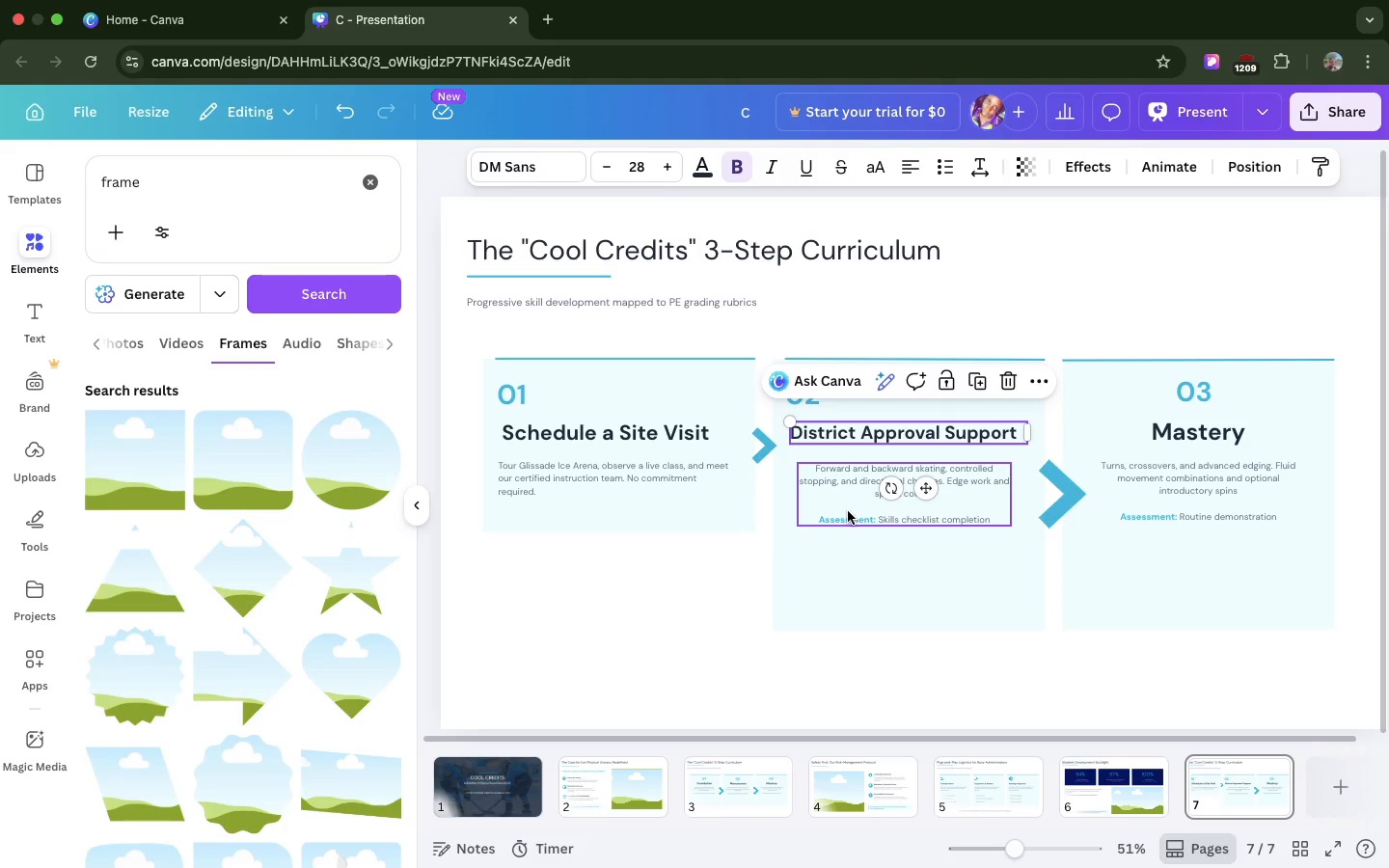 
wait(6.42)
 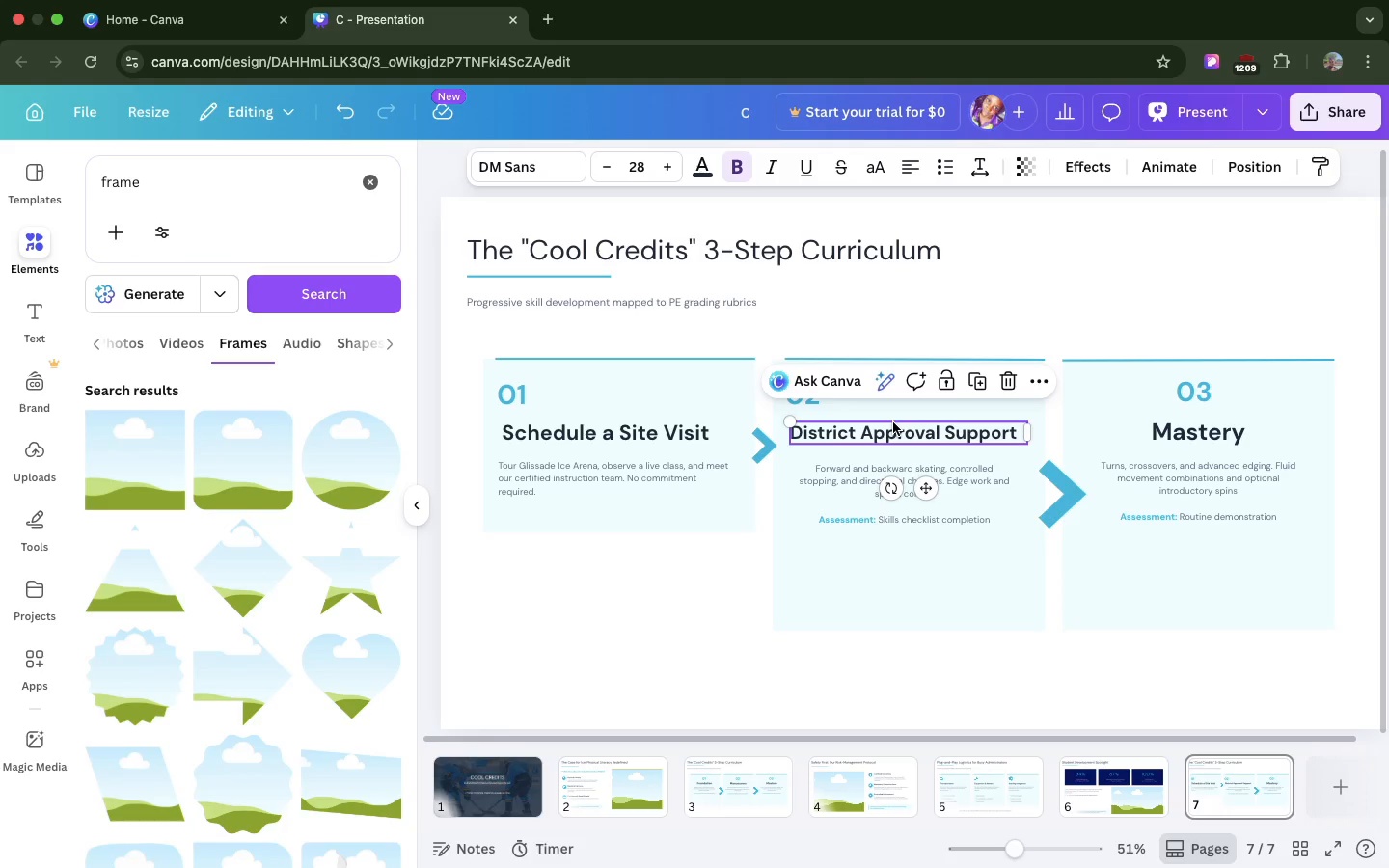 
double_click([848, 511])
 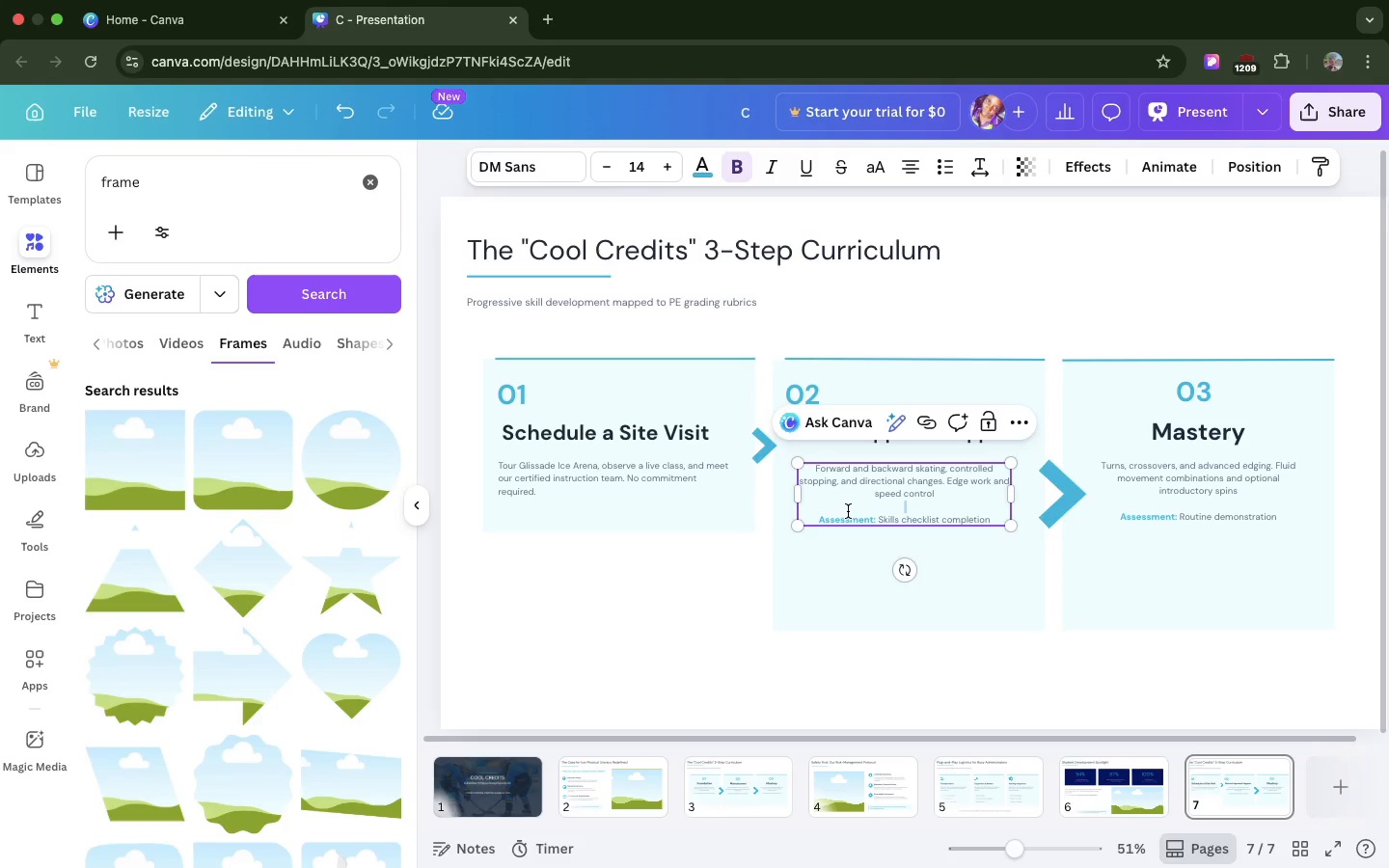 
triple_click([848, 511])
 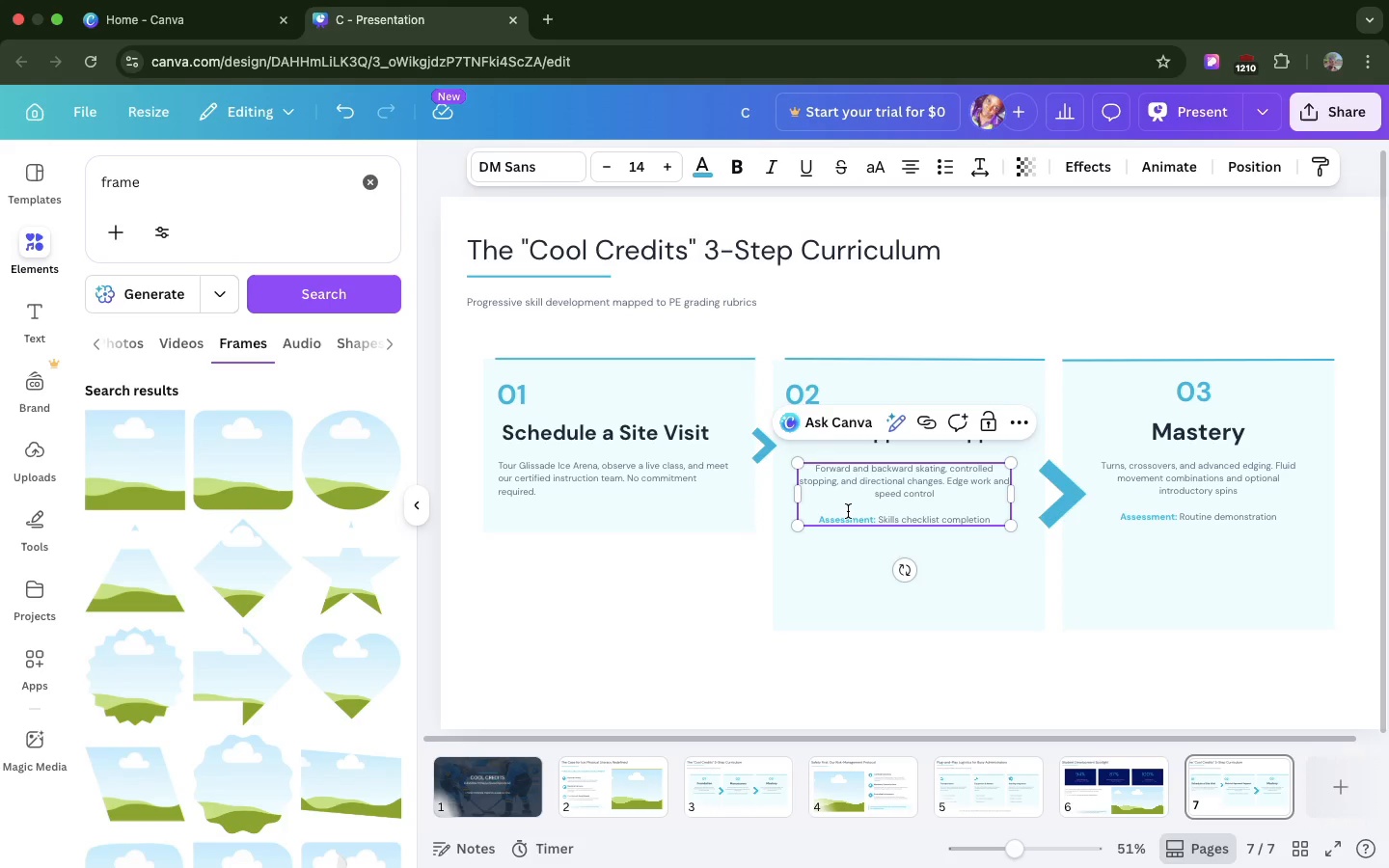 
double_click([848, 511])
 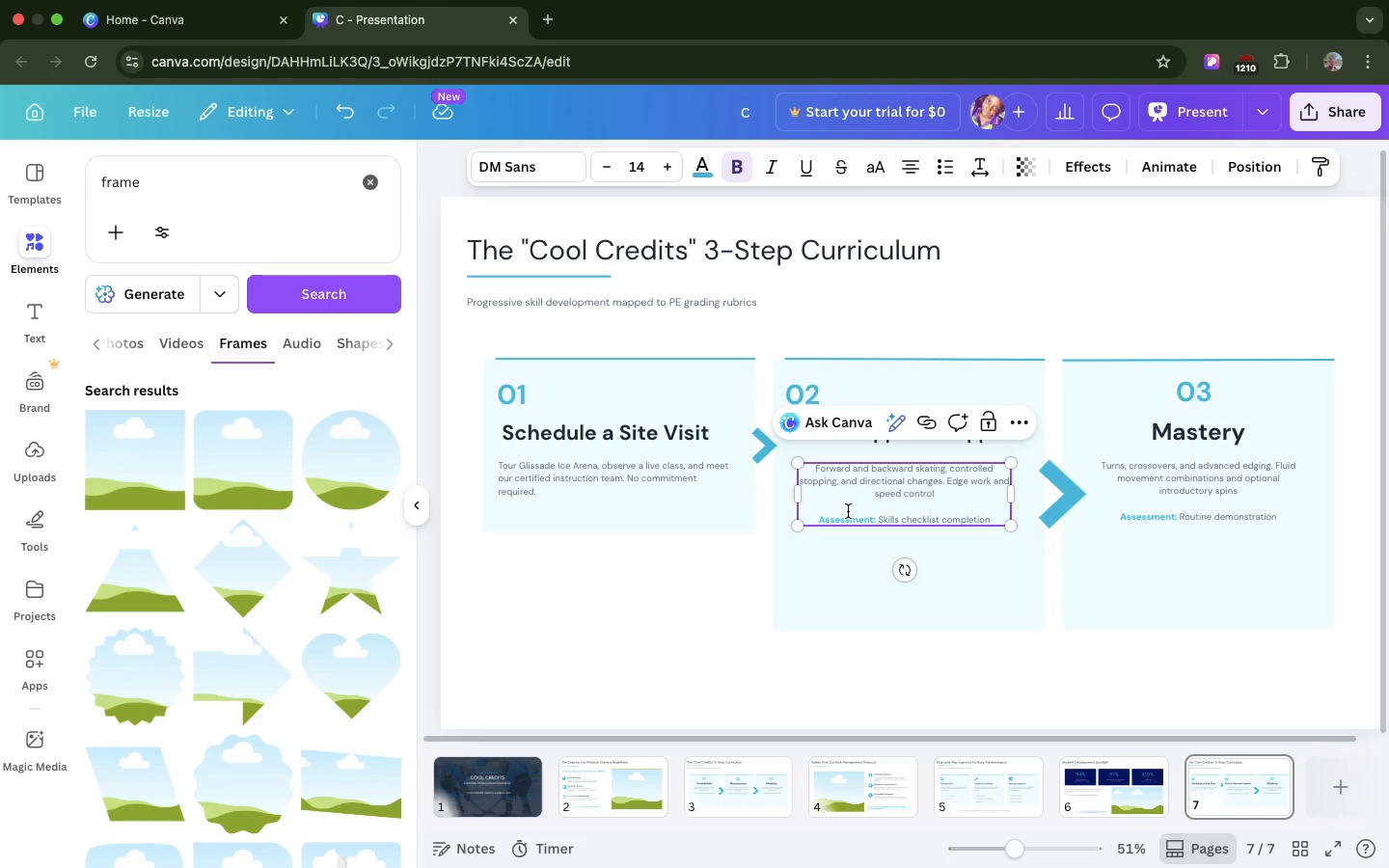 
triple_click([848, 511])
 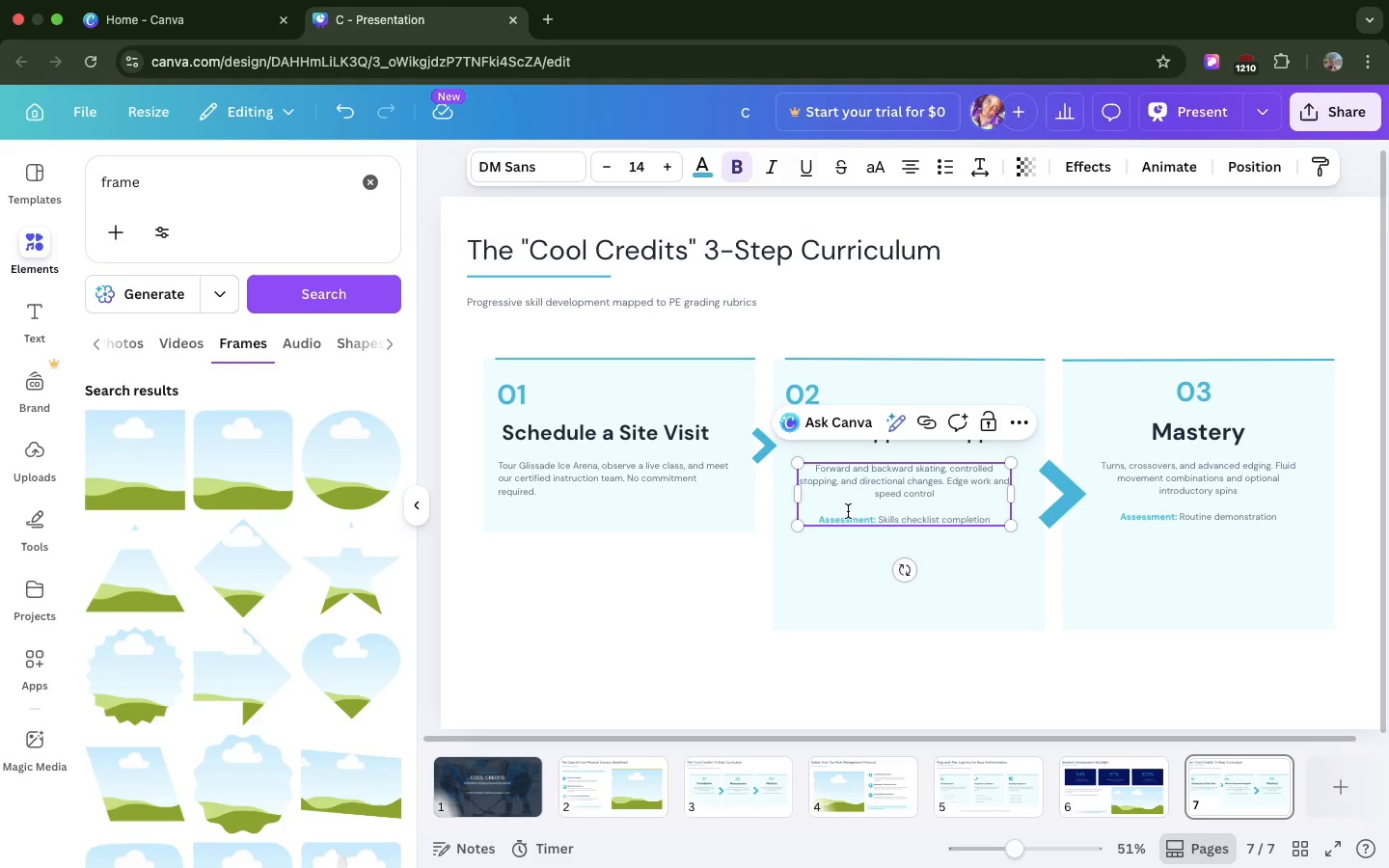 
triple_click([848, 511])
 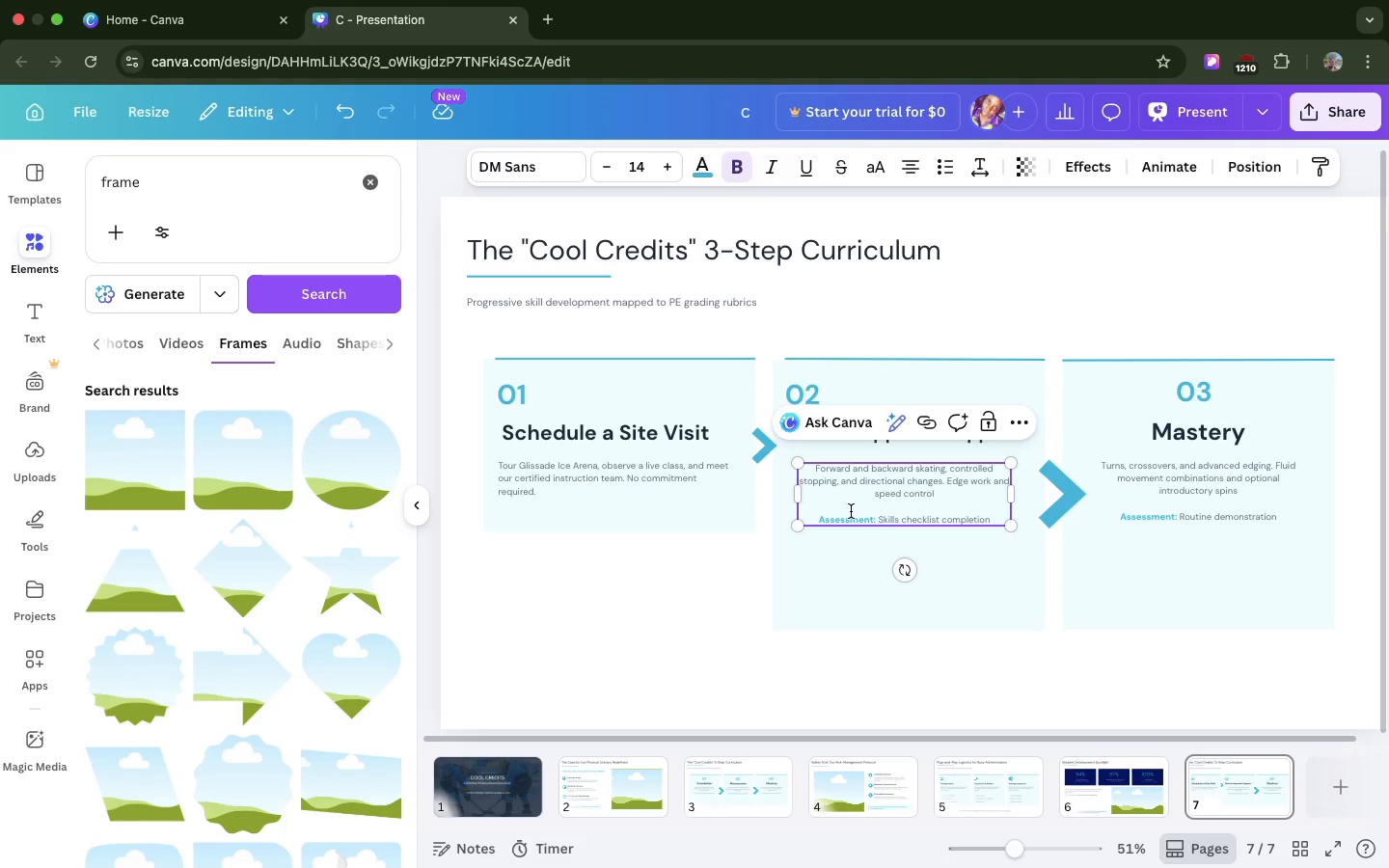 
triple_click([848, 511])
 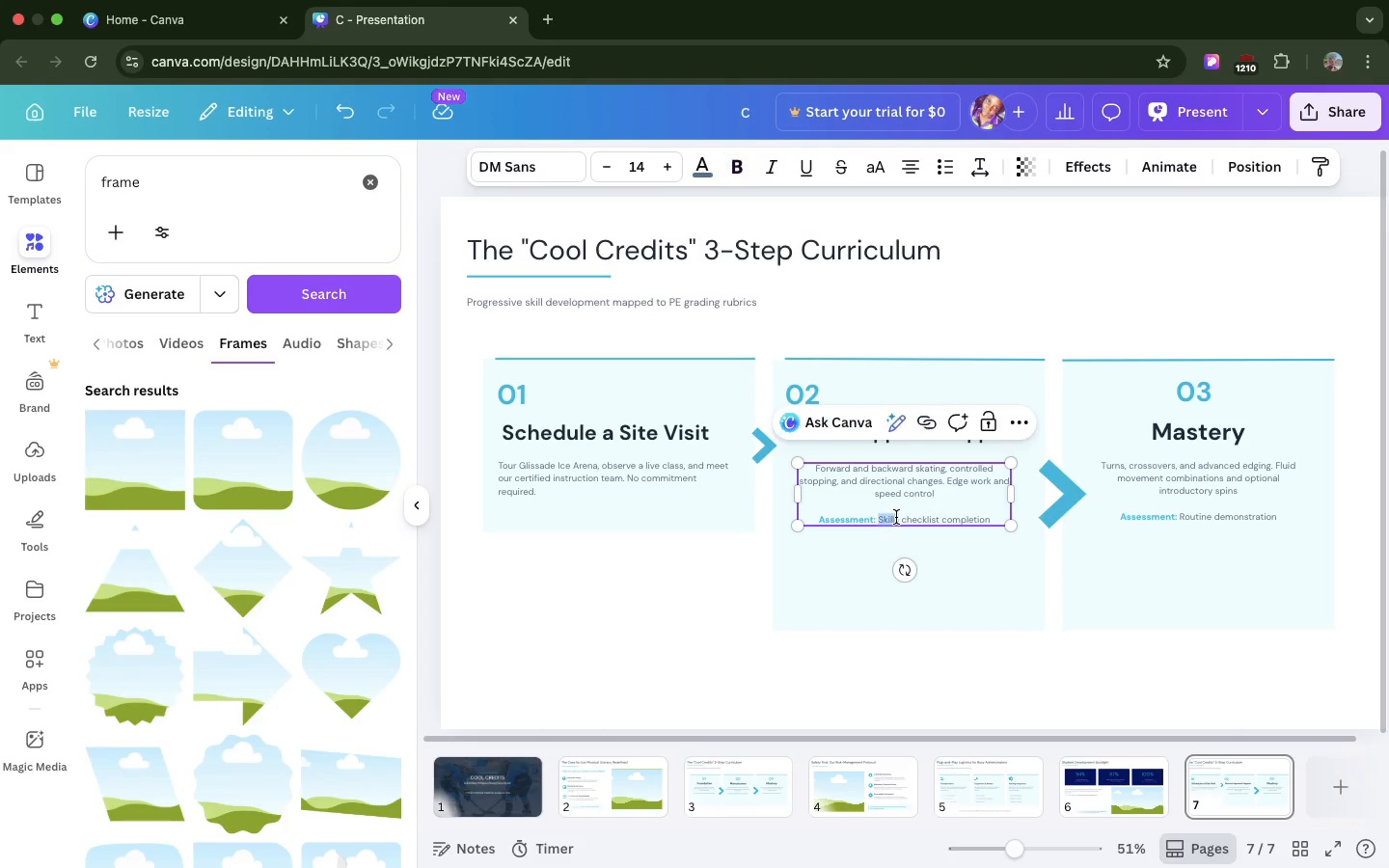 
double_click([896, 517])
 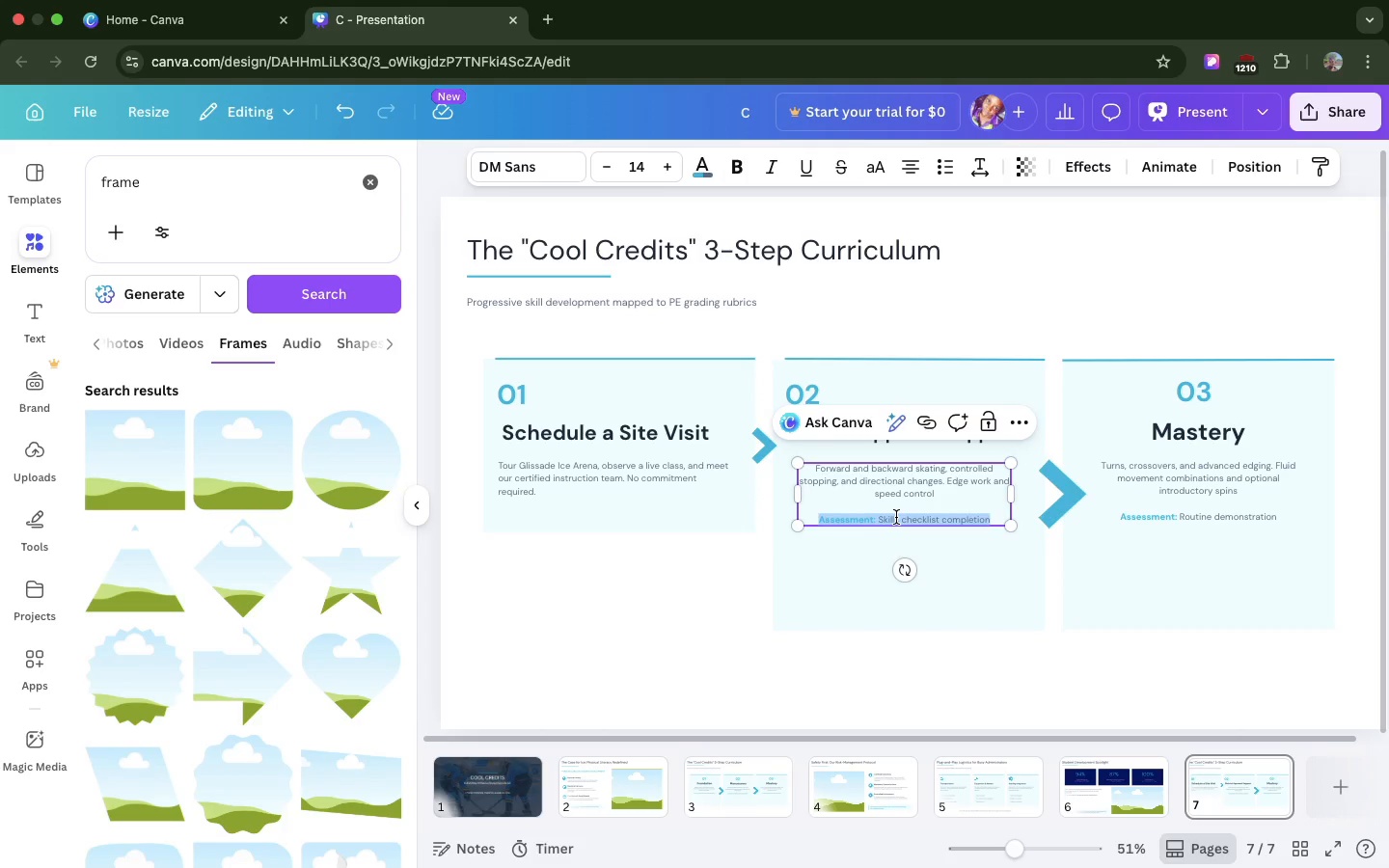 
triple_click([896, 517])
 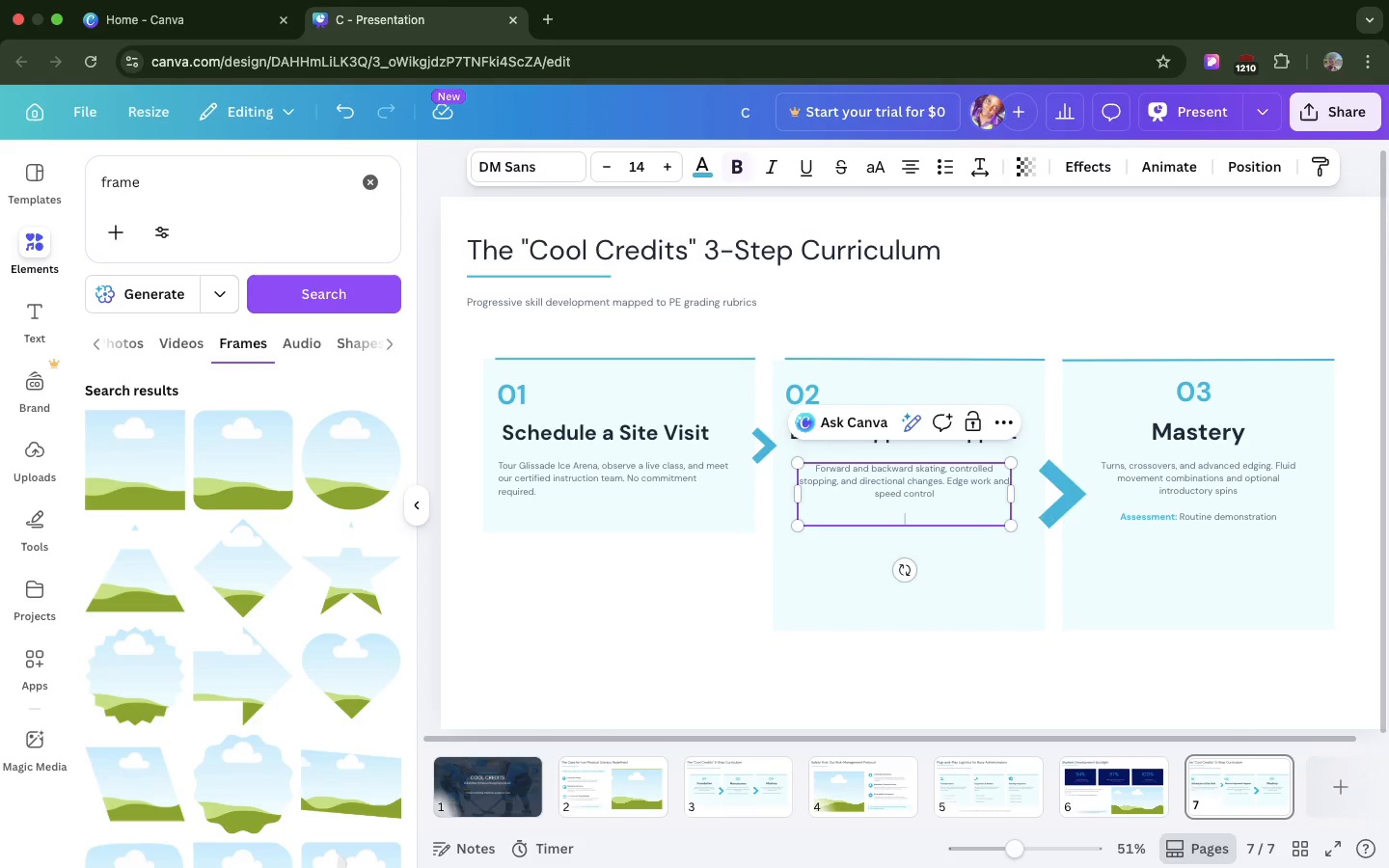 
key(Backspace)
 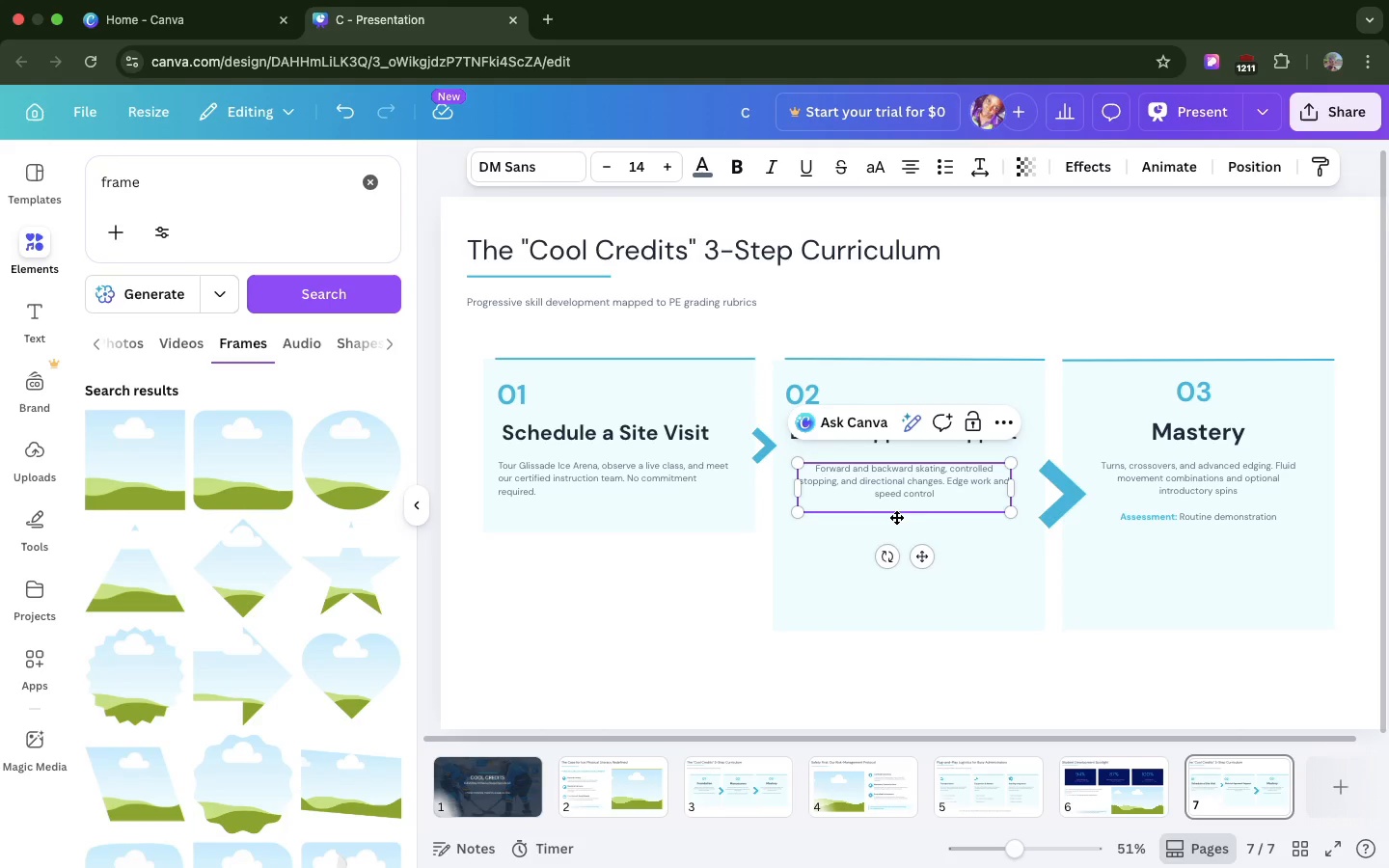 
key(Backspace)
 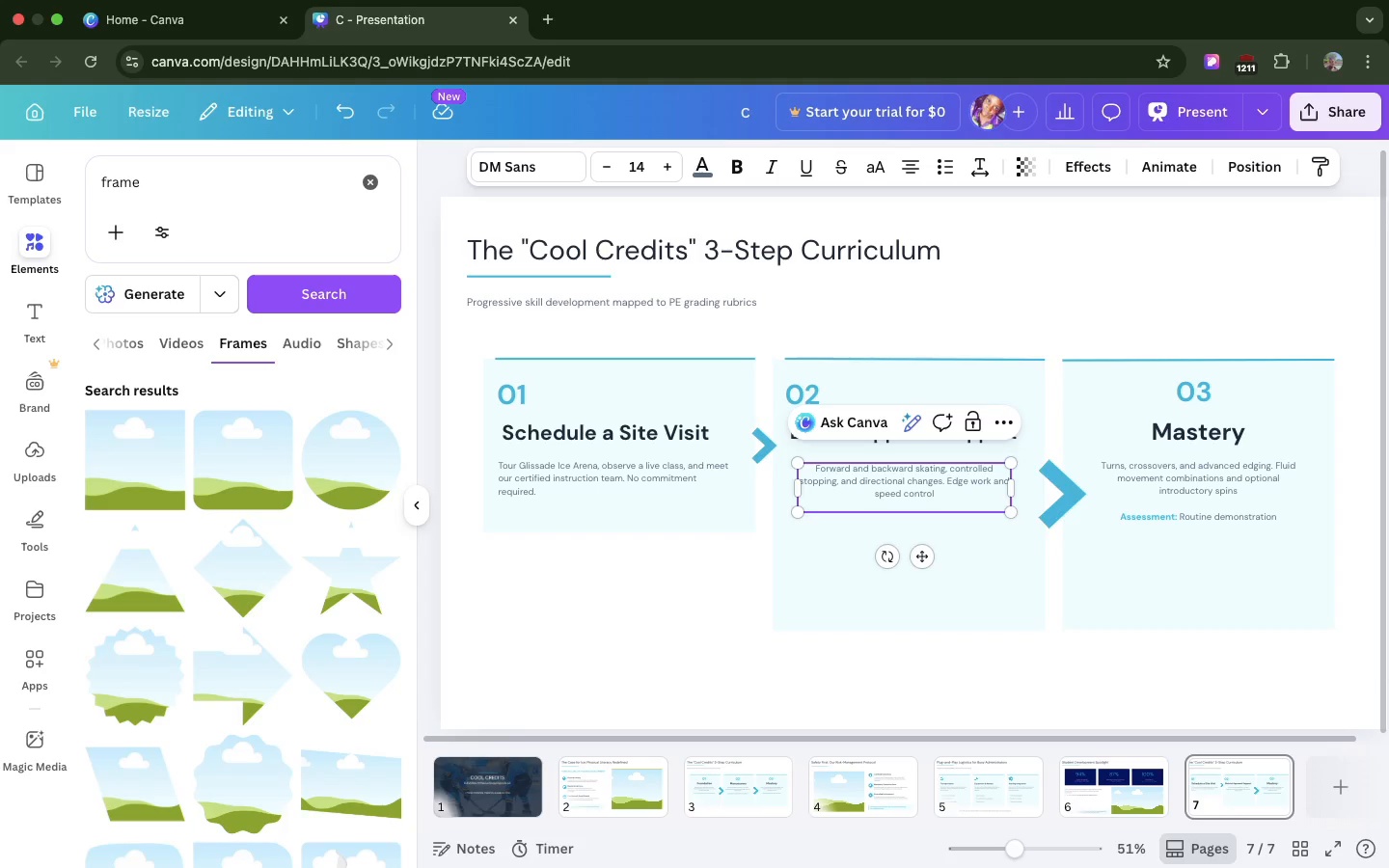 
key(Backspace)
 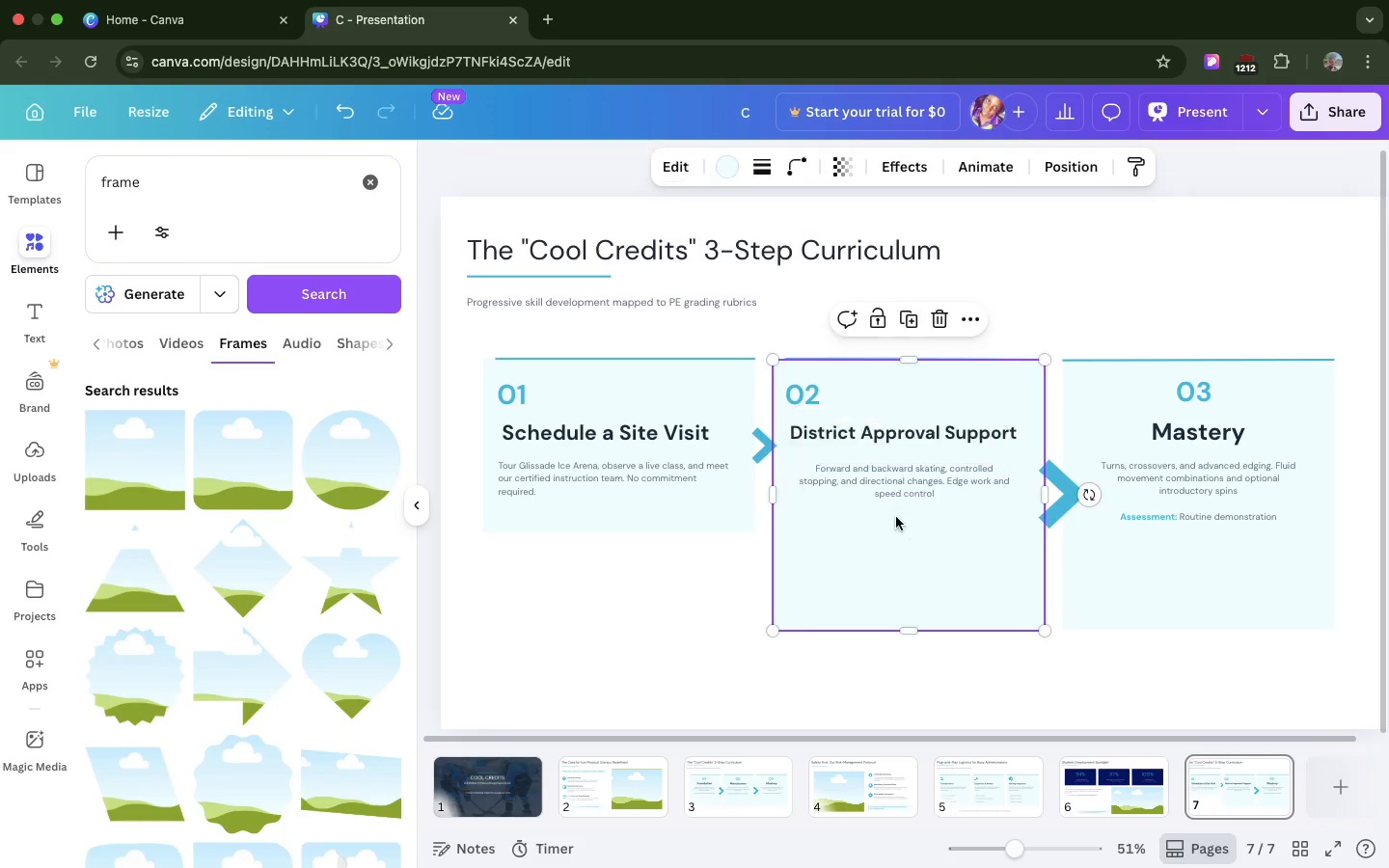 
double_click([896, 517])
 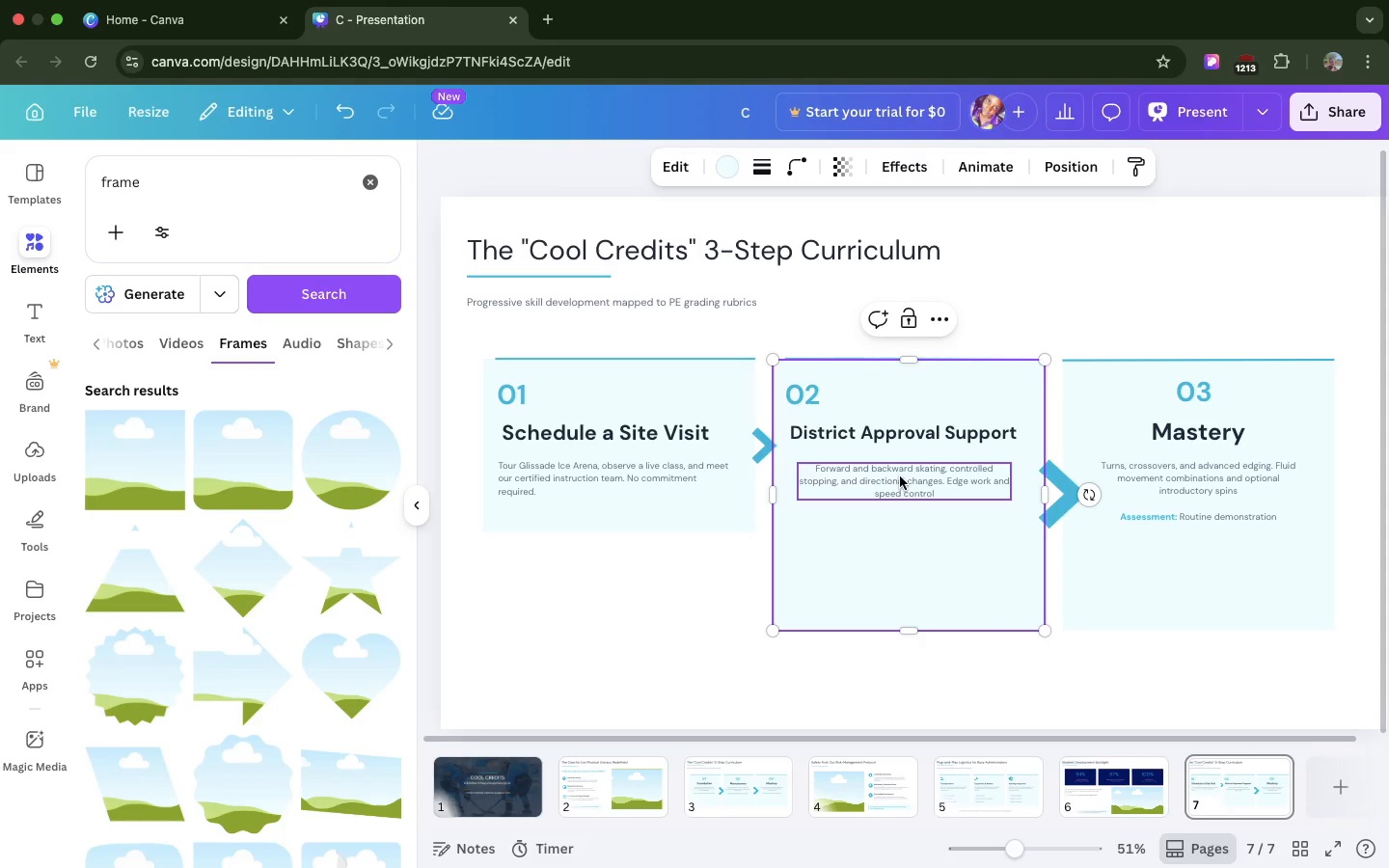 
double_click([900, 476])
 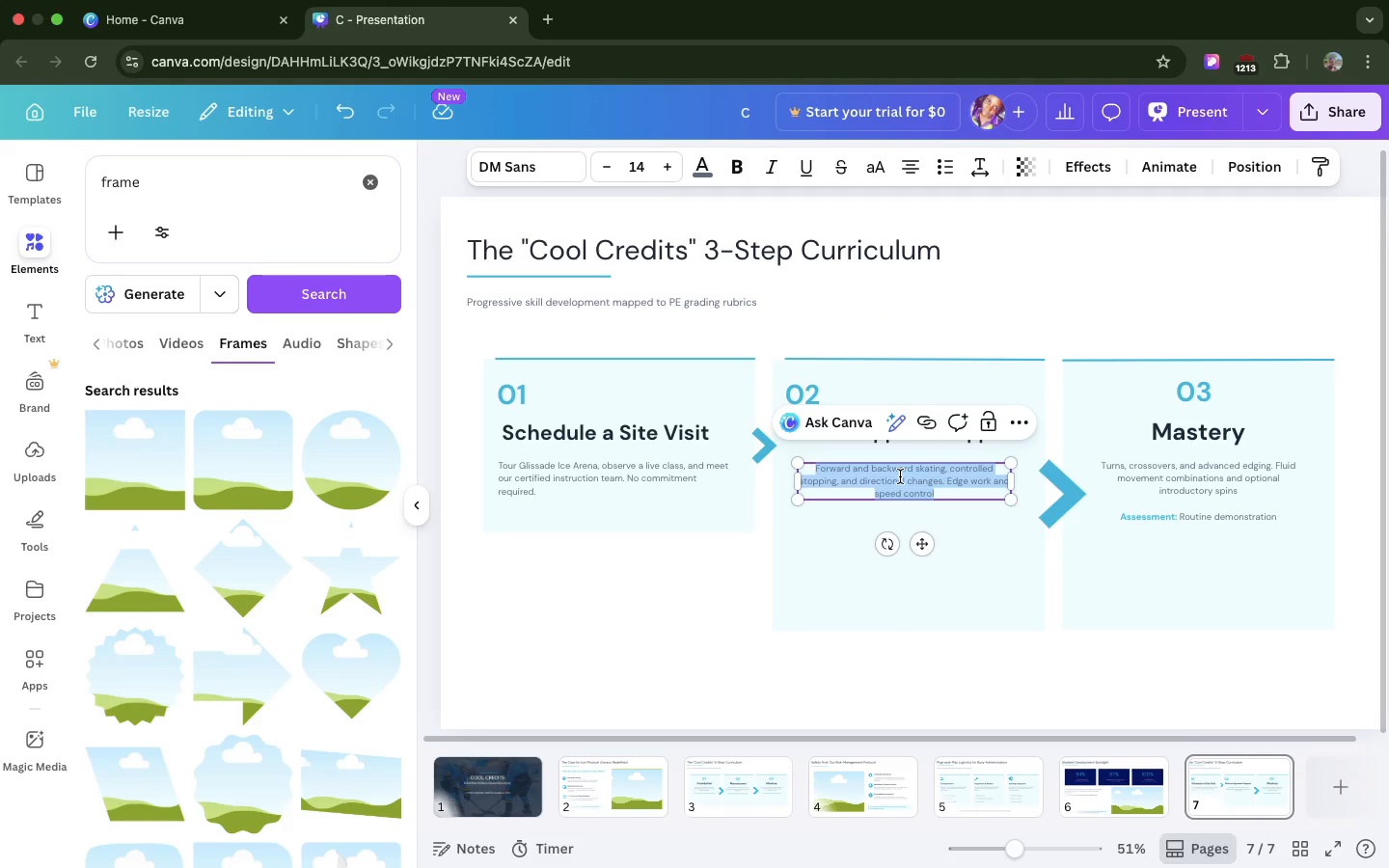 
triple_click([900, 476])
 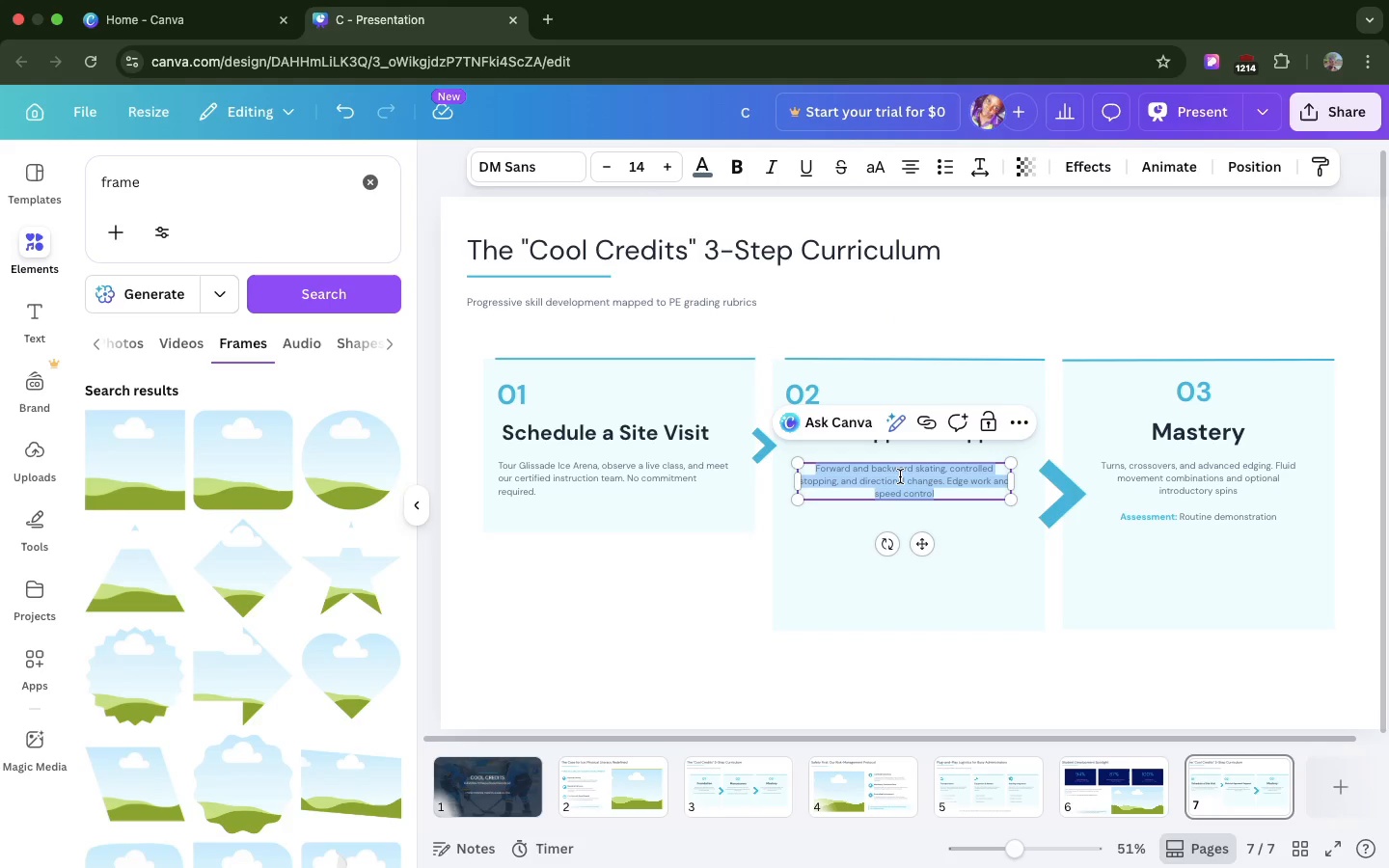 
key(Meta+V)
 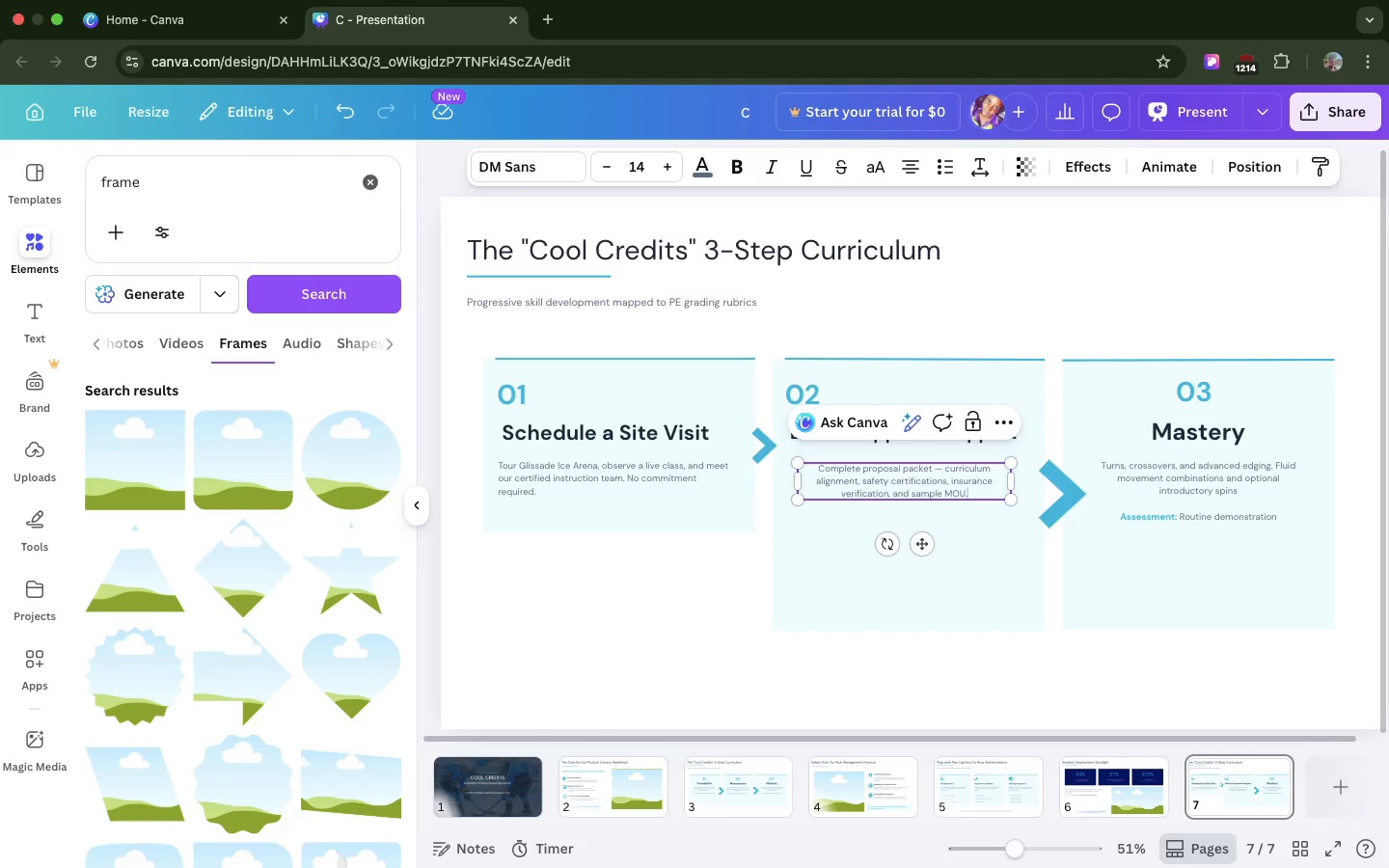 
key(Backspace)
 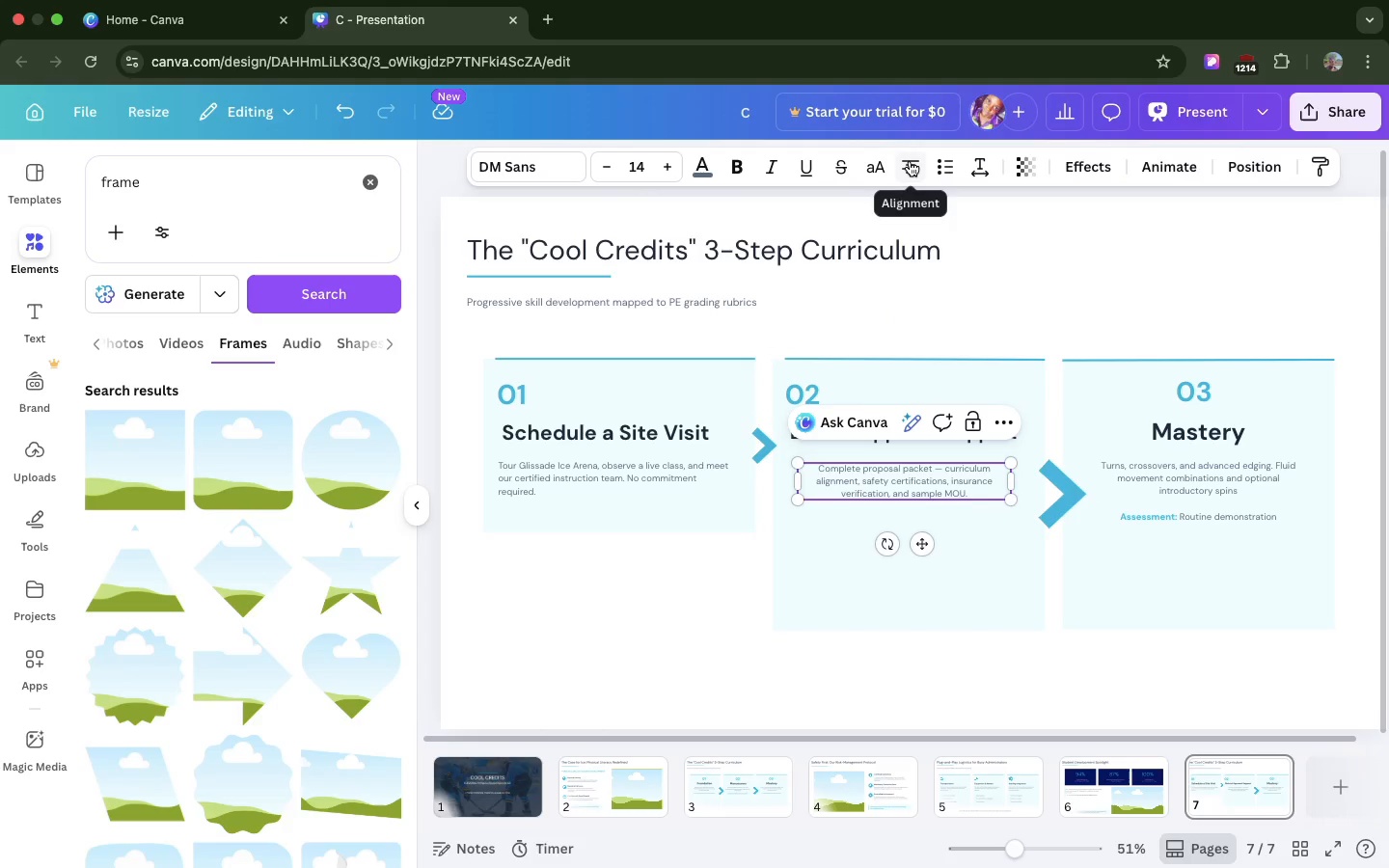 
left_click([910, 161])
 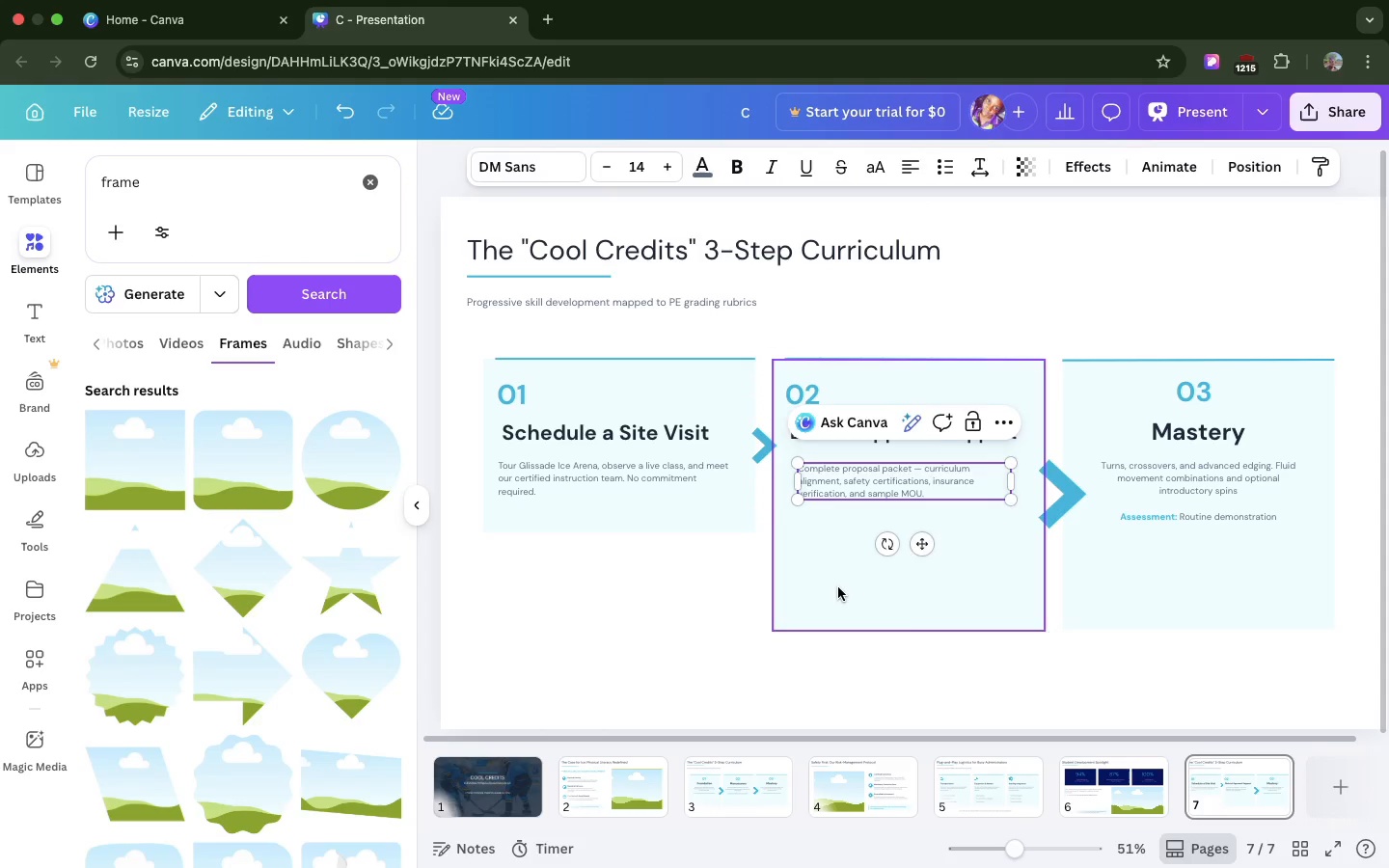 
left_click([838, 587])
 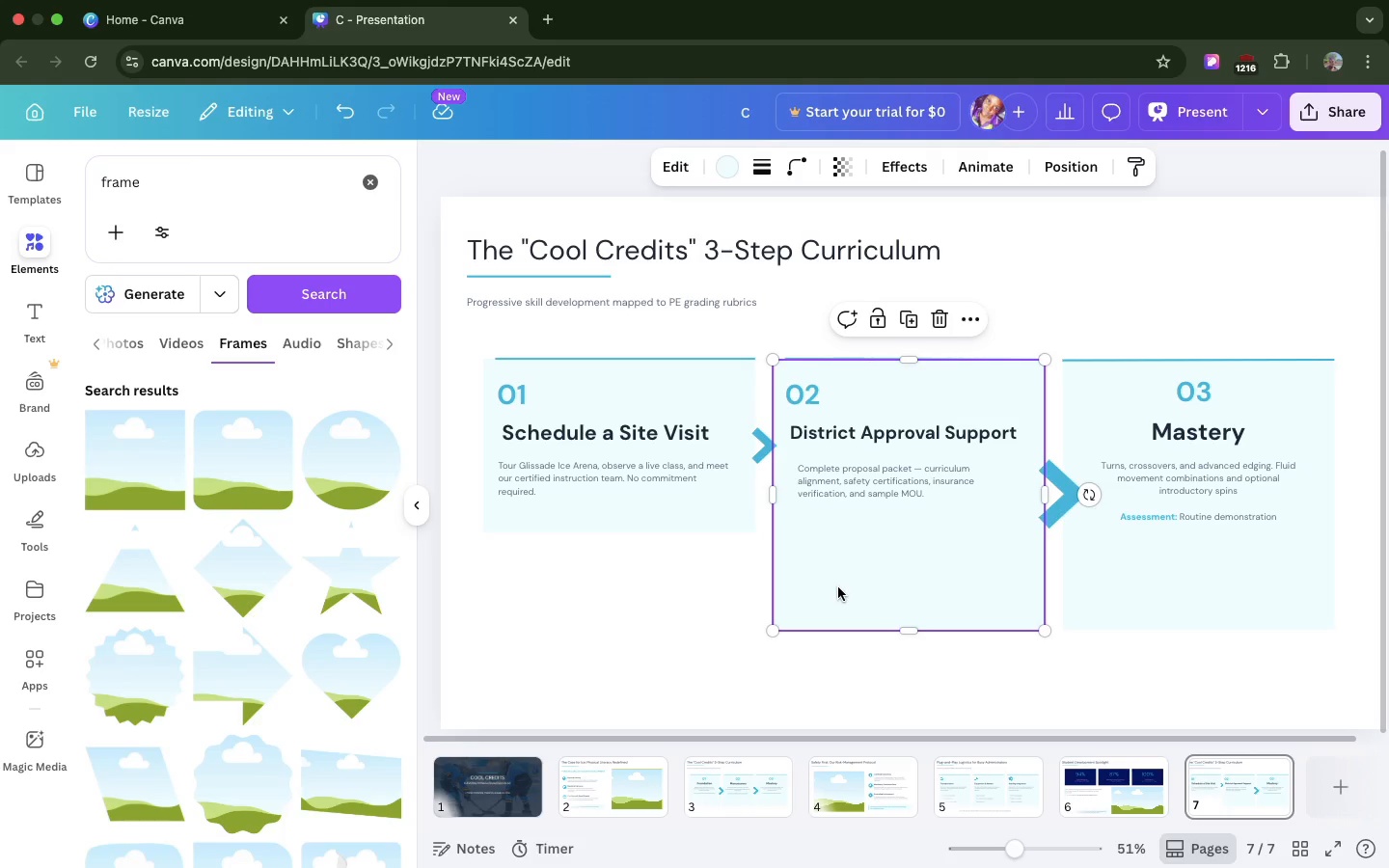 
wait(9.66)
 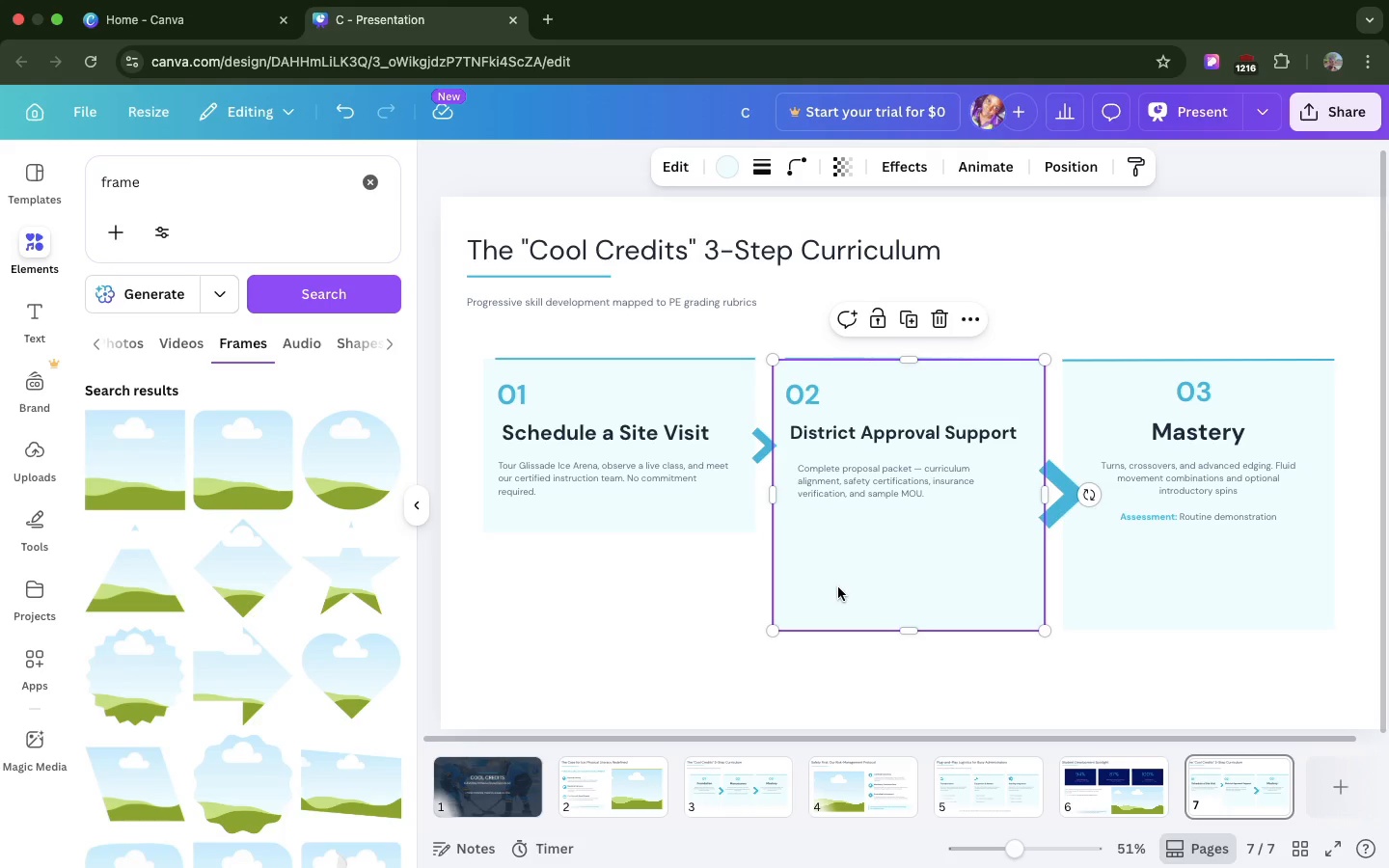 
left_click_drag(start_coordinate=[927, 632], to_coordinate=[913, 538])
 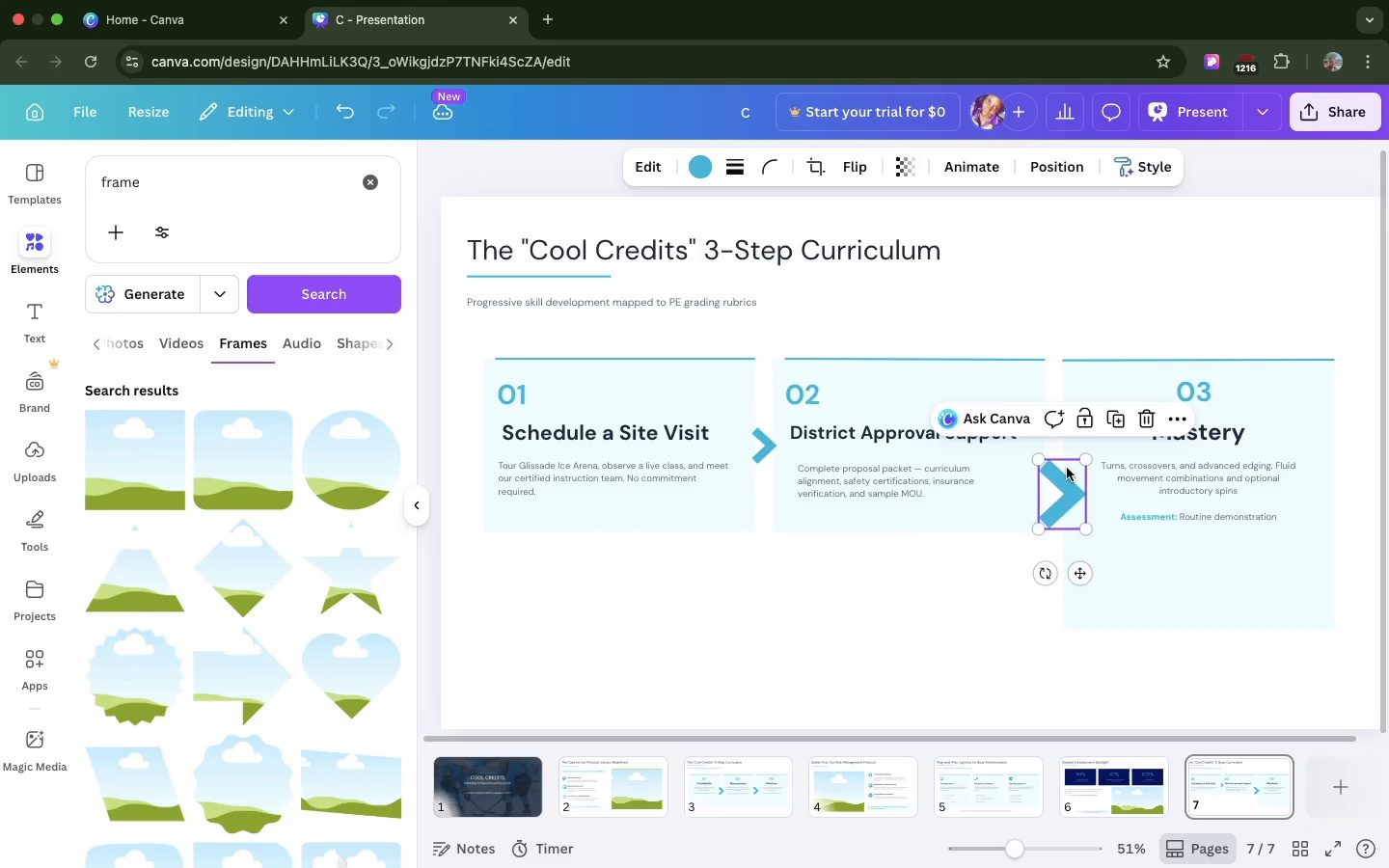 
left_click([1067, 468])
 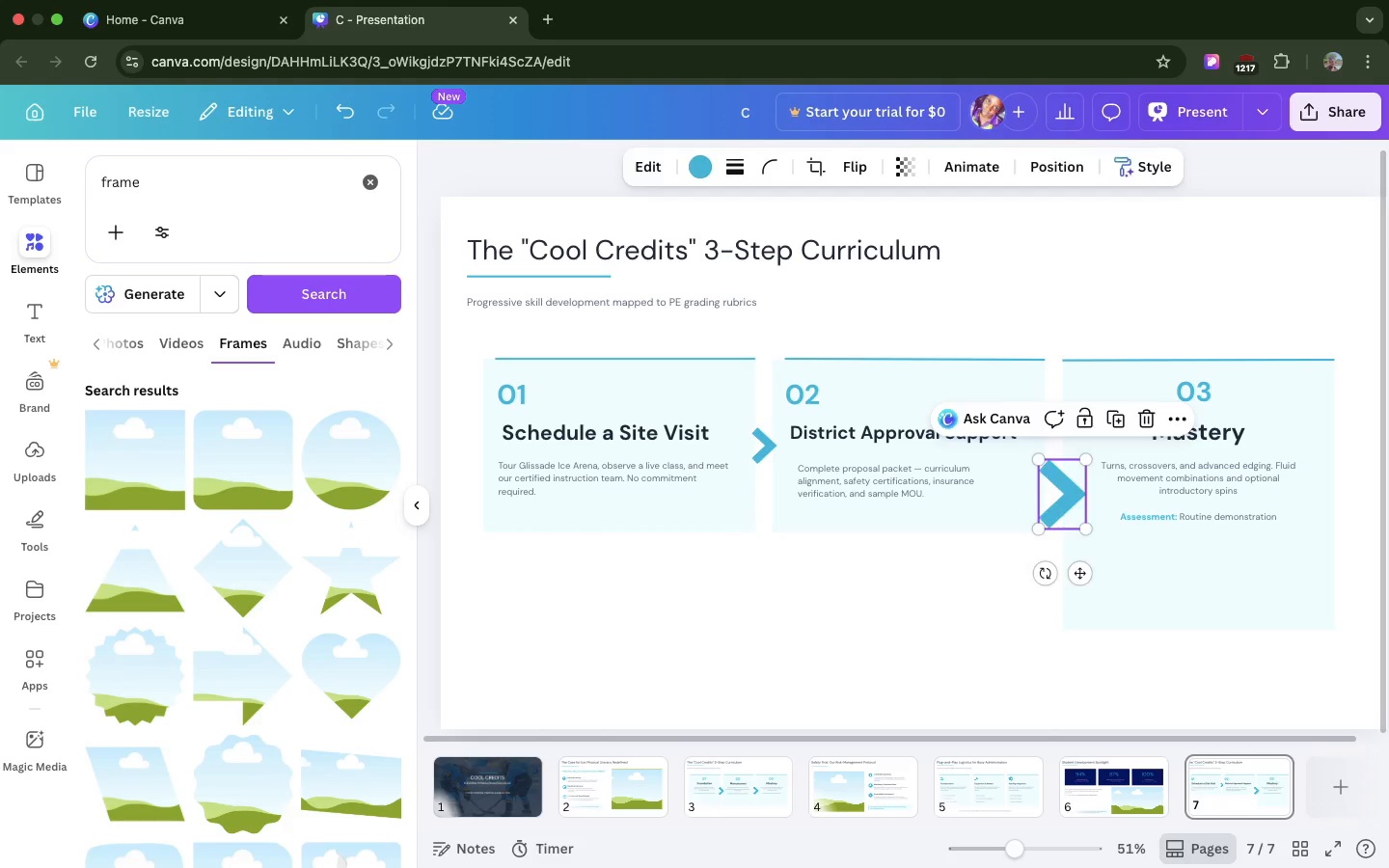 
key(Backspace)
 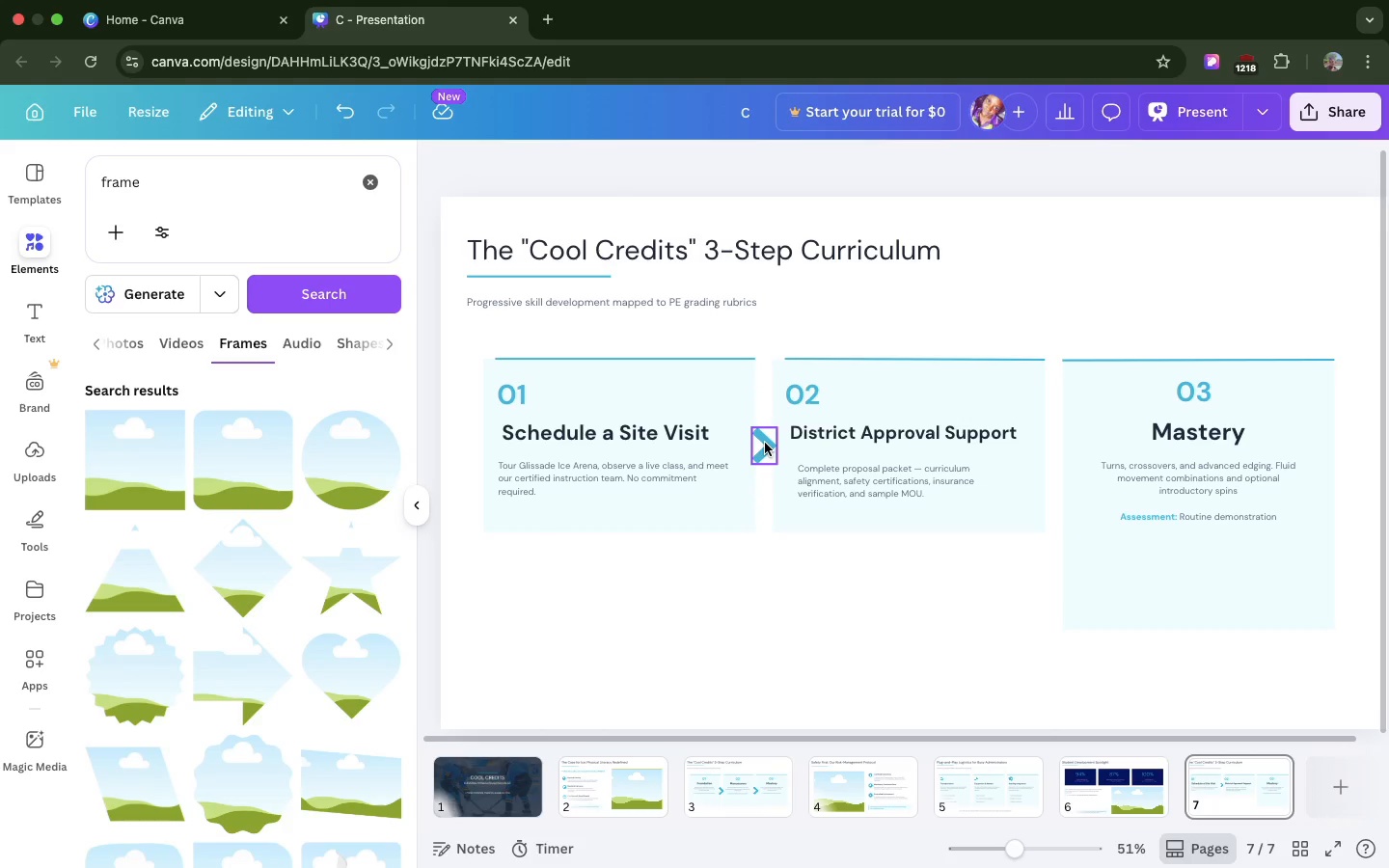 
left_click([765, 443])
 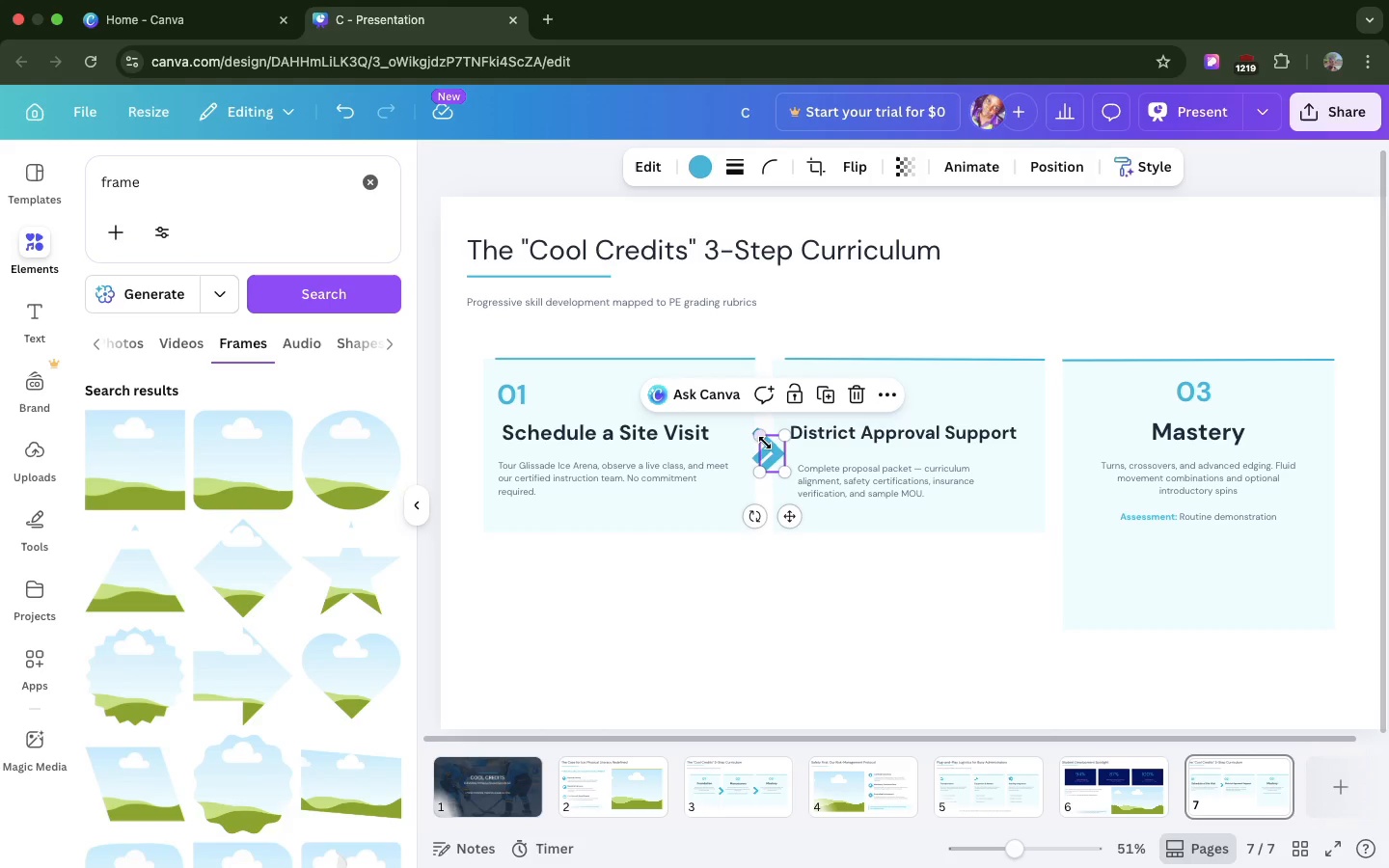 
key(Meta+D)
 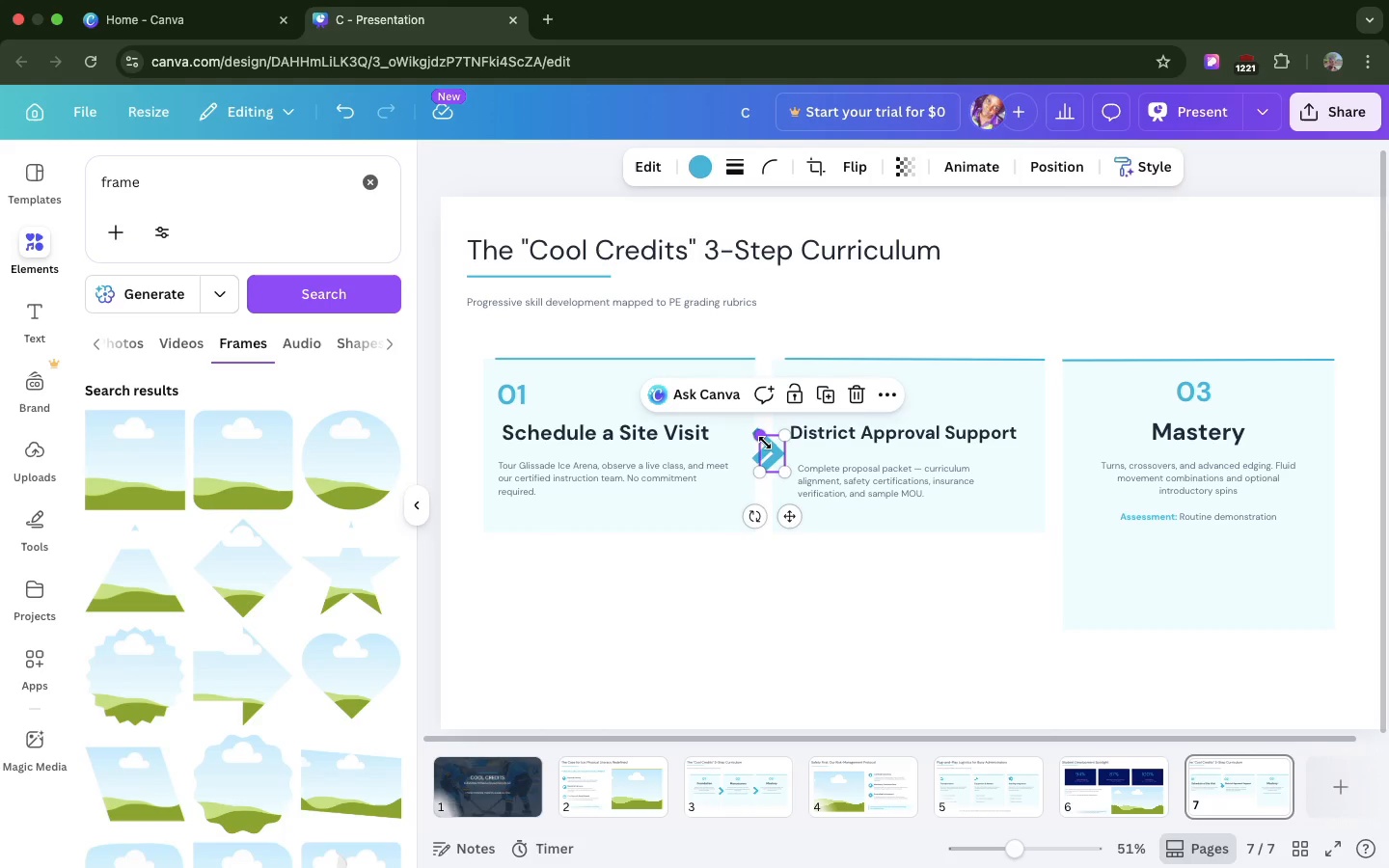 
left_click_drag(start_coordinate=[765, 443], to_coordinate=[954, 429])
 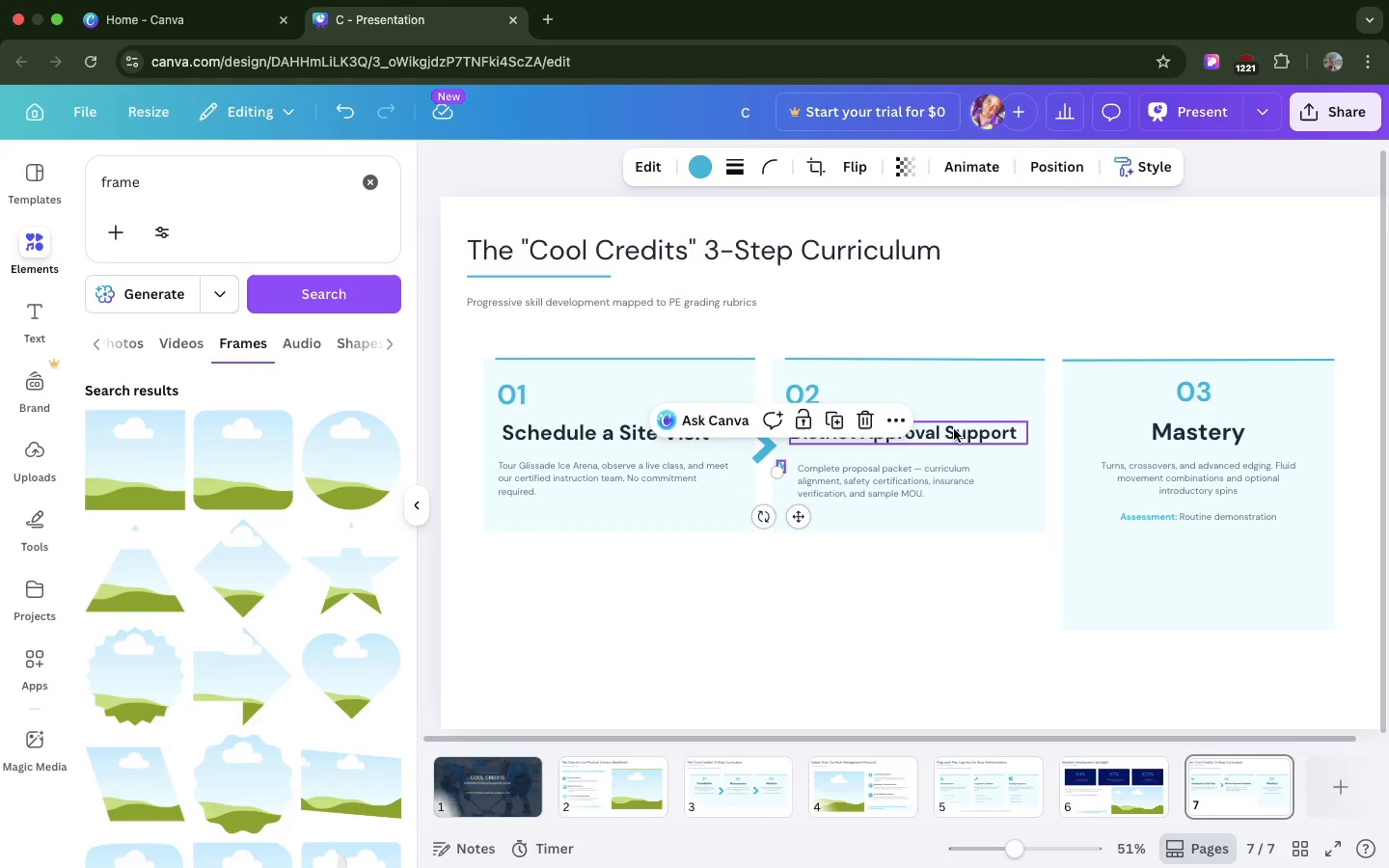 
key(Meta+Z)
 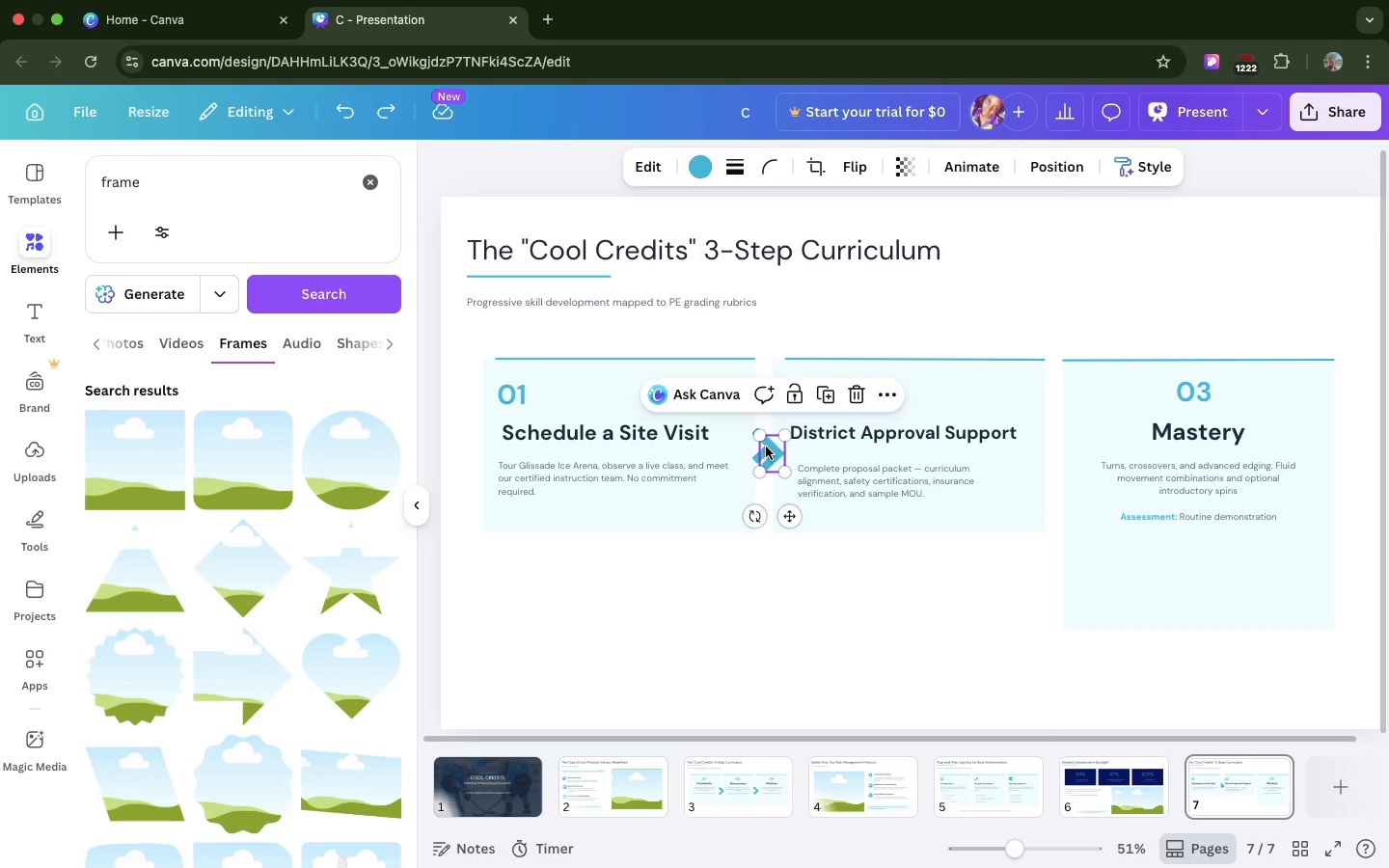 
left_click_drag(start_coordinate=[766, 447], to_coordinate=[1043, 439])
 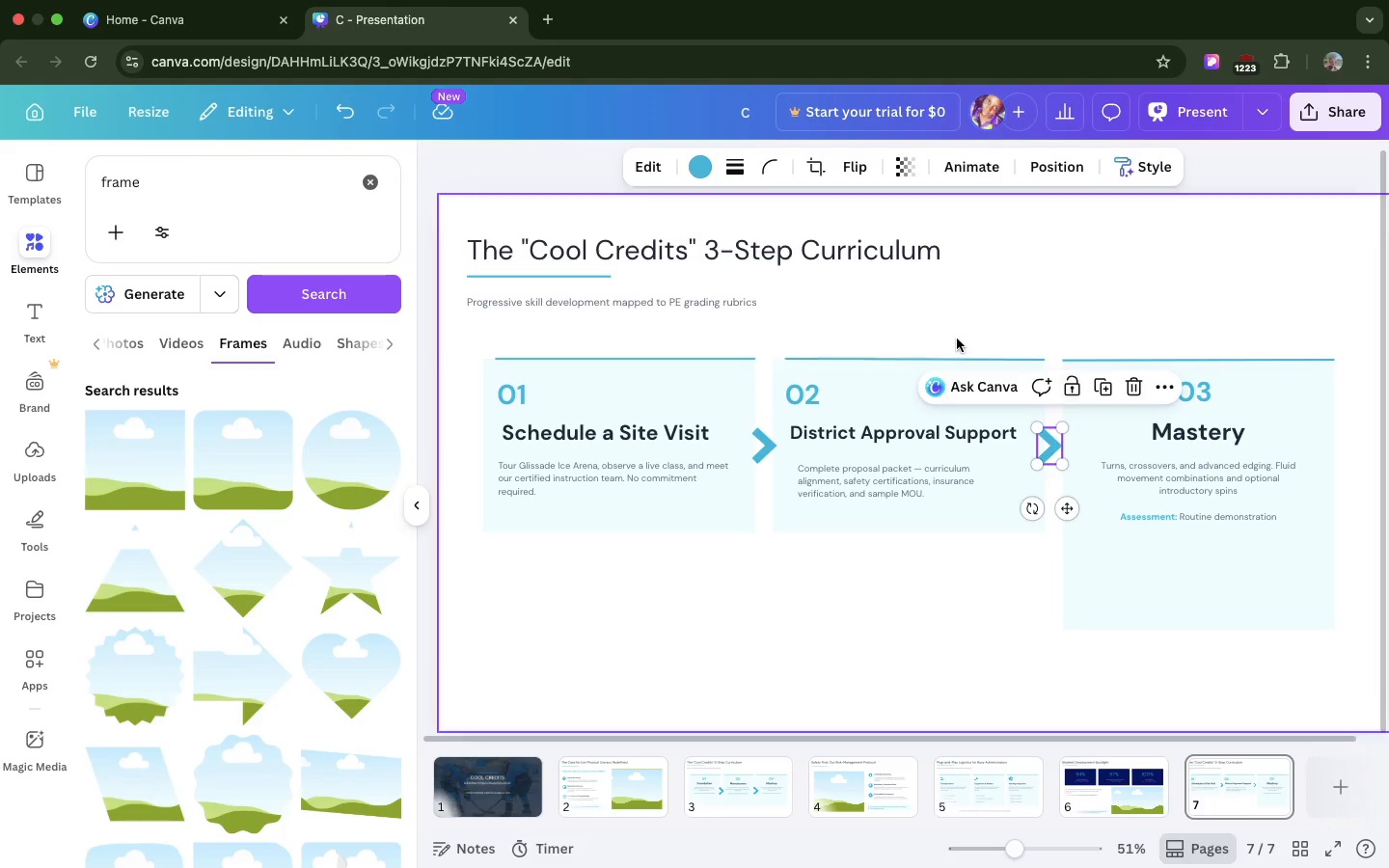 
wait(5.36)
 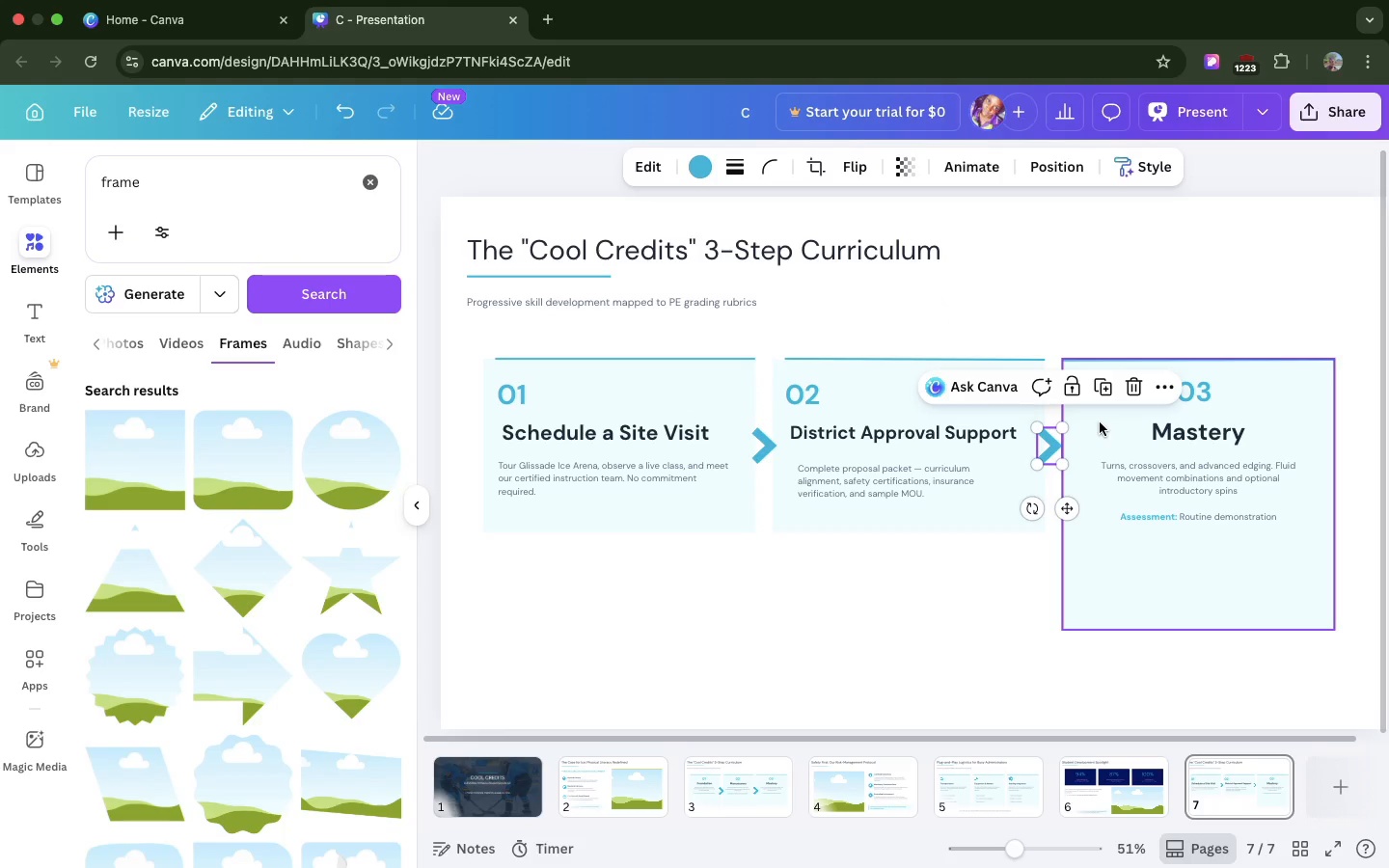 
left_click([836, 345])
 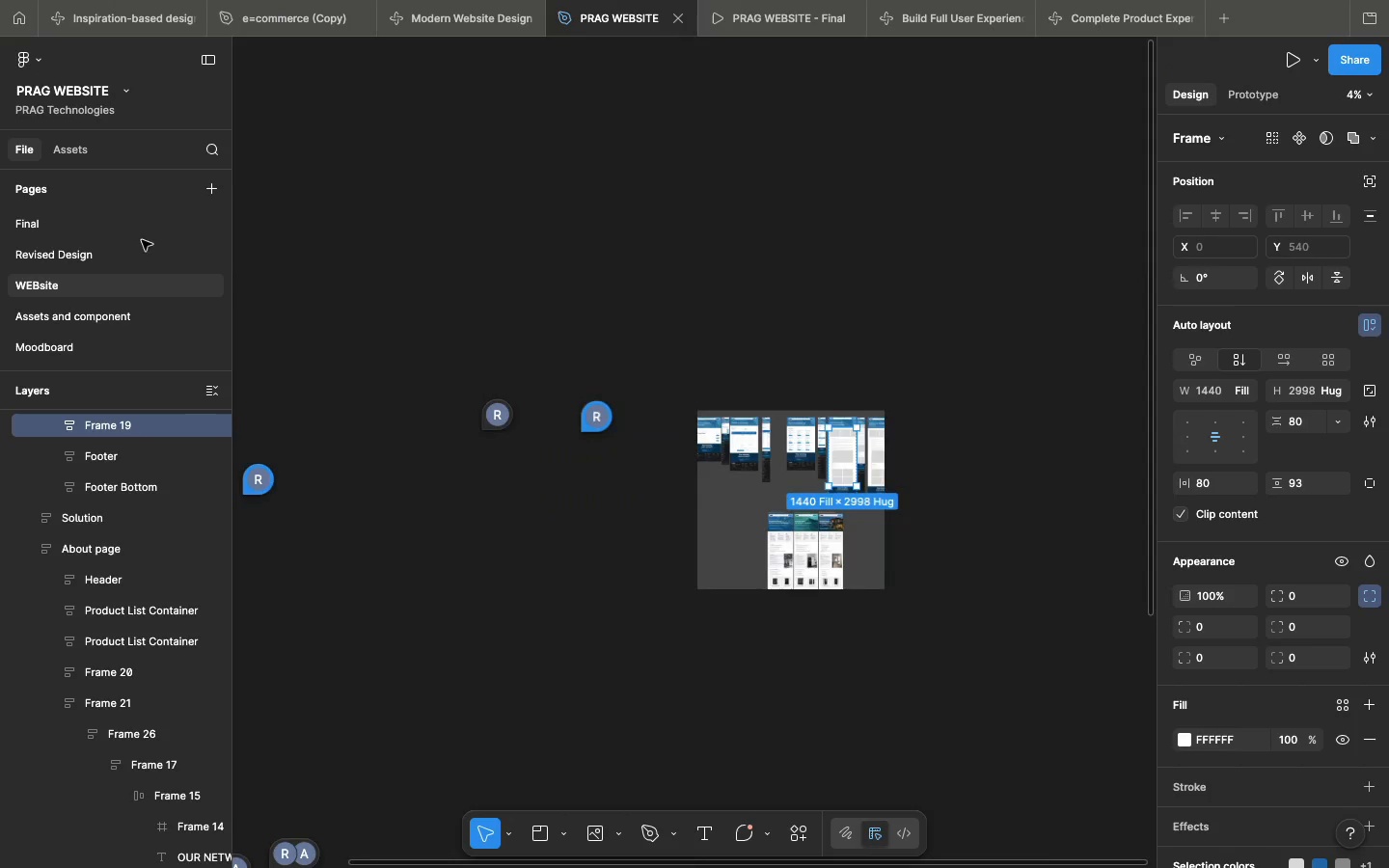 
left_click([77, 219])
 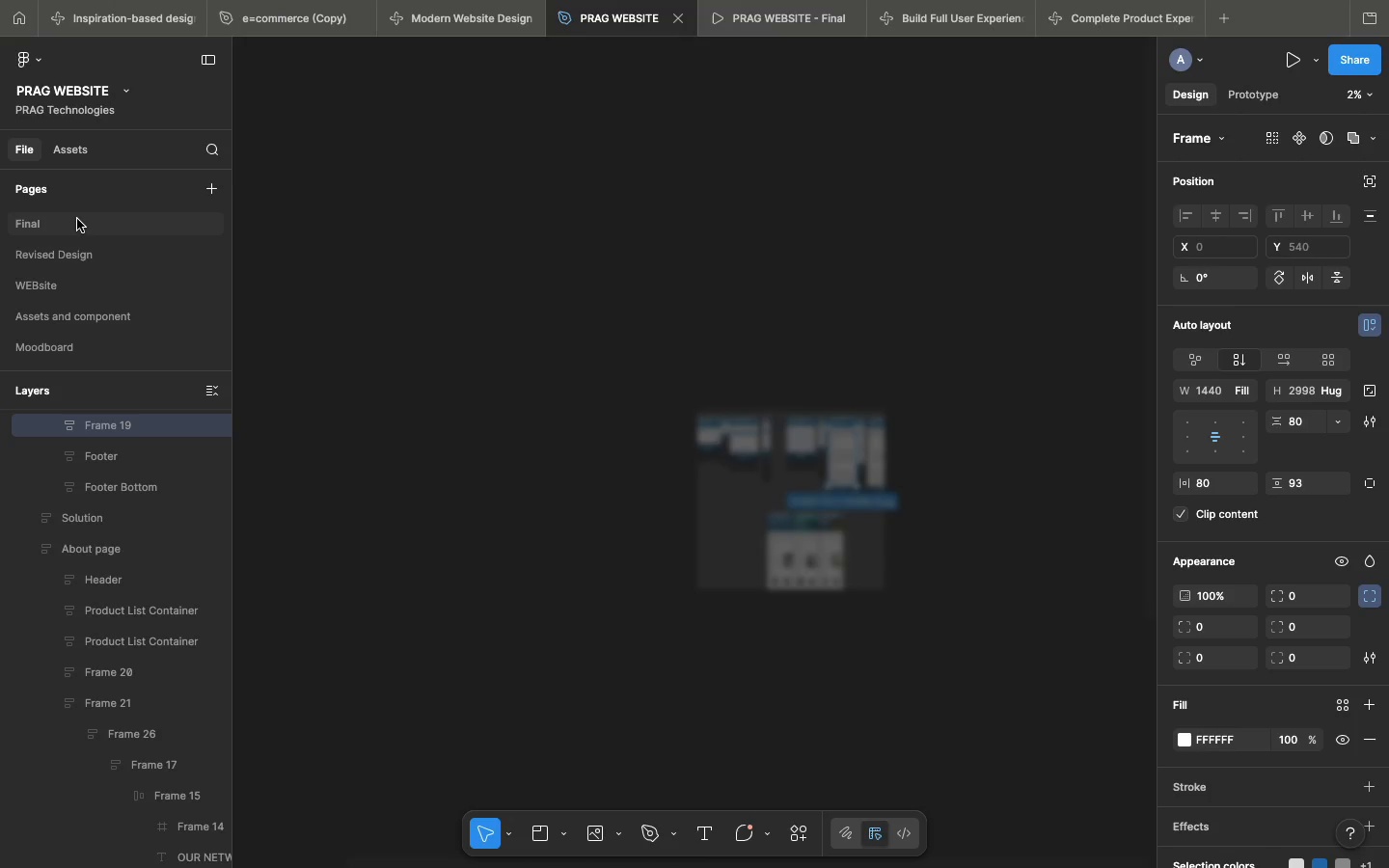 
wait(14.97)
 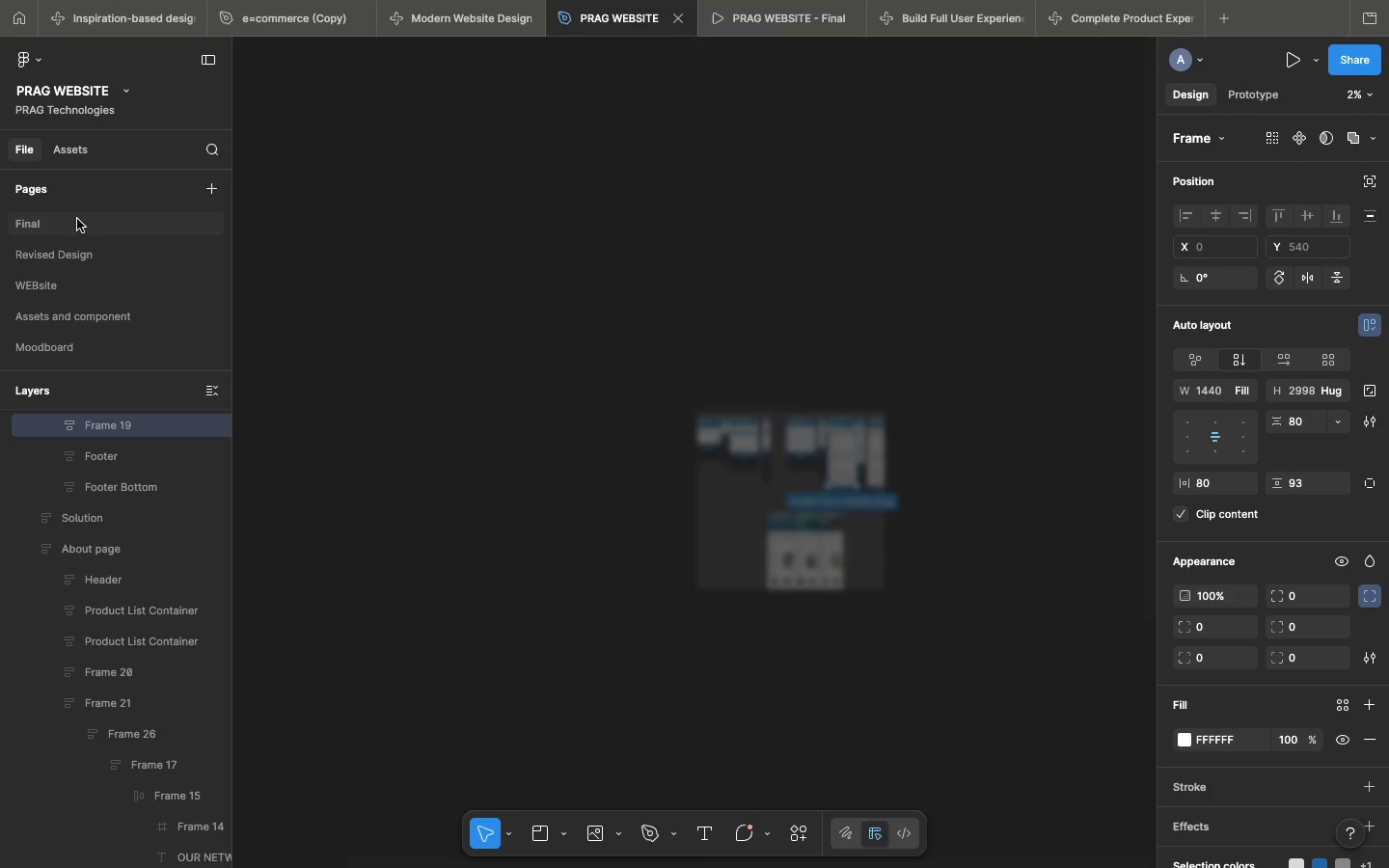 
left_click([561, 639])
 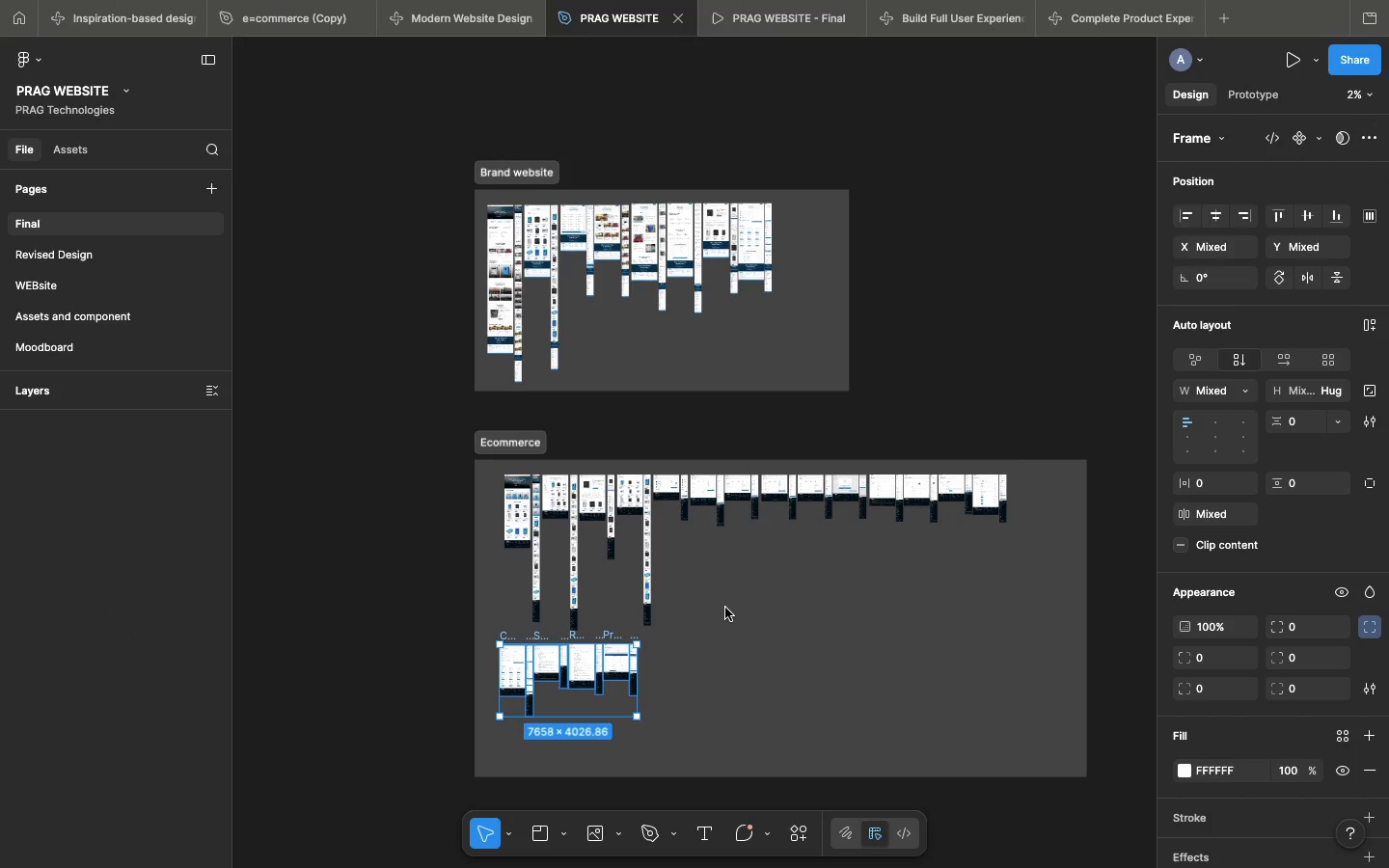 
left_click([725, 608])
 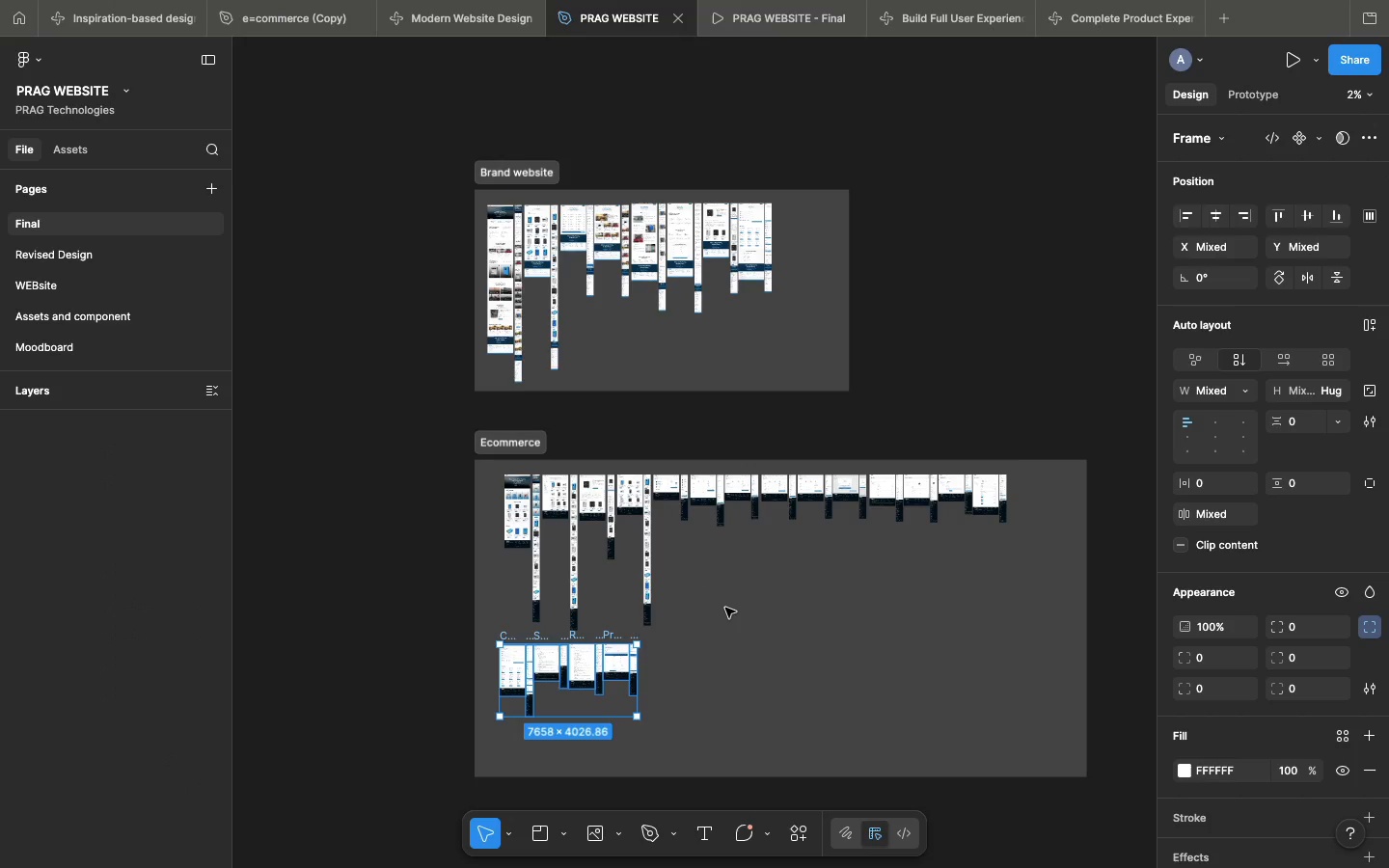 
left_click([725, 608])
 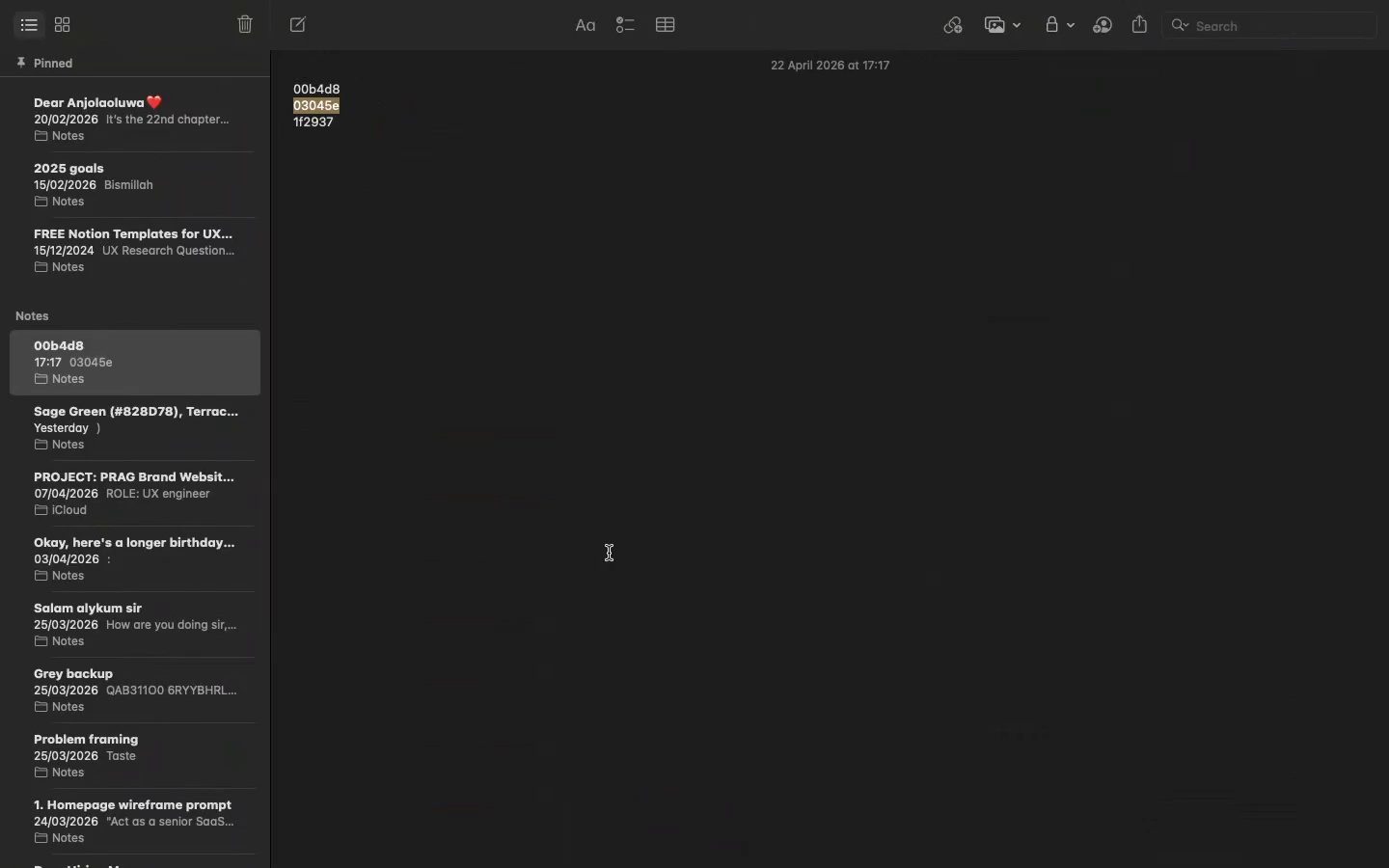 
wait(21.84)
 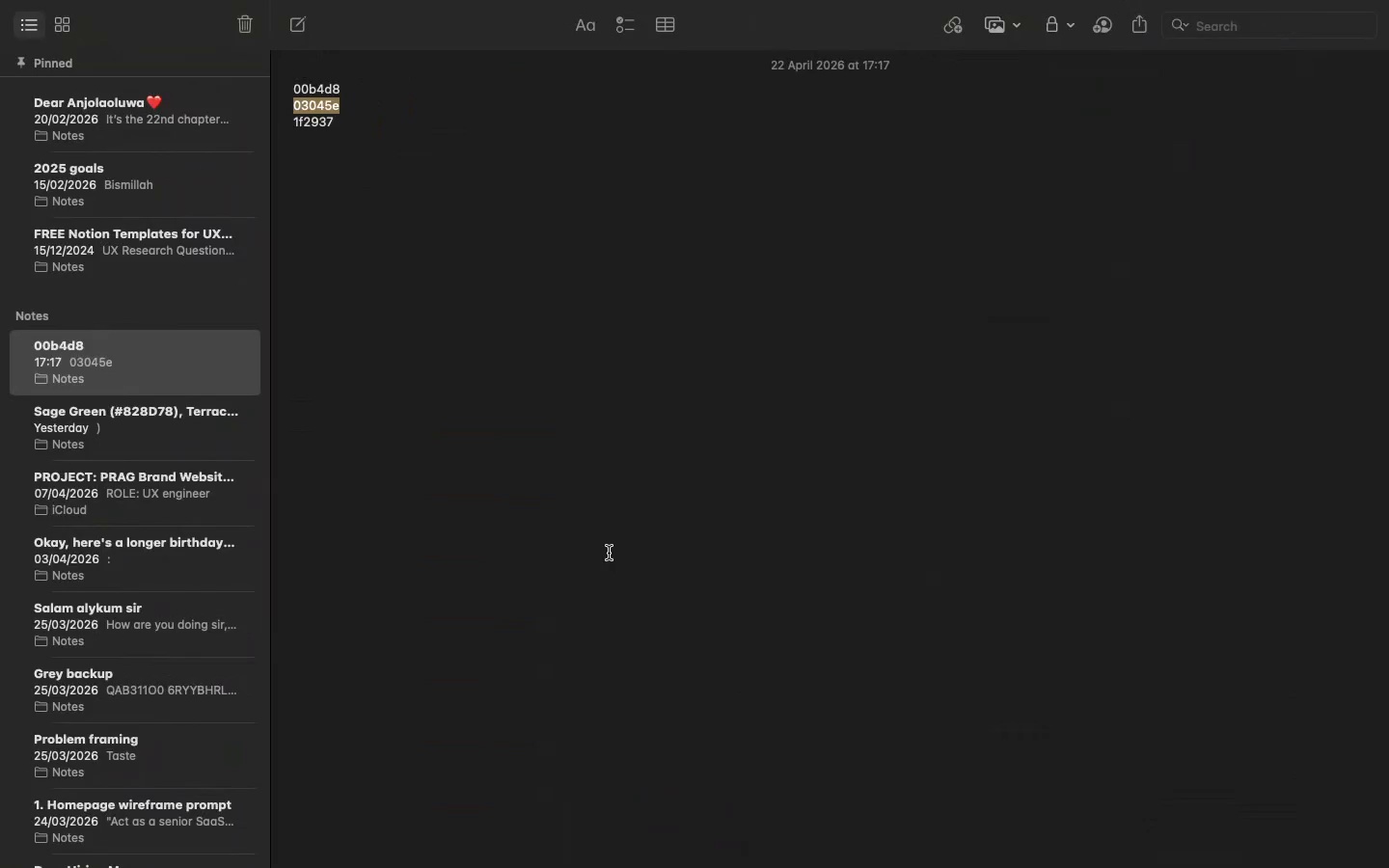 
left_click([706, 579])
 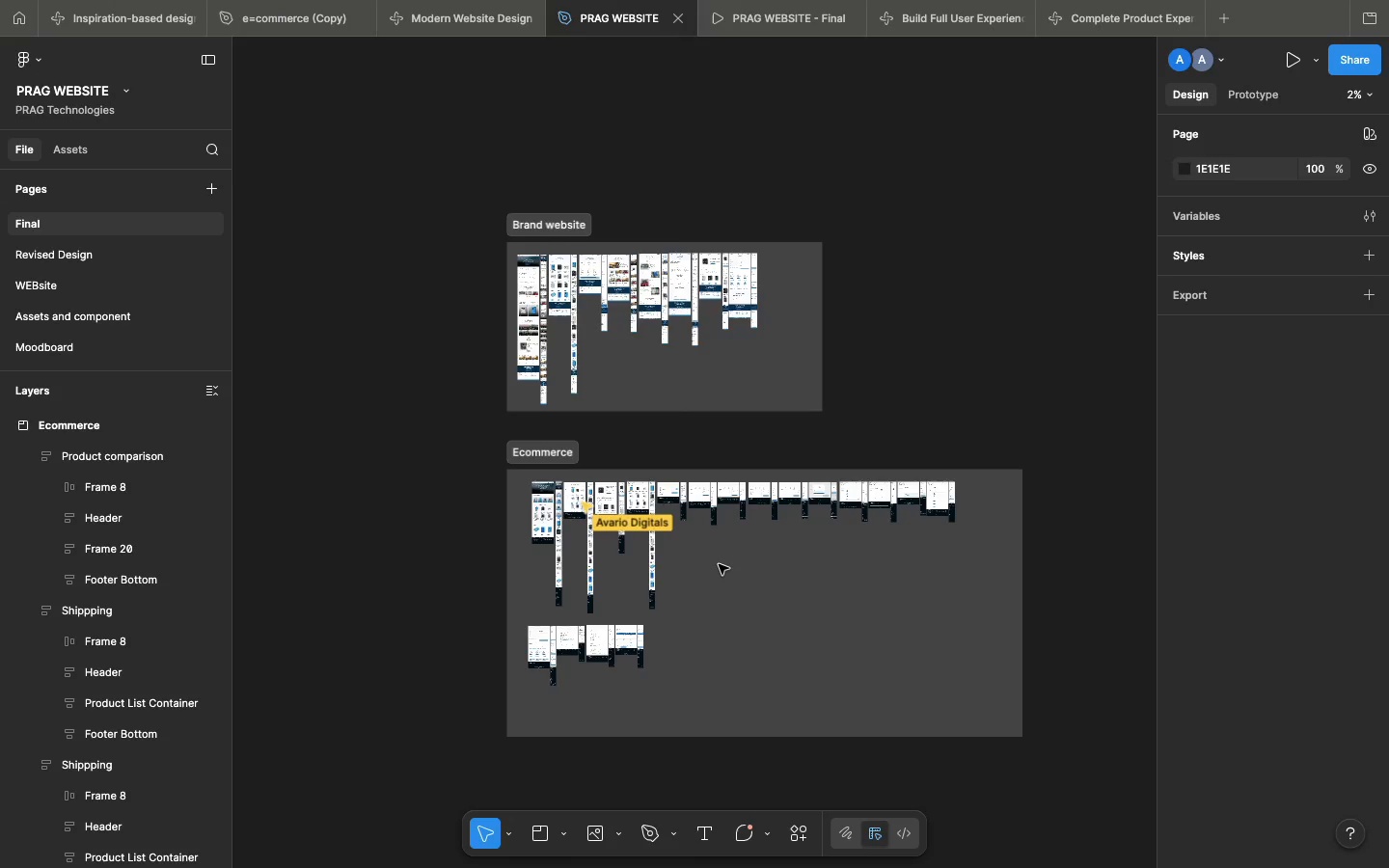 
wait(5.15)
 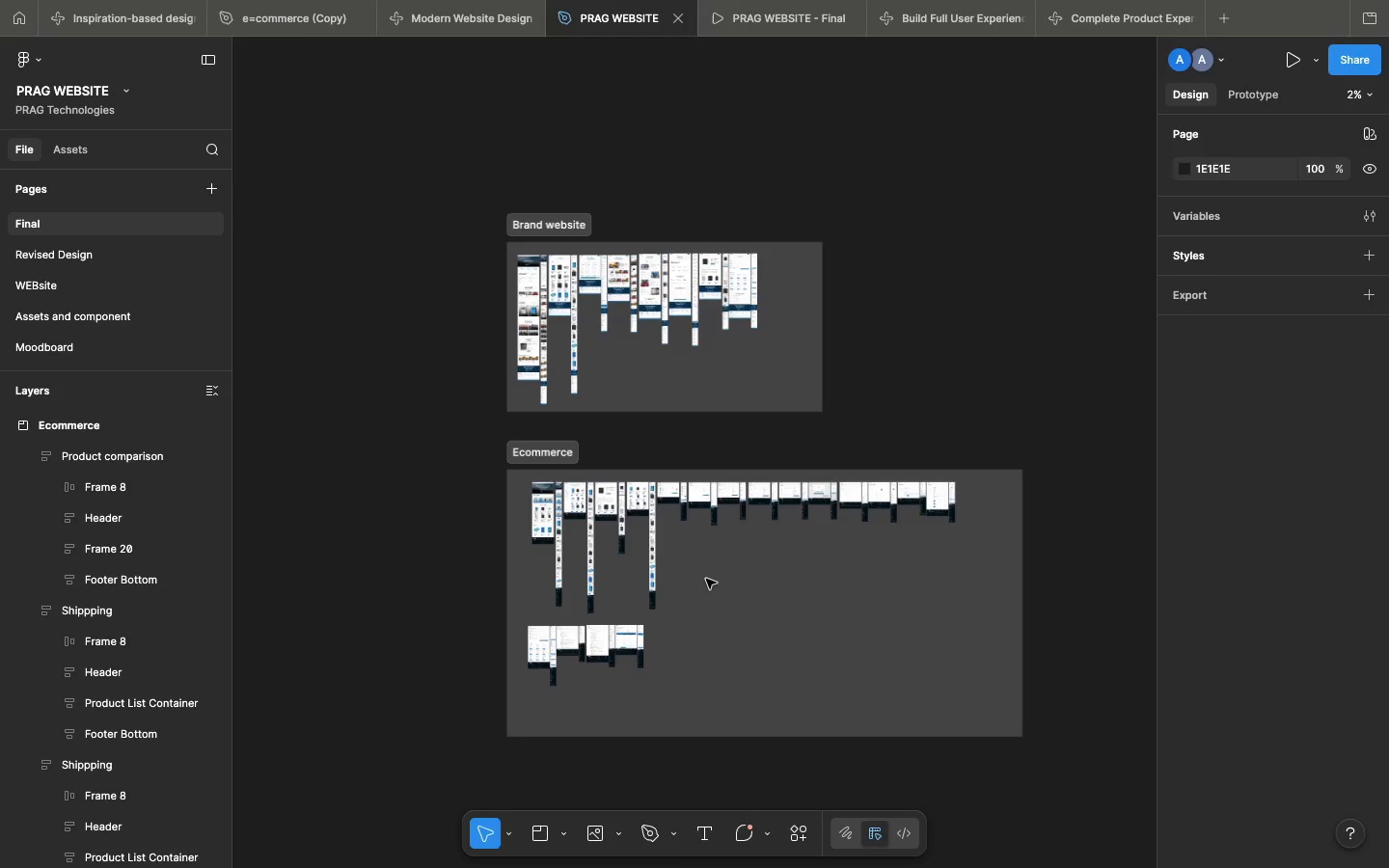 
scroll: coordinate [507, 294], scroll_direction: up, amount: 123.0
 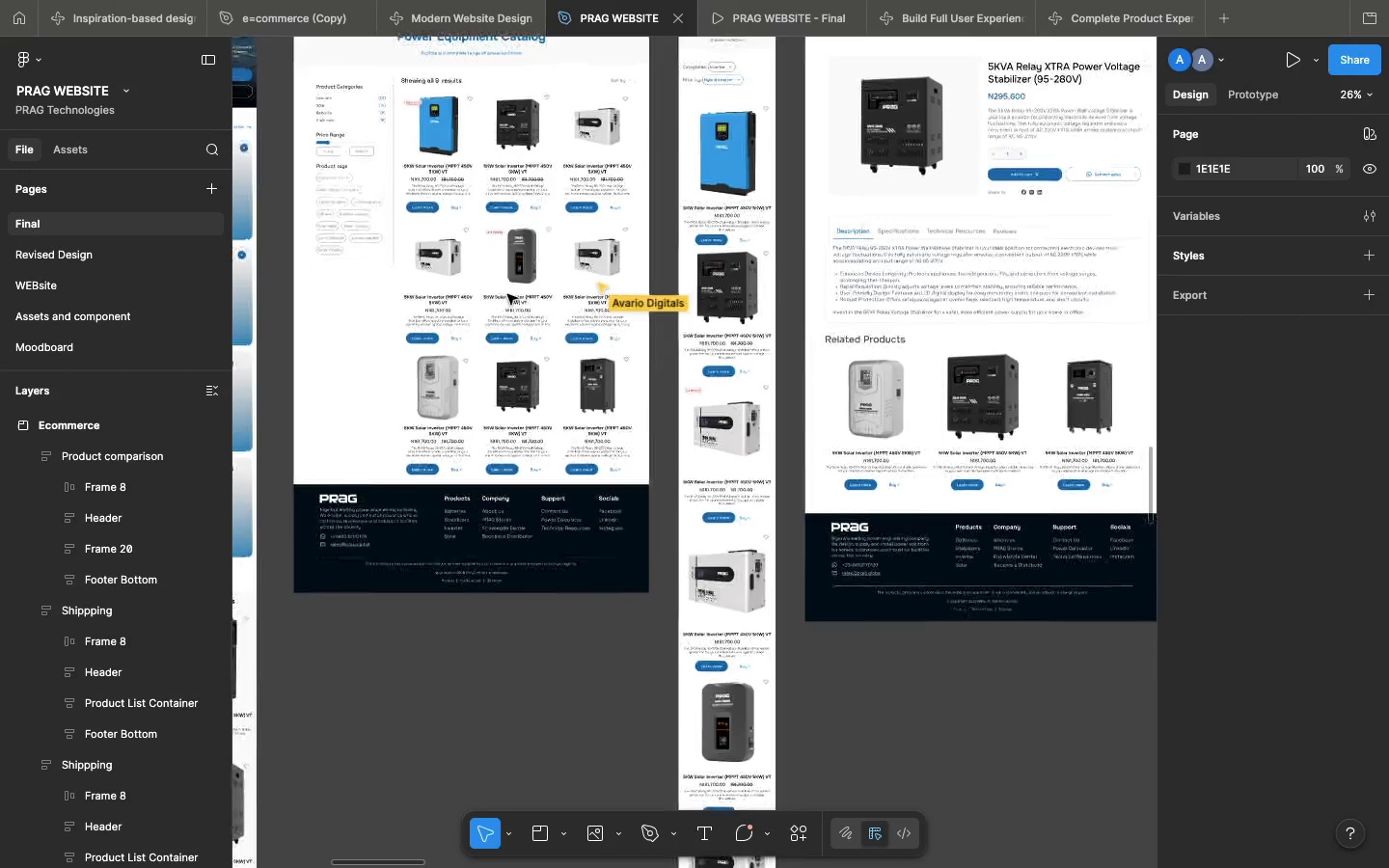 
wait(6.19)
 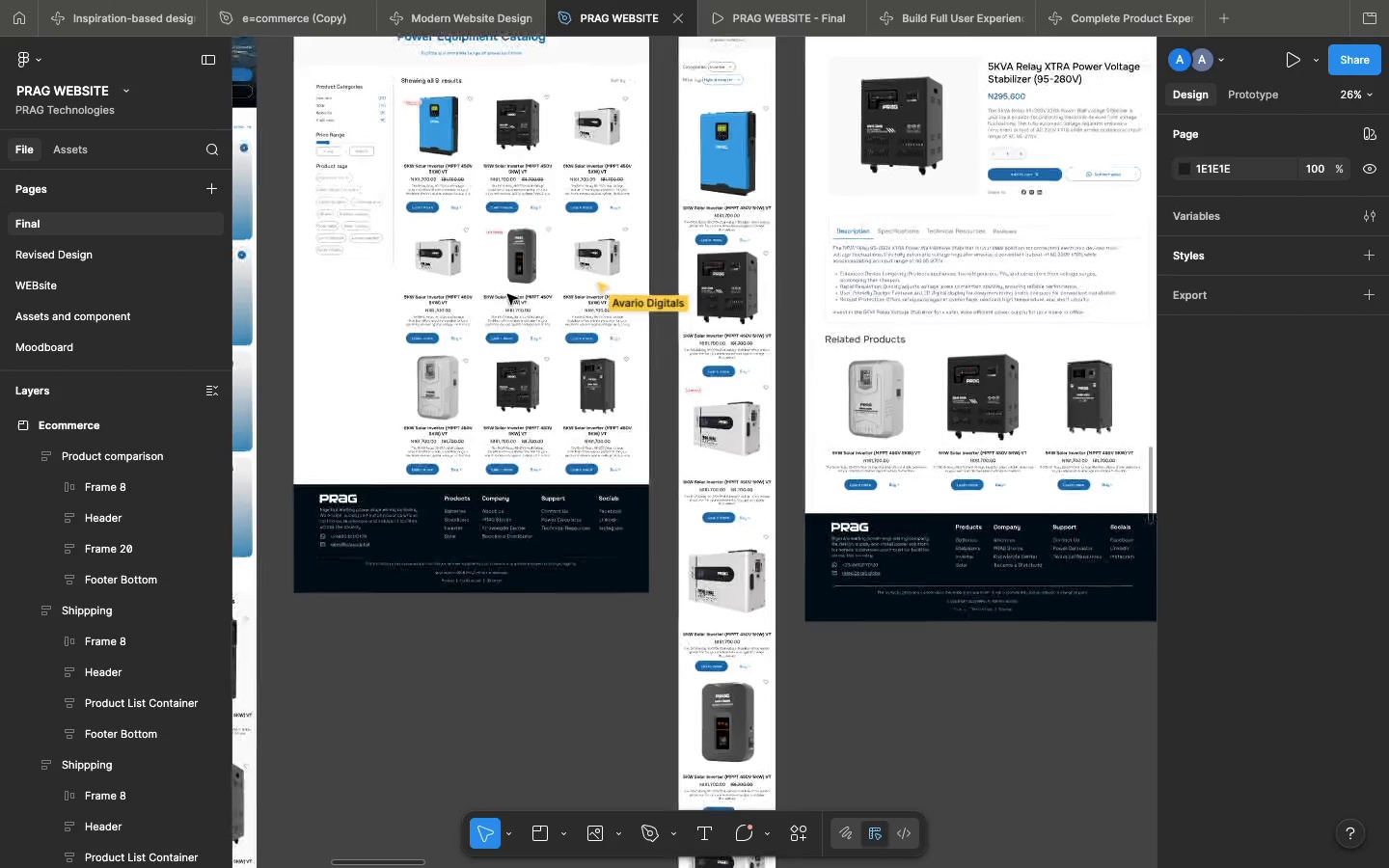 
mouse_move([546, 285])
 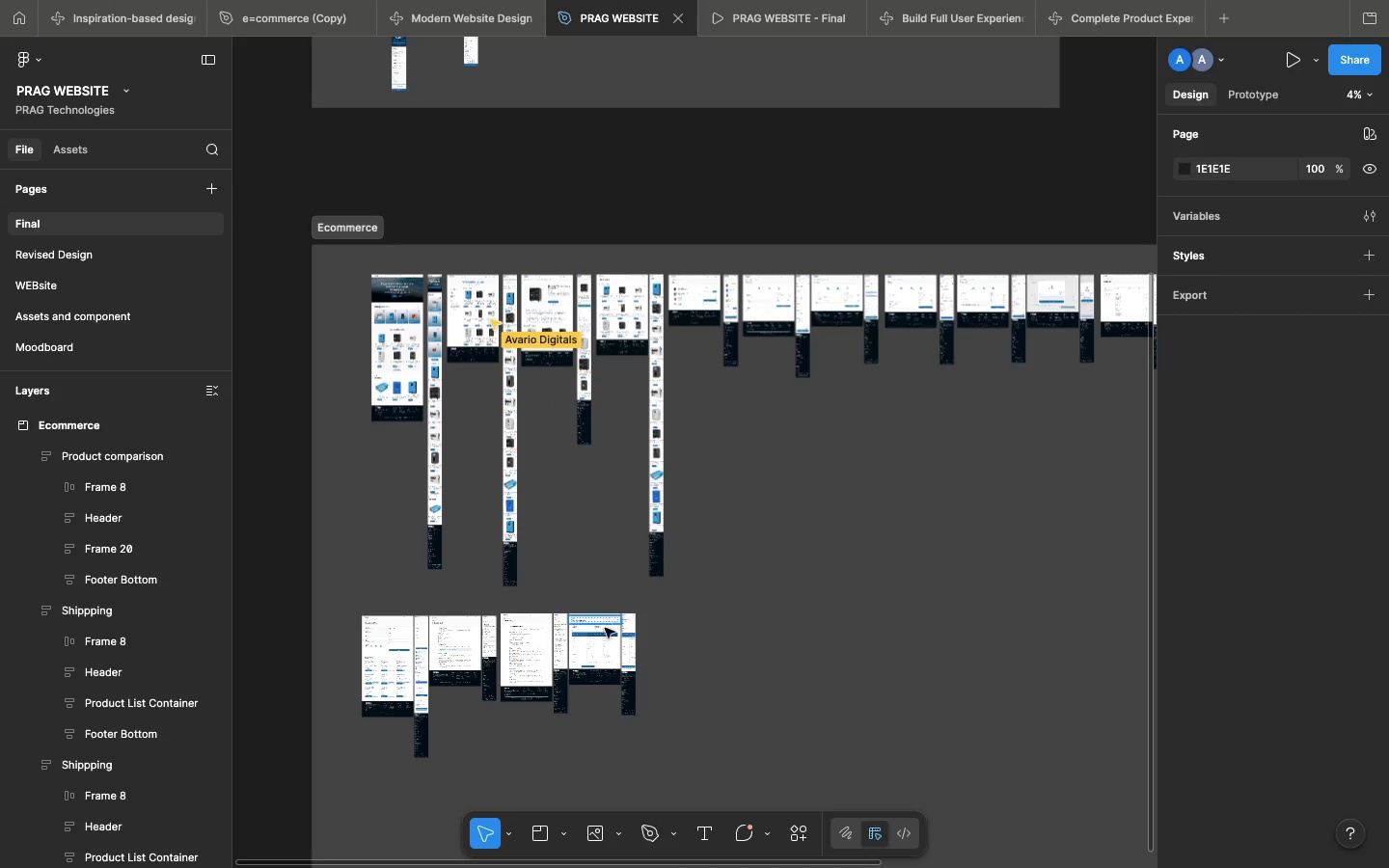 
wait(5.51)
 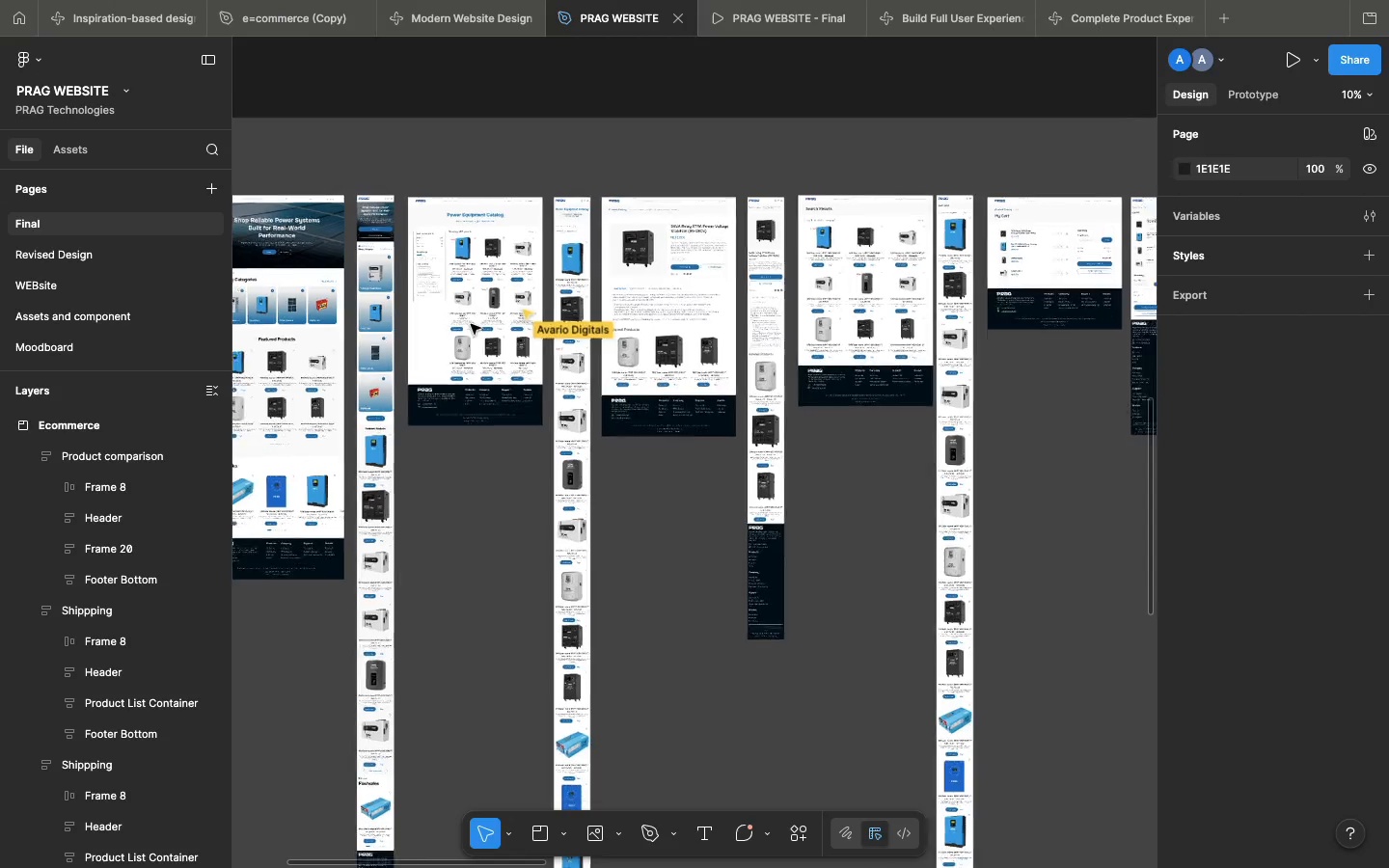 
left_click([821, 608])
 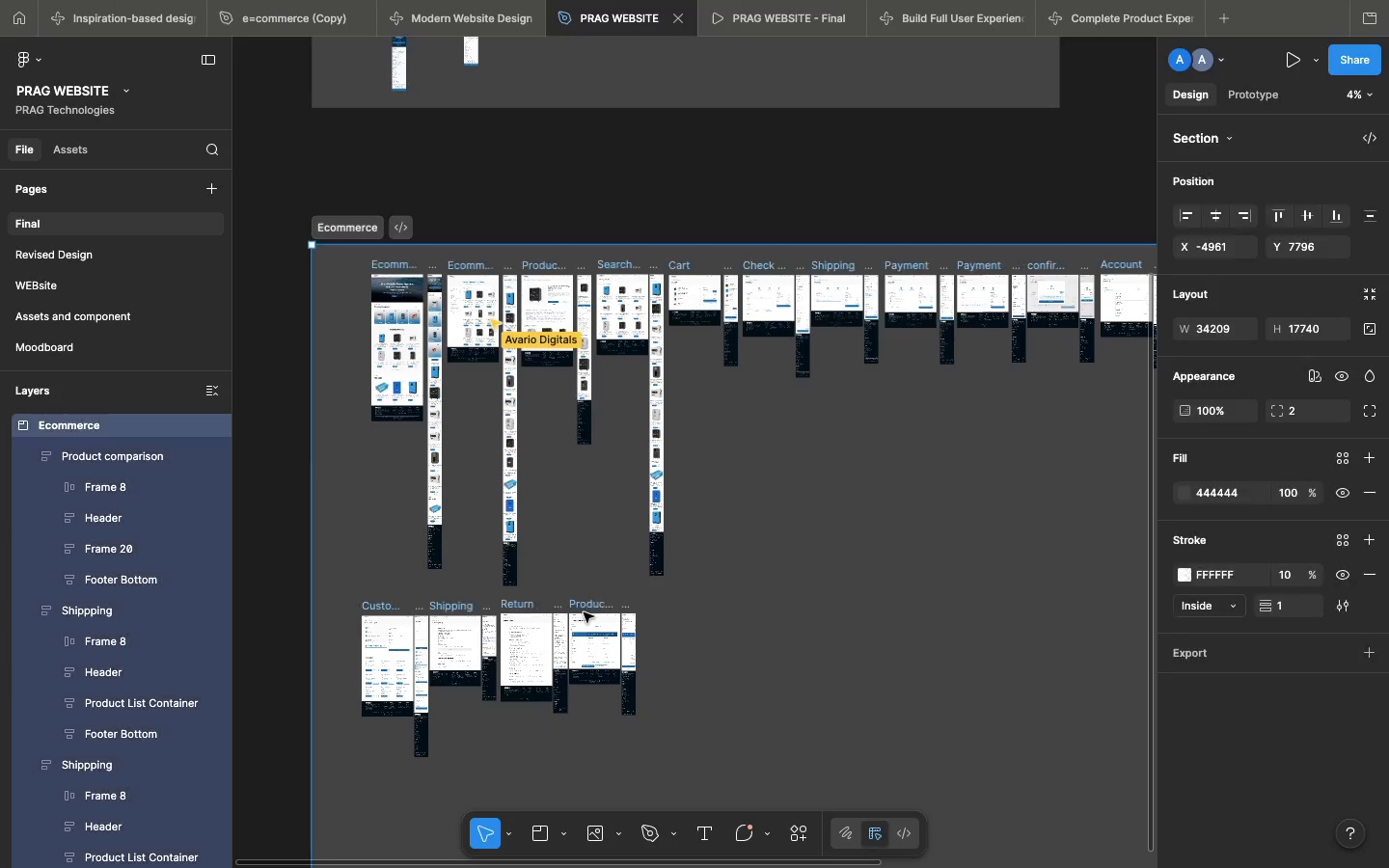 
left_click([584, 612])
 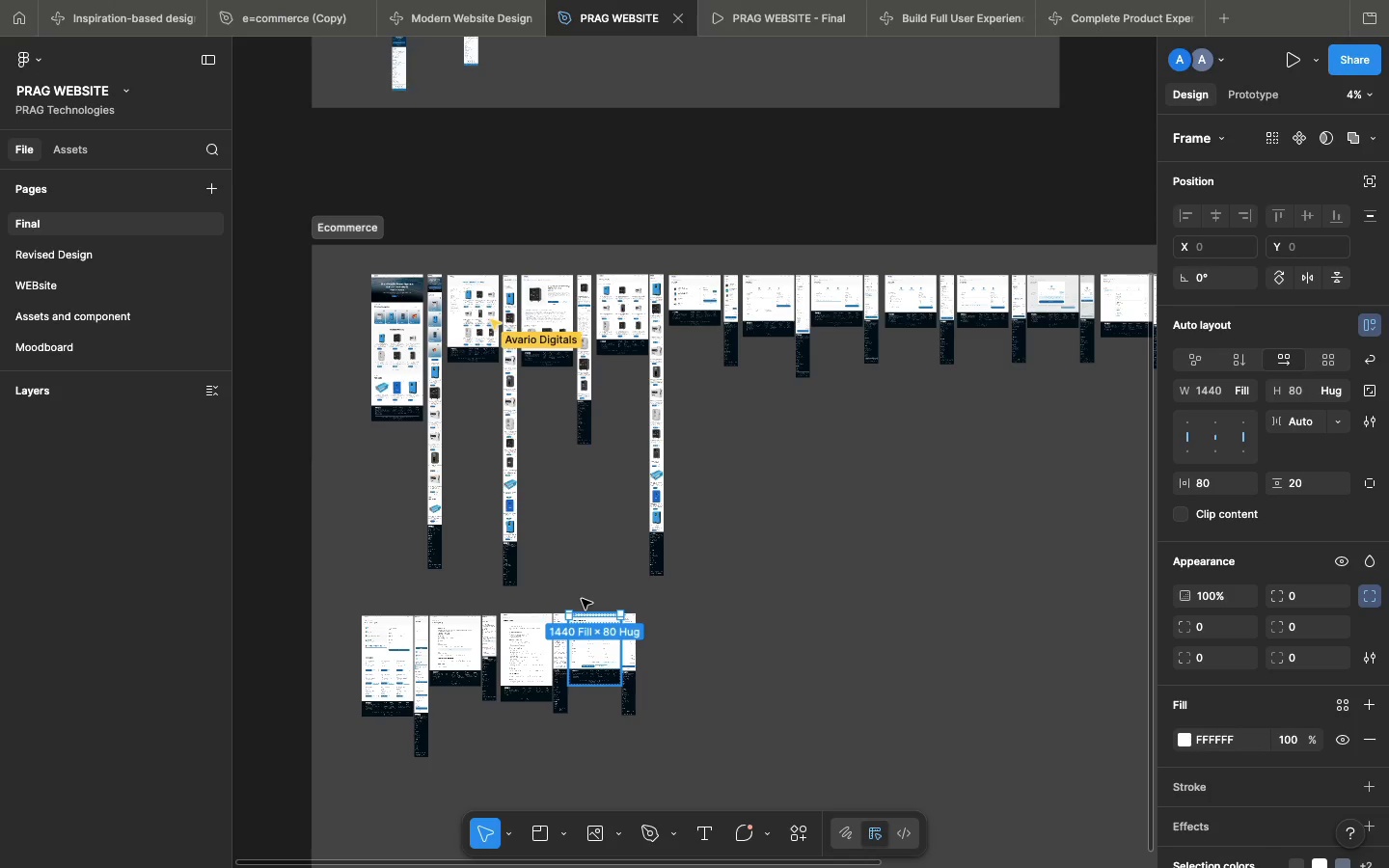 
left_click([582, 599])
 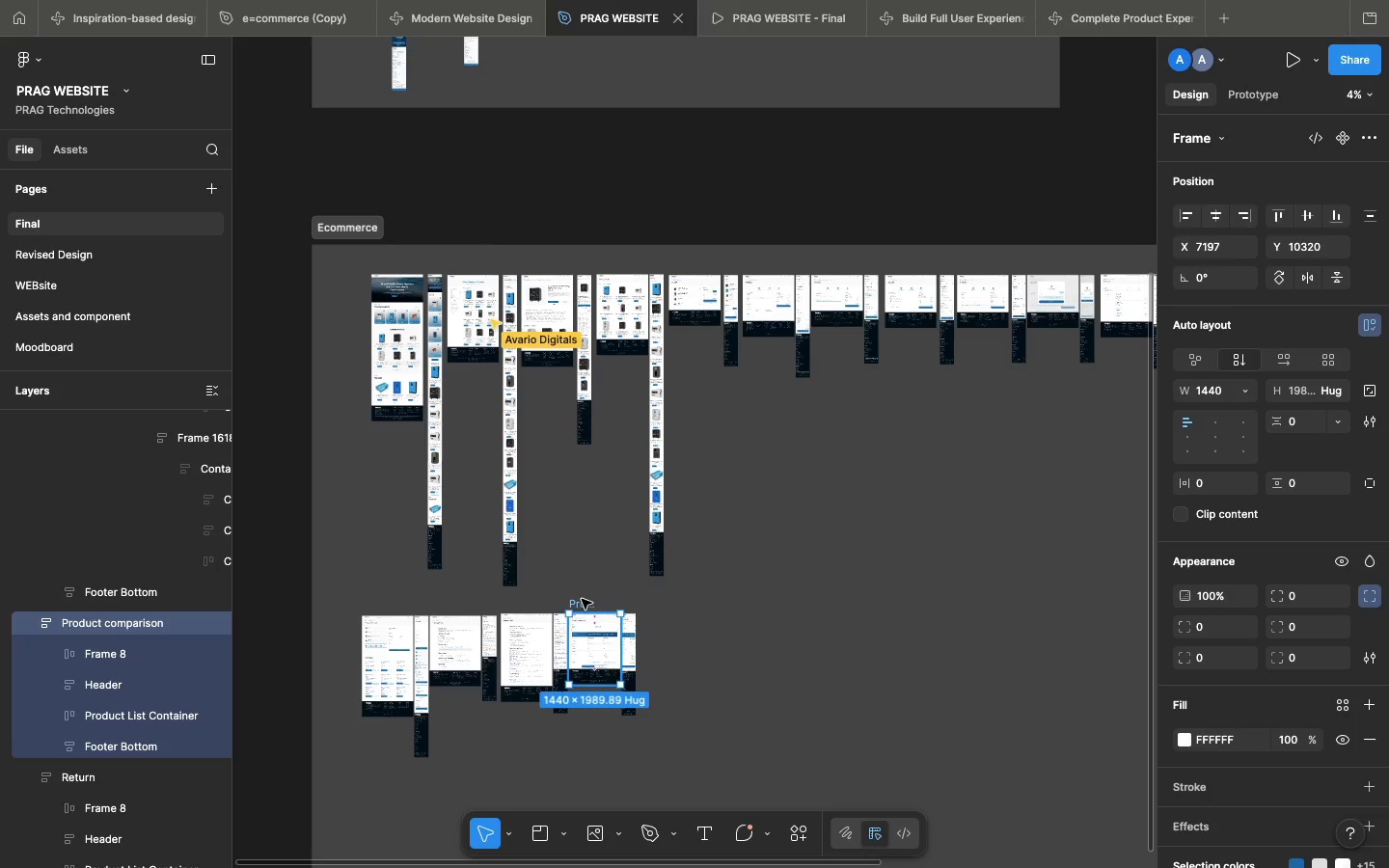 
wait(7.57)
 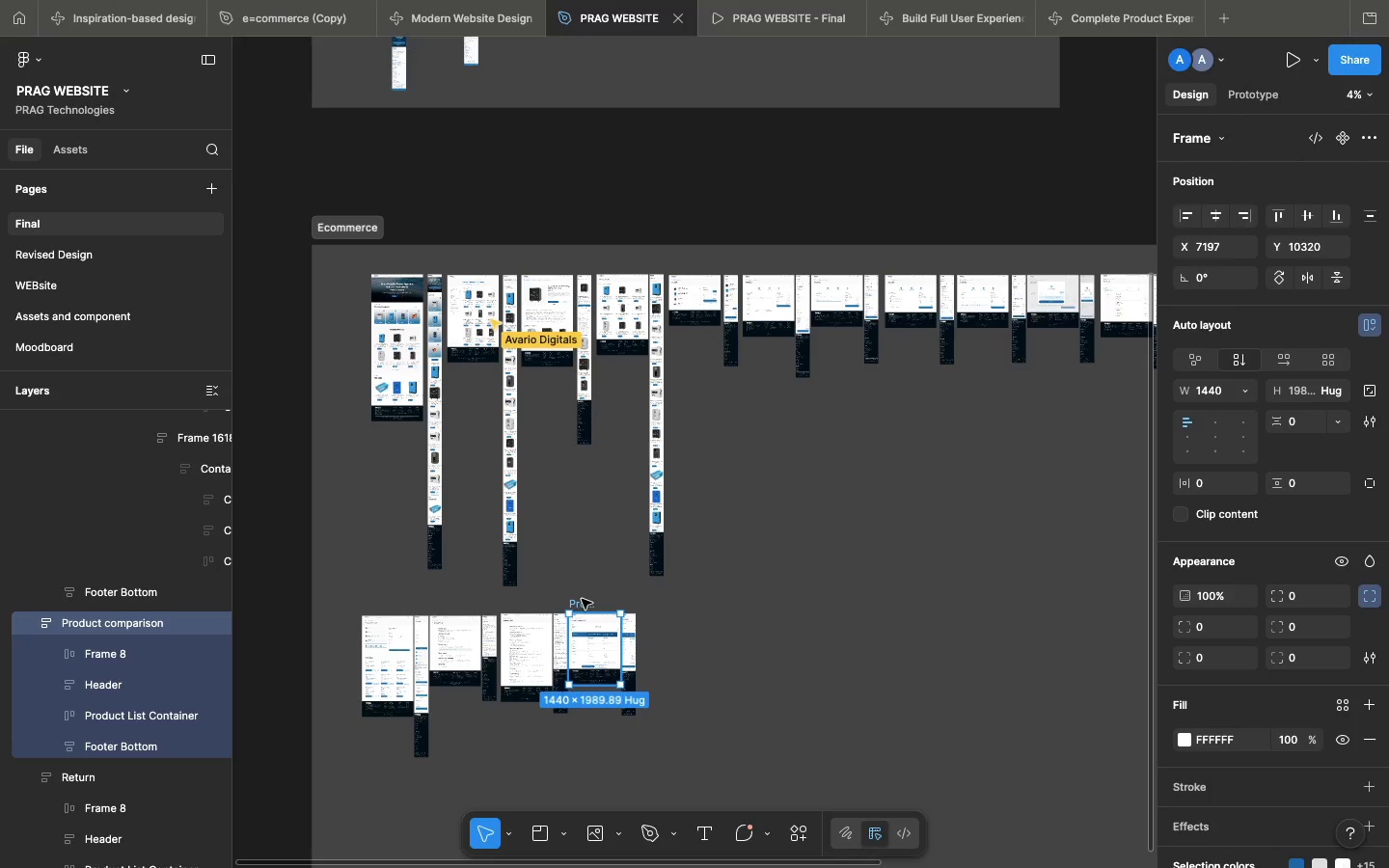 
key(Meta+D)
 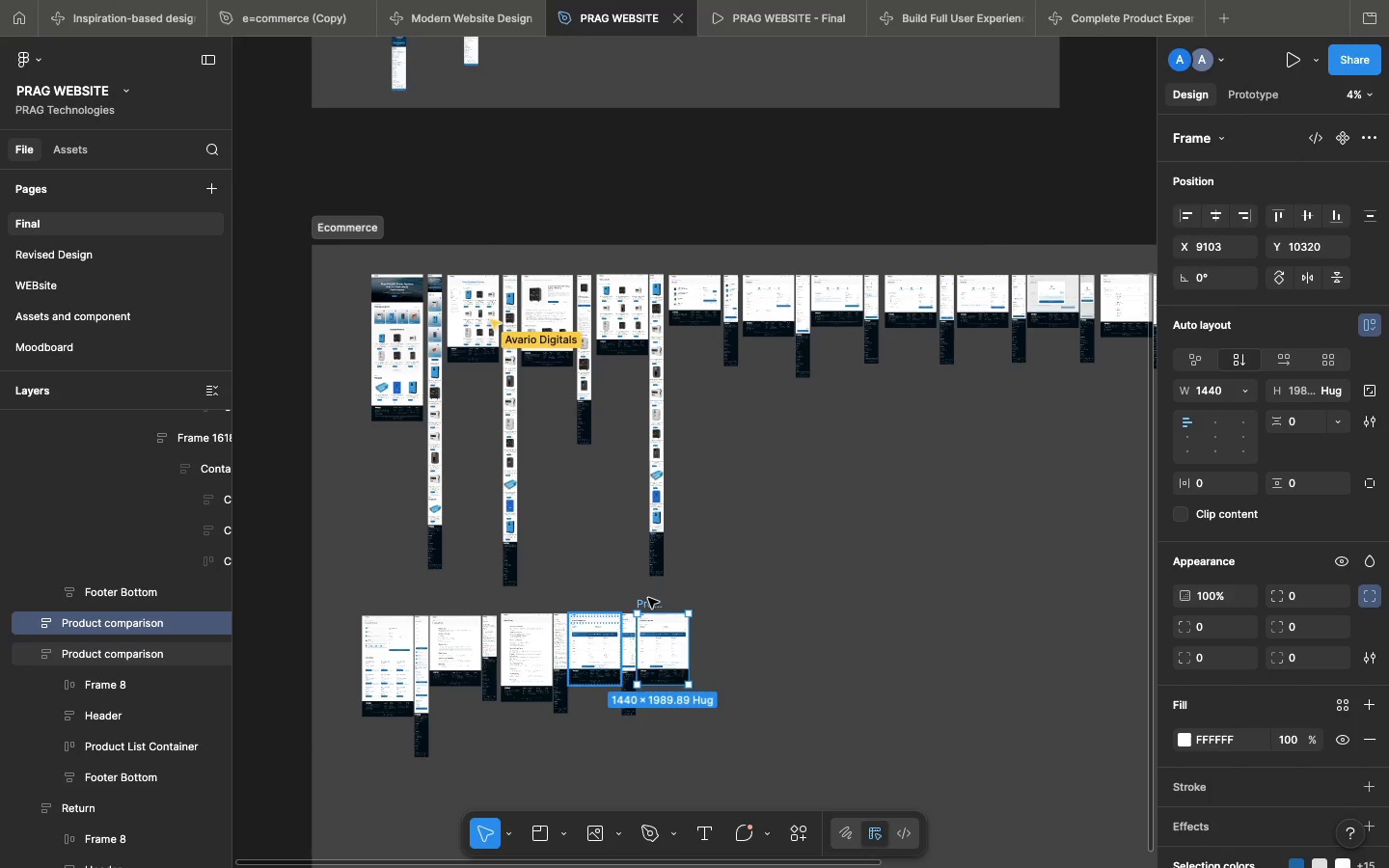 
left_click_drag(start_coordinate=[647, 604], to_coordinate=[876, 557])
 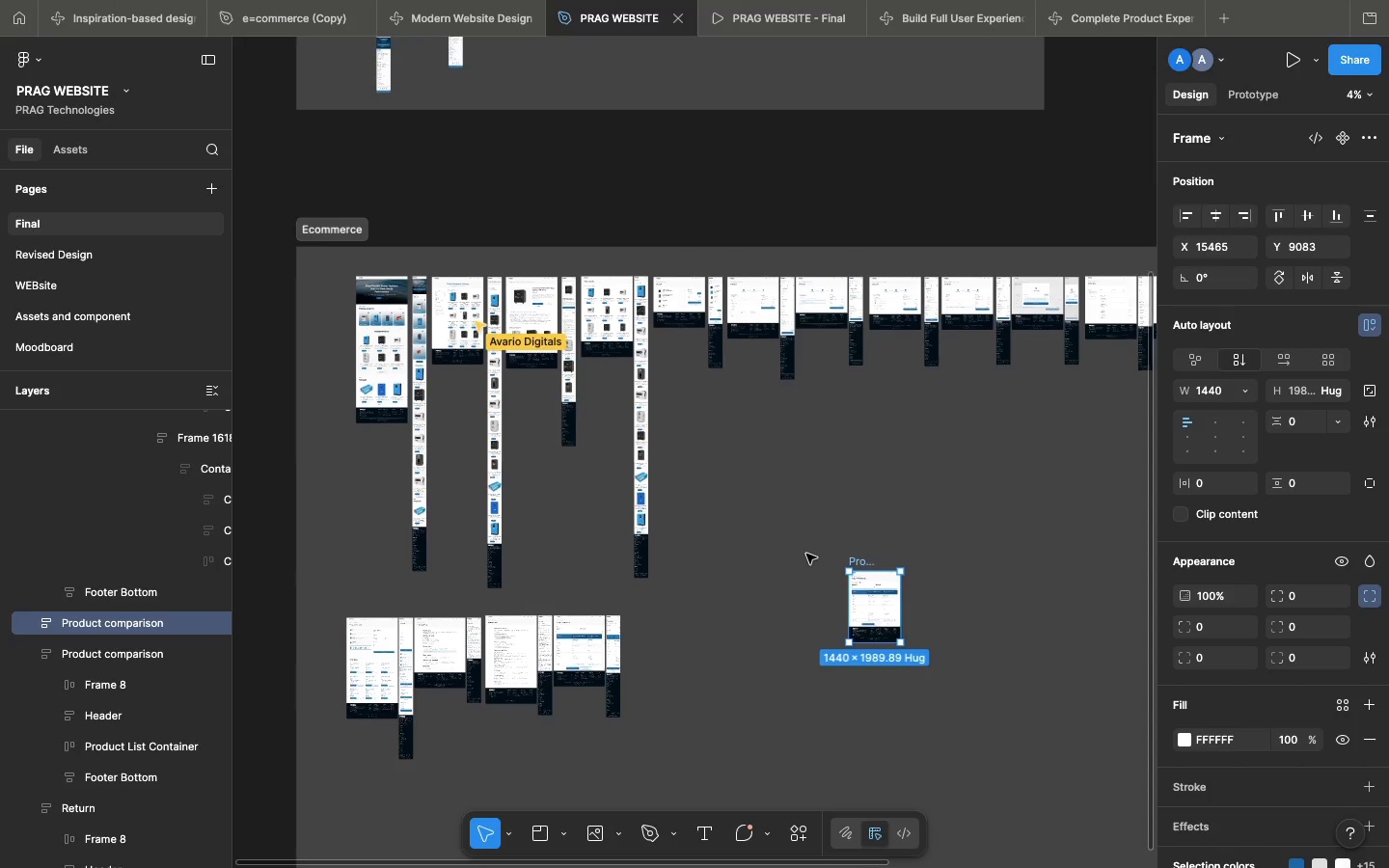 
scroll: coordinate [806, 554], scroll_direction: up, amount: 1.0
 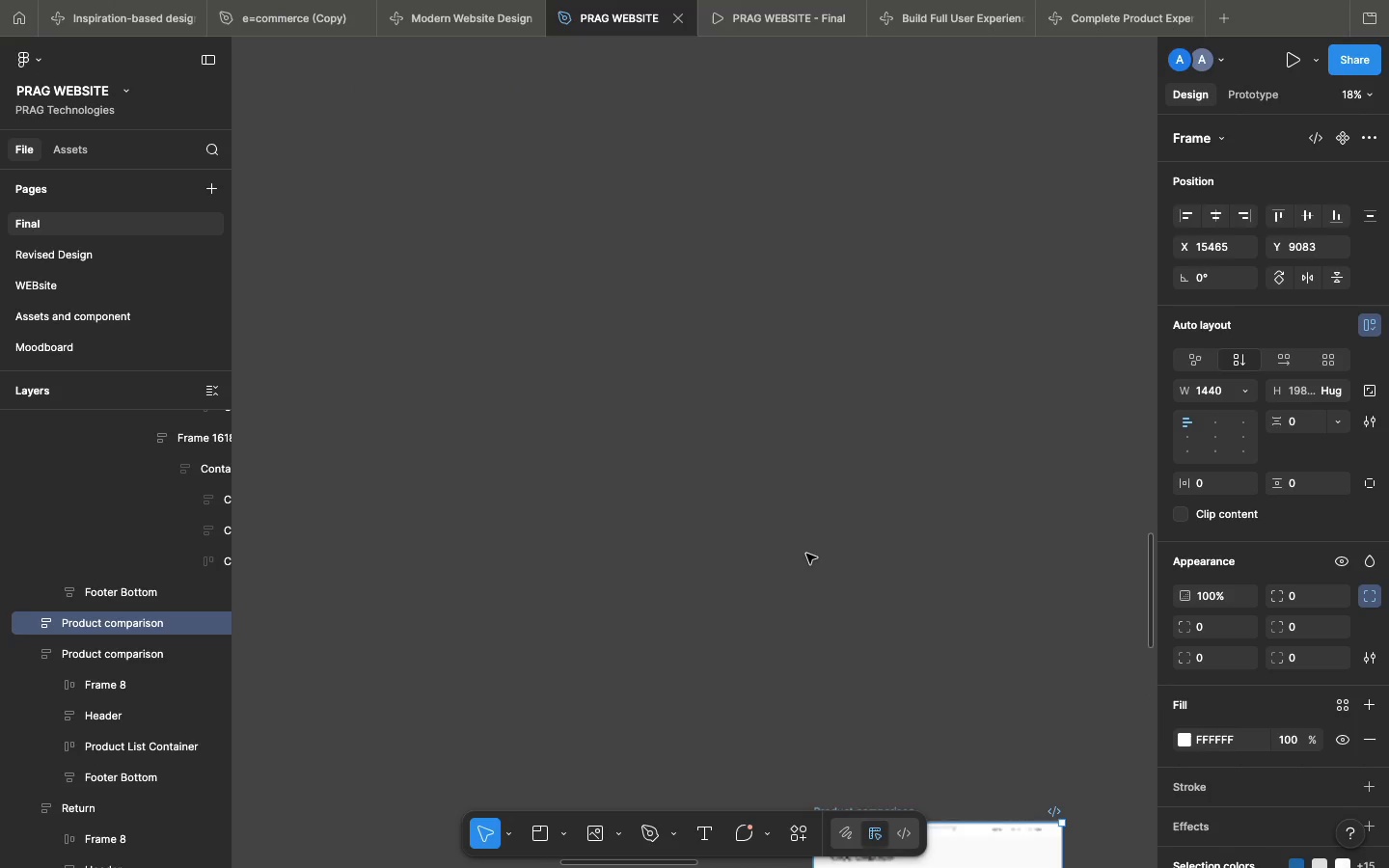 
left_click([749, 460])
 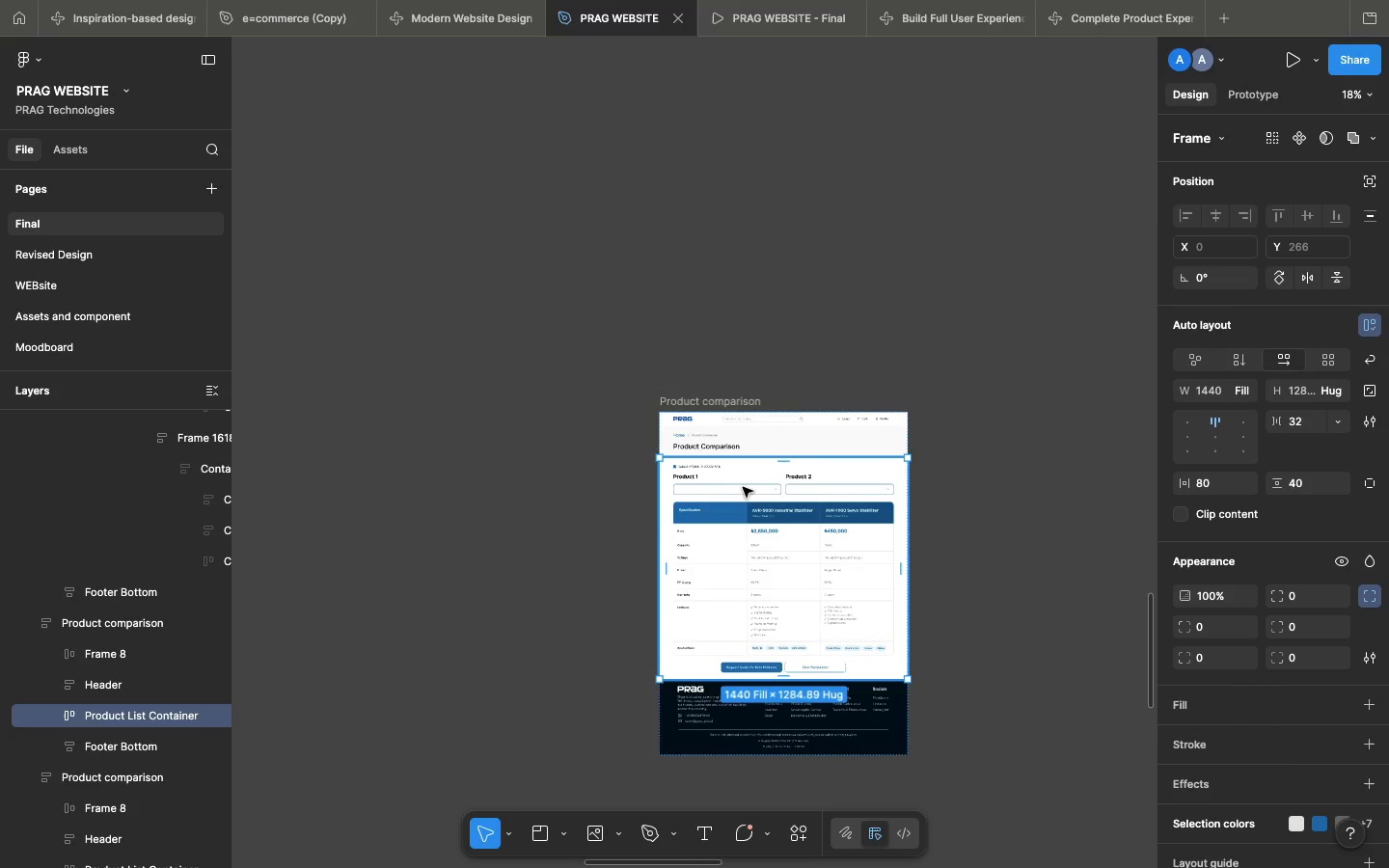 
scroll: coordinate [806, 554], scroll_direction: down, amount: 51.0
 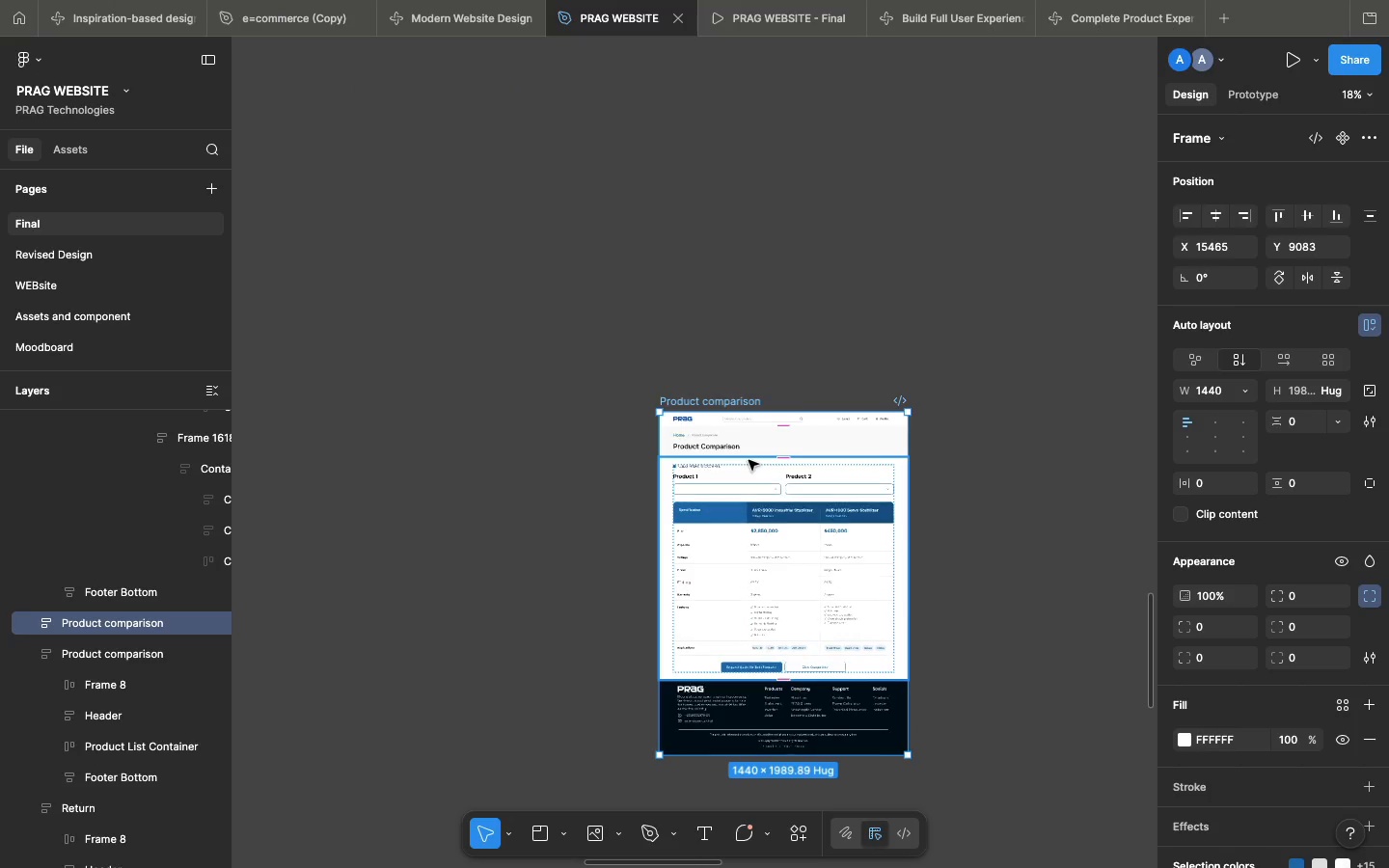 
key(Backspace)
 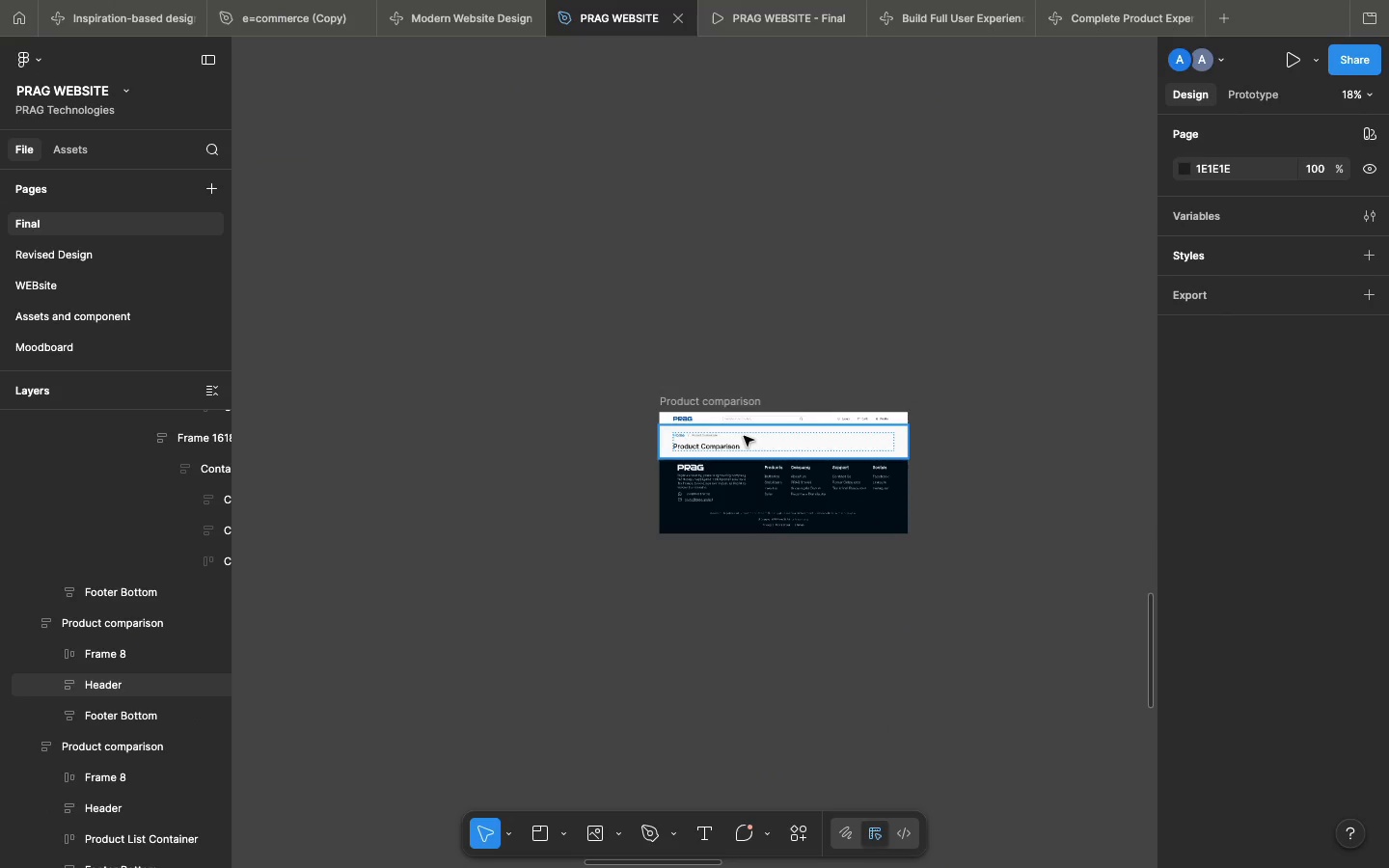 
left_click([744, 436])
 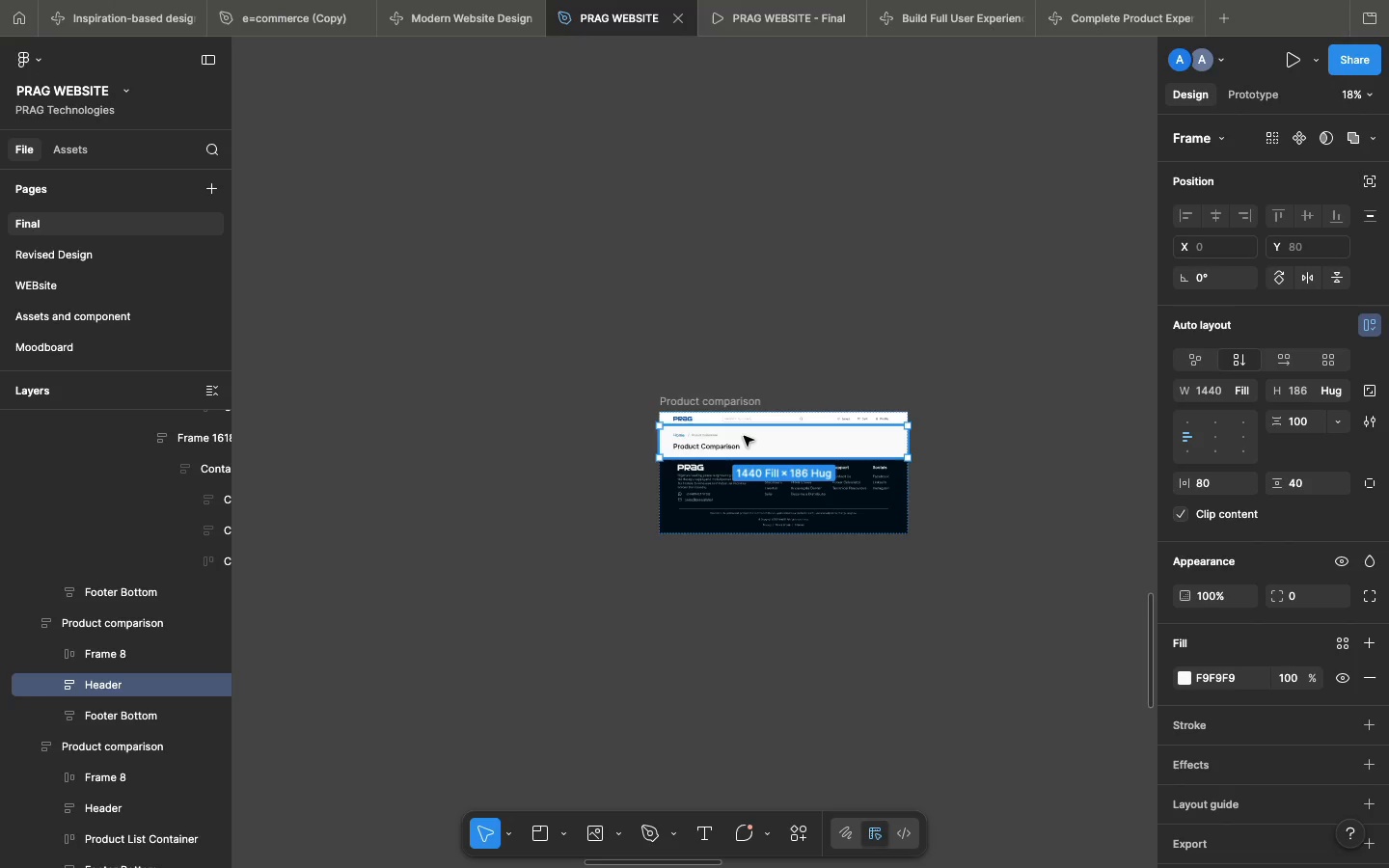 
key(Backspace)
 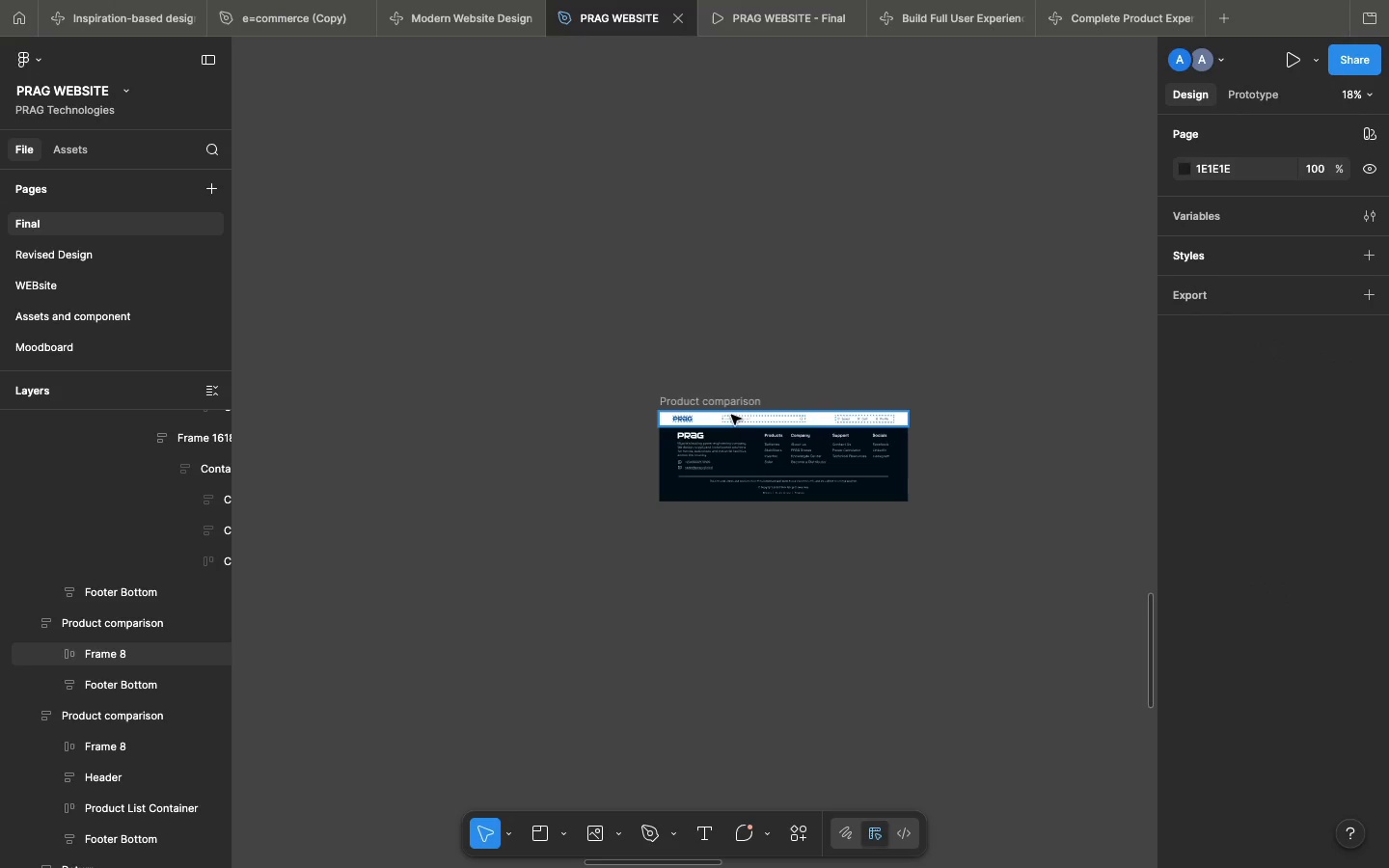 
left_click([731, 415])
 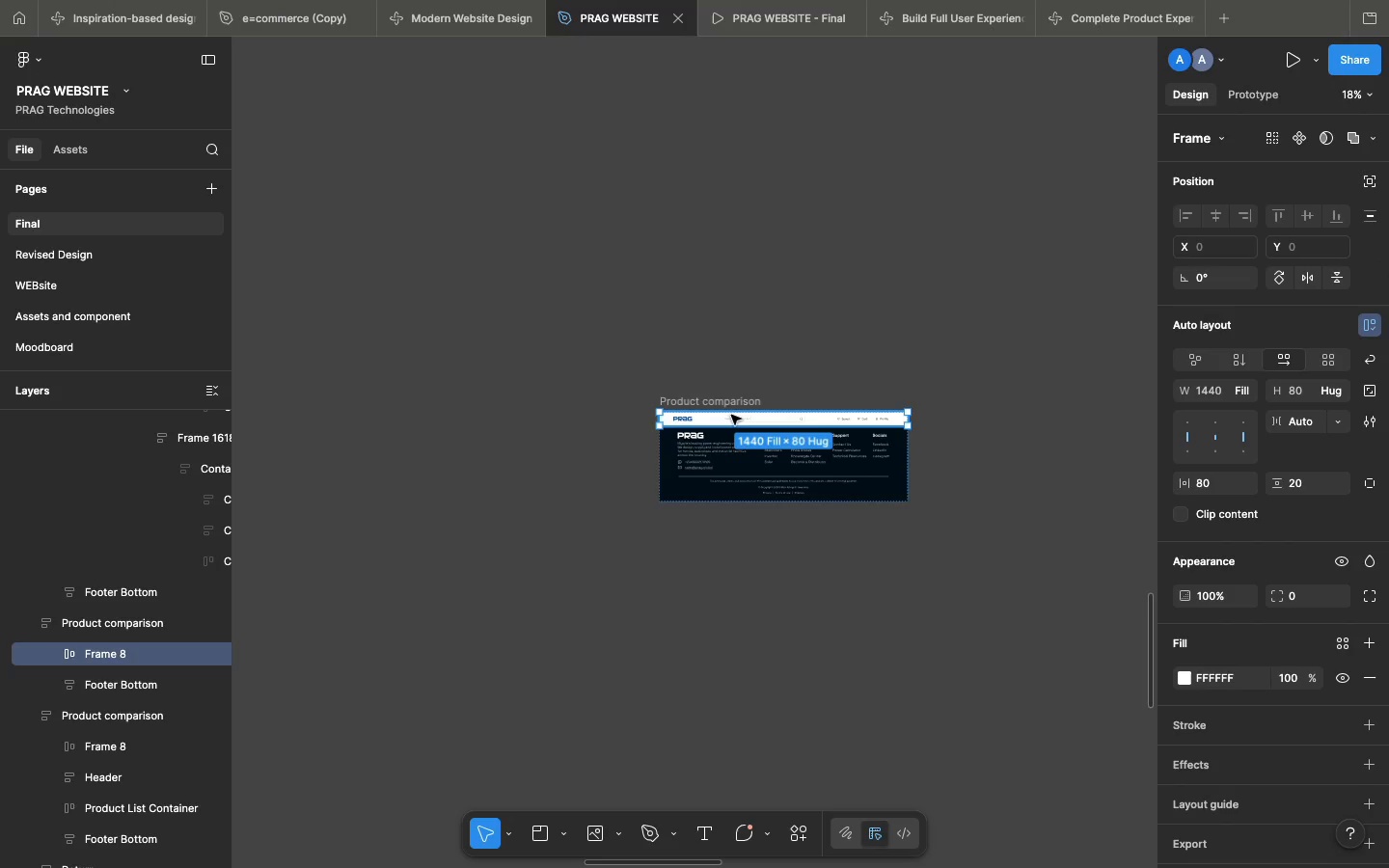 
key(Backspace)
 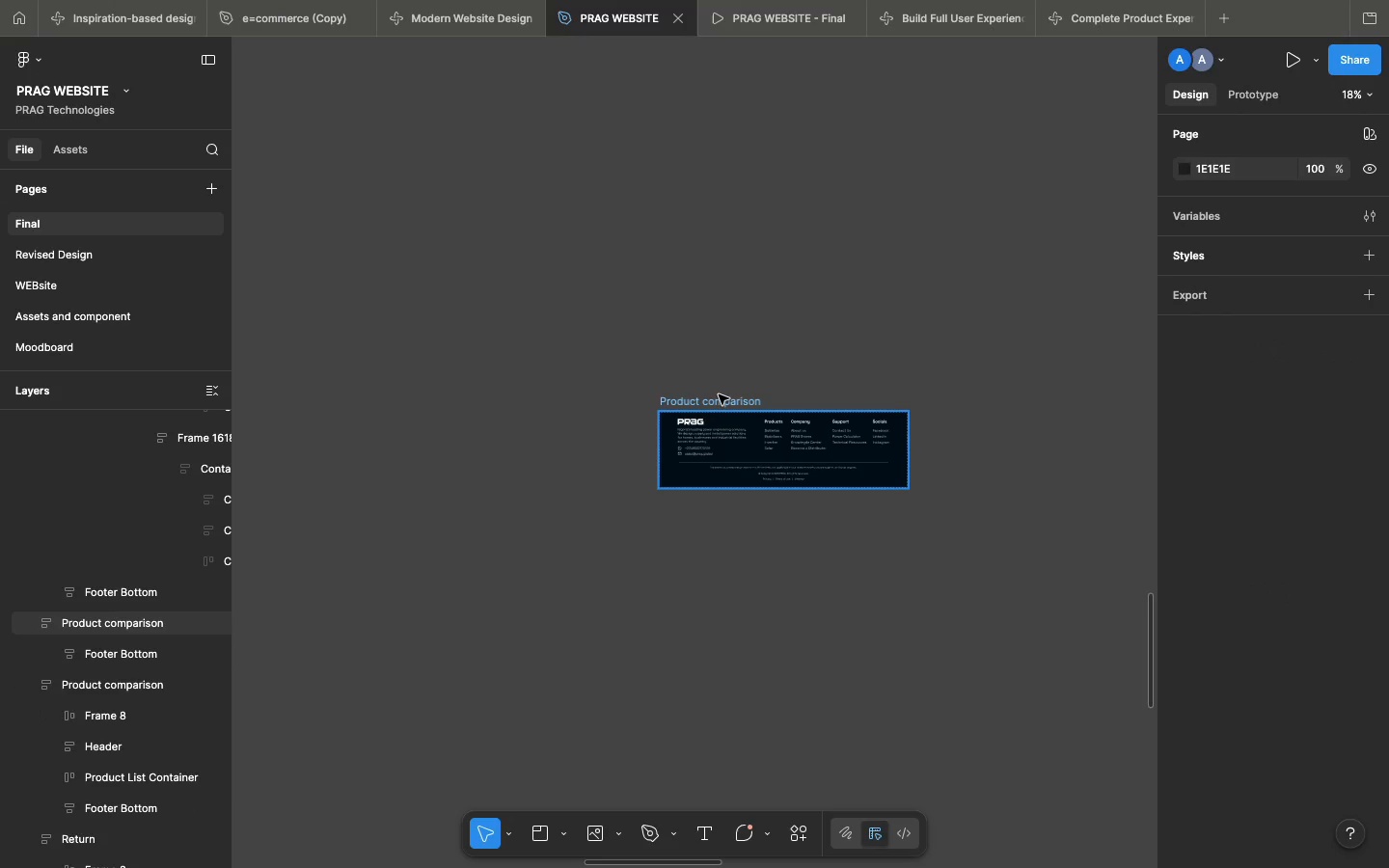 
left_click([719, 394])
 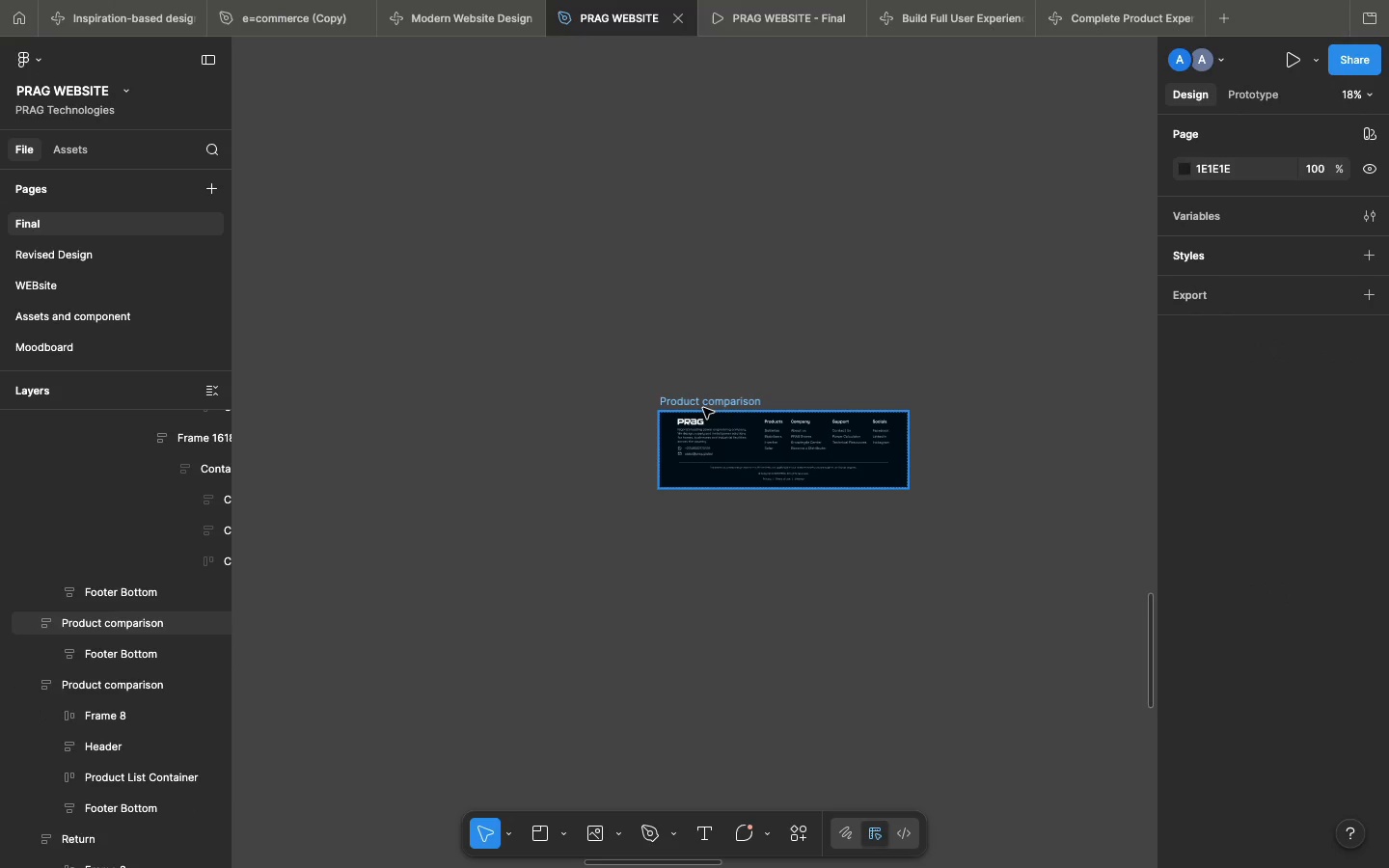 
left_click([703, 408])
 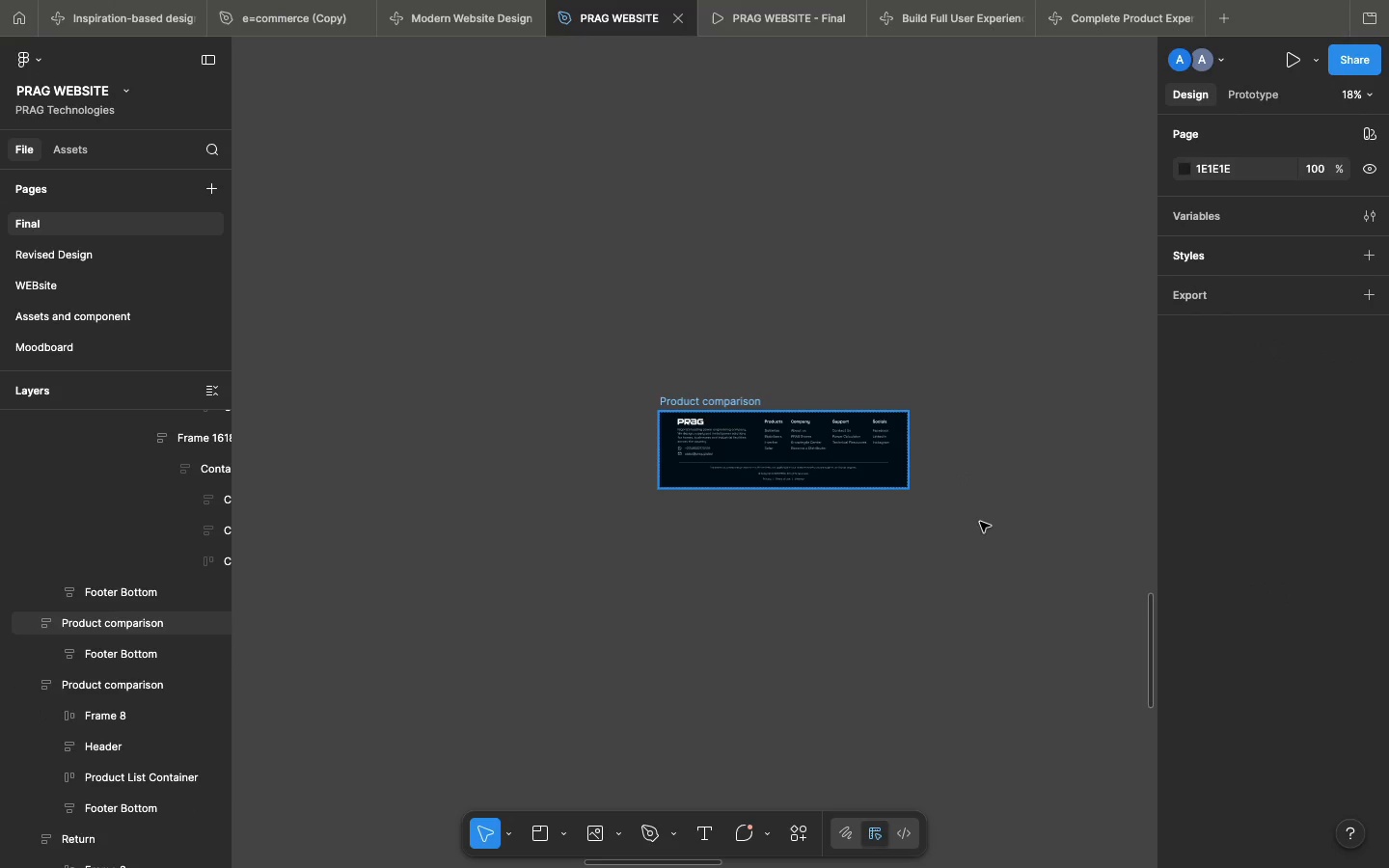 
left_click([980, 522])
 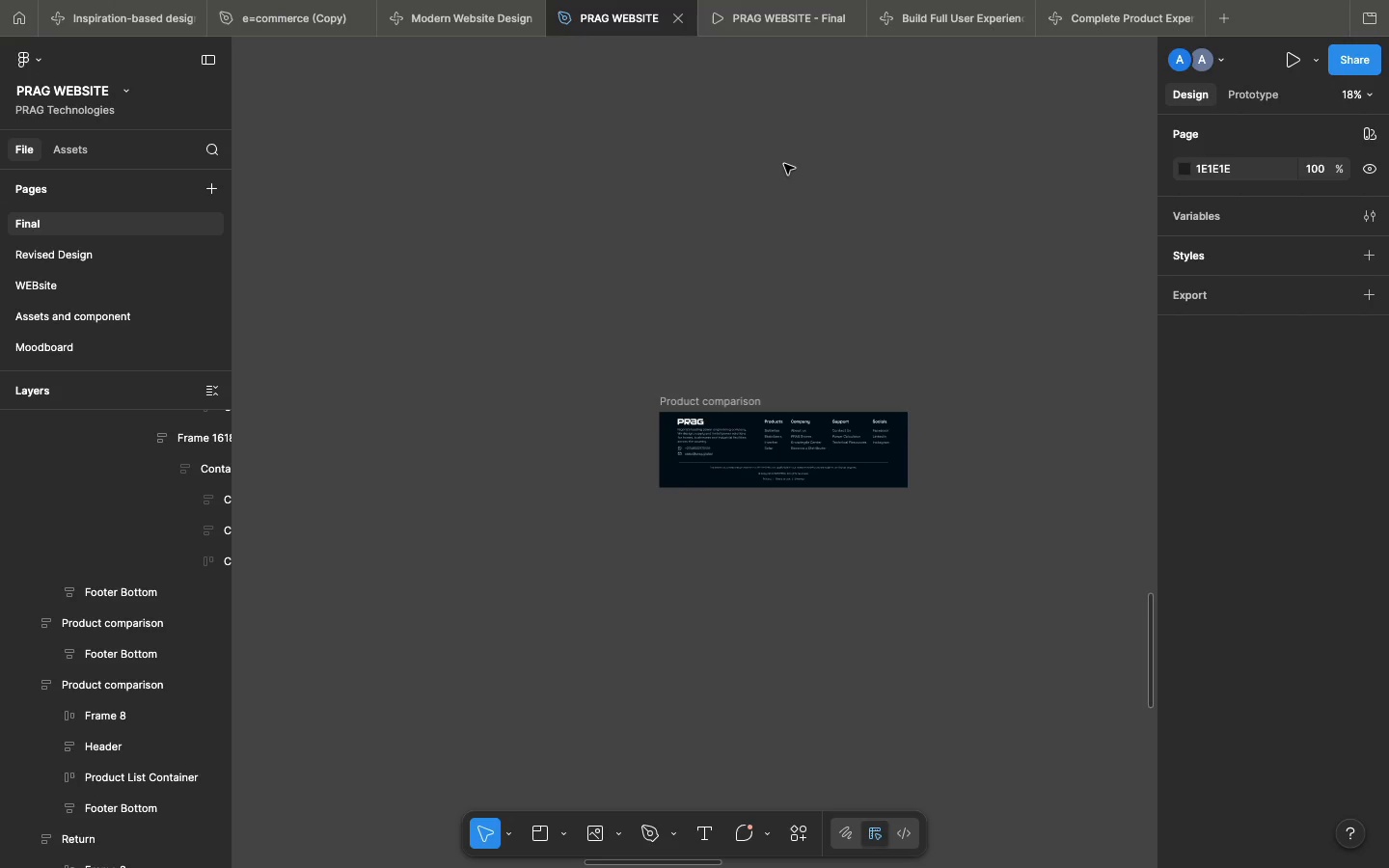 
wait(5.61)
 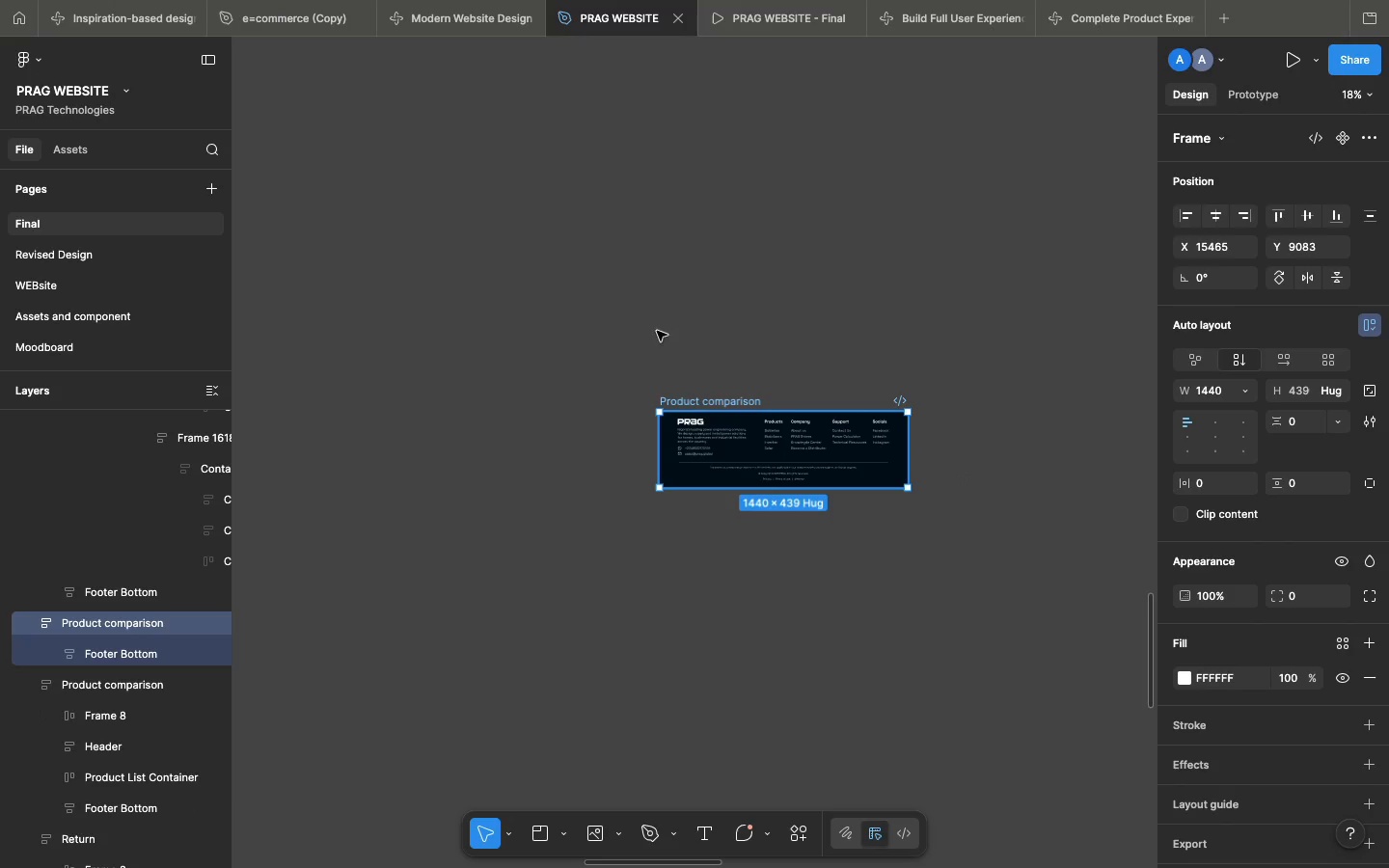 
left_click([710, 406])
 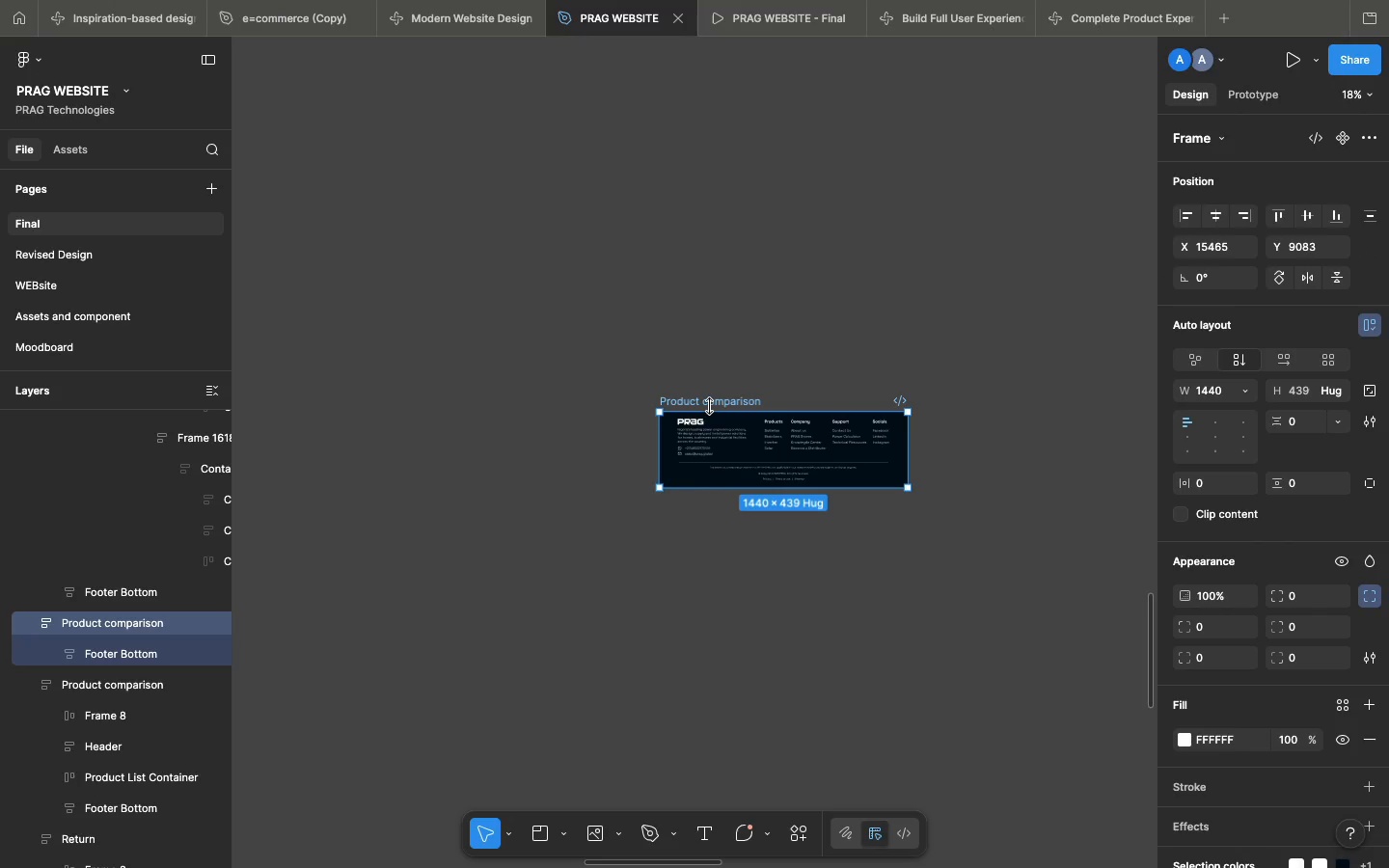 
key(Backspace)
 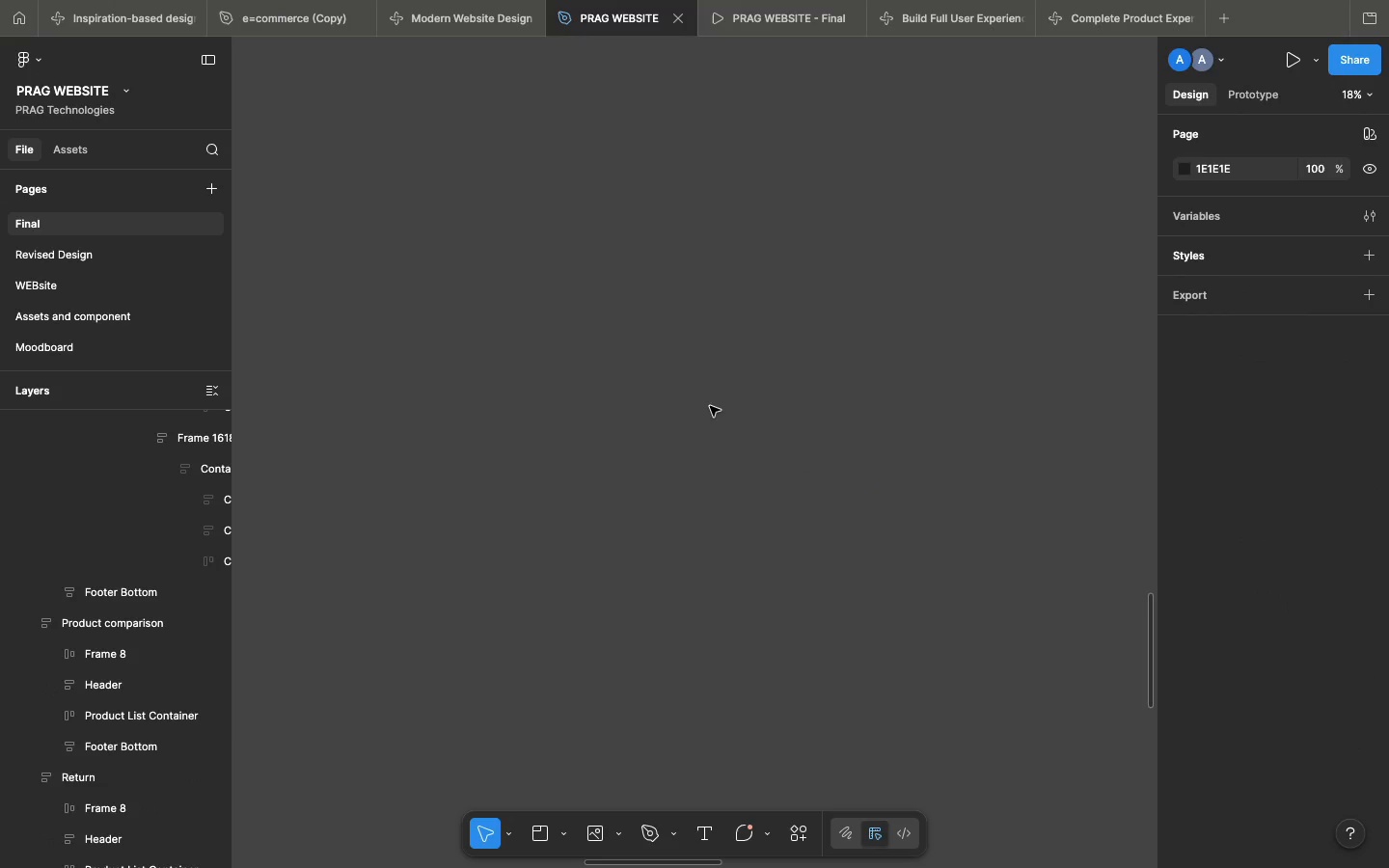 
key(F)
 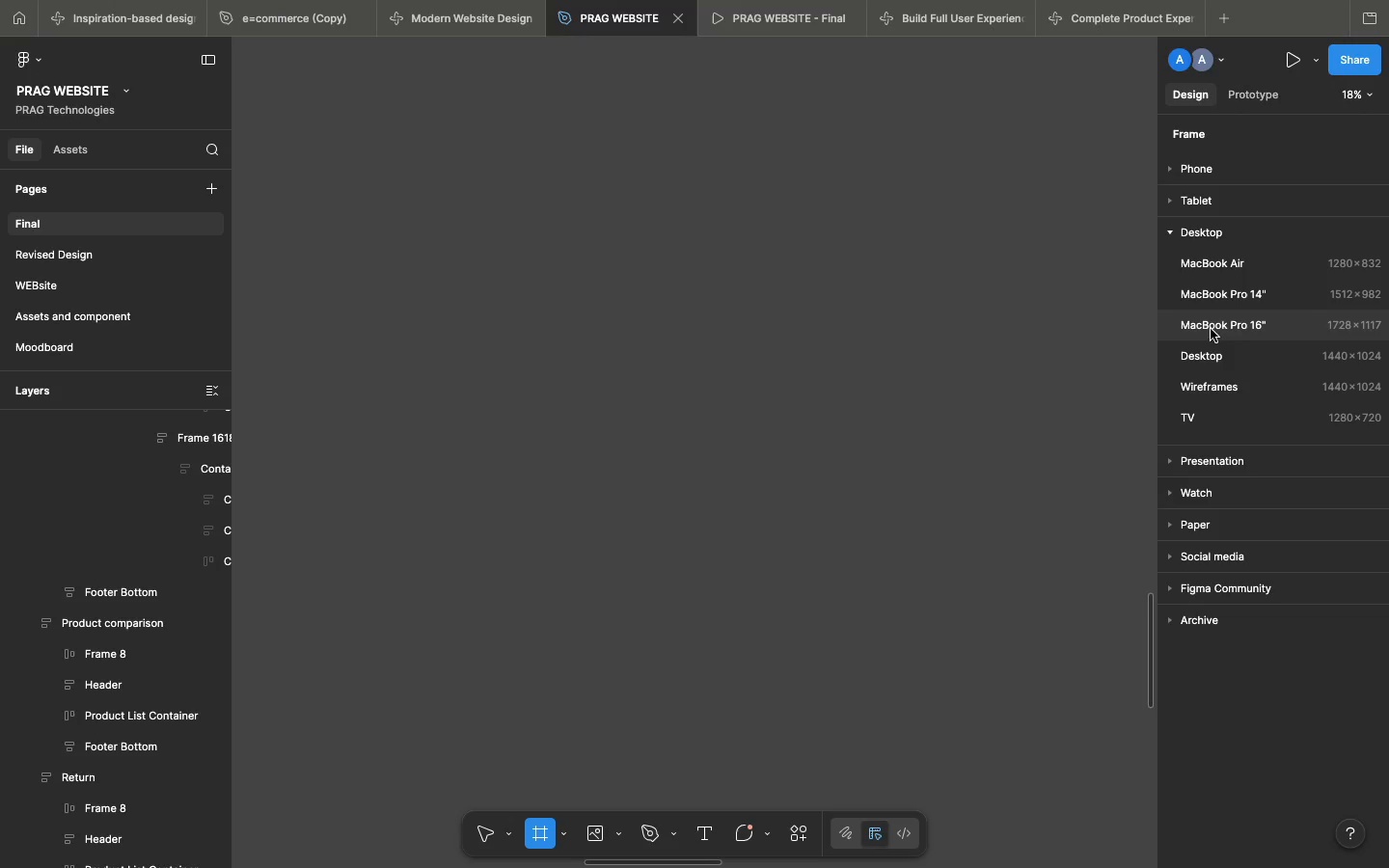 
left_click([1207, 346])
 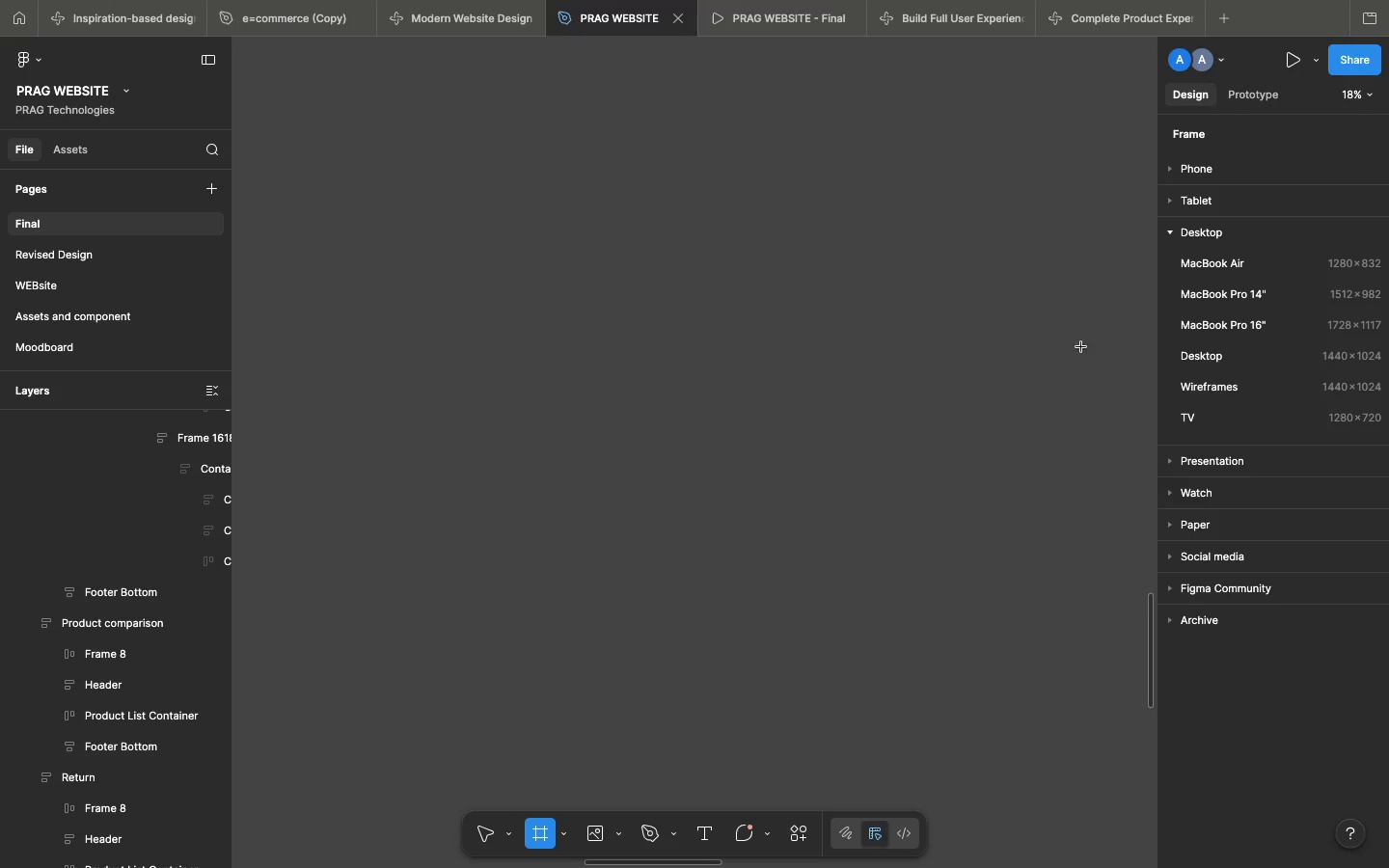 
left_click([1192, 360])
 